 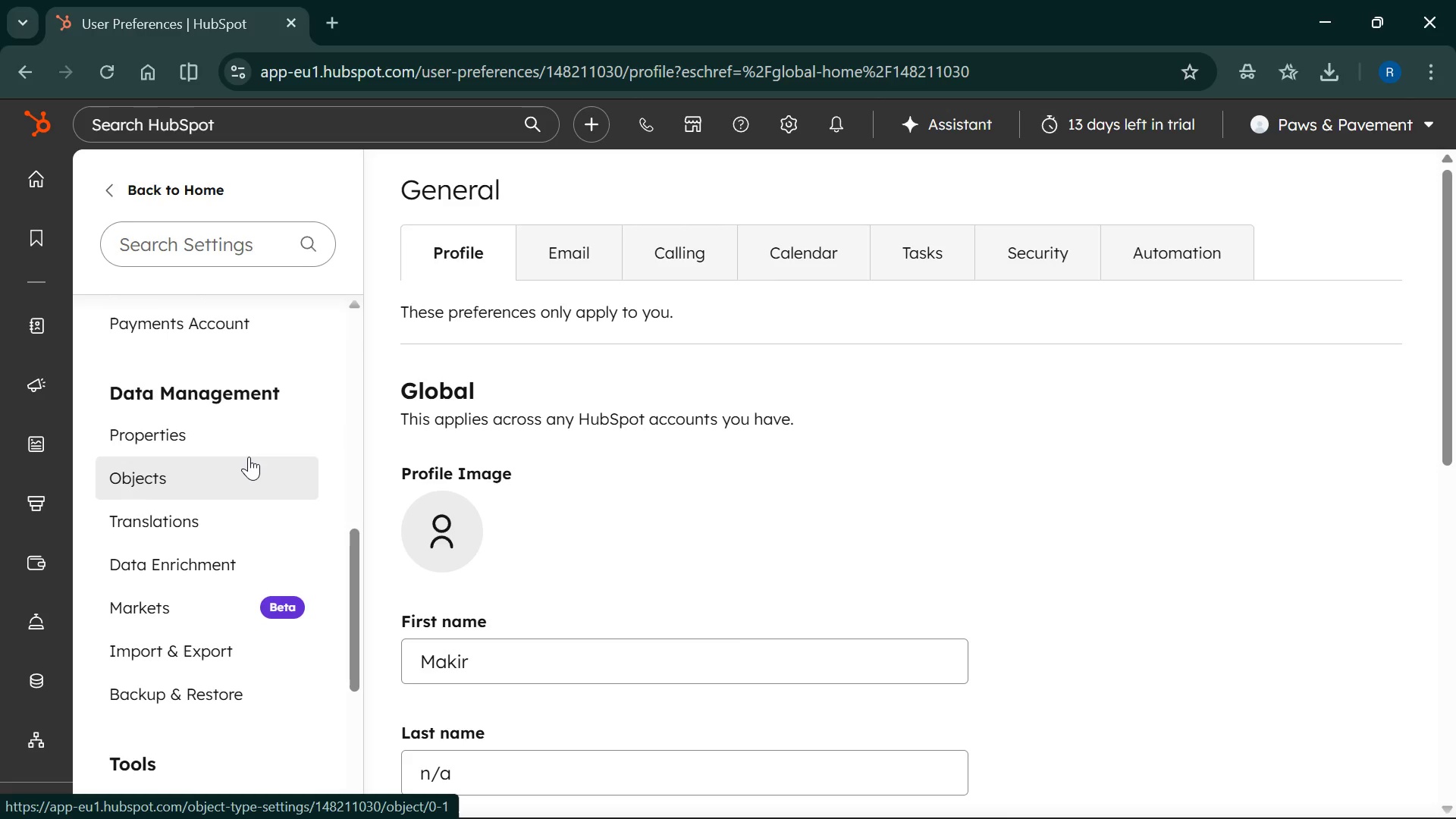 
left_click([144, 447])
 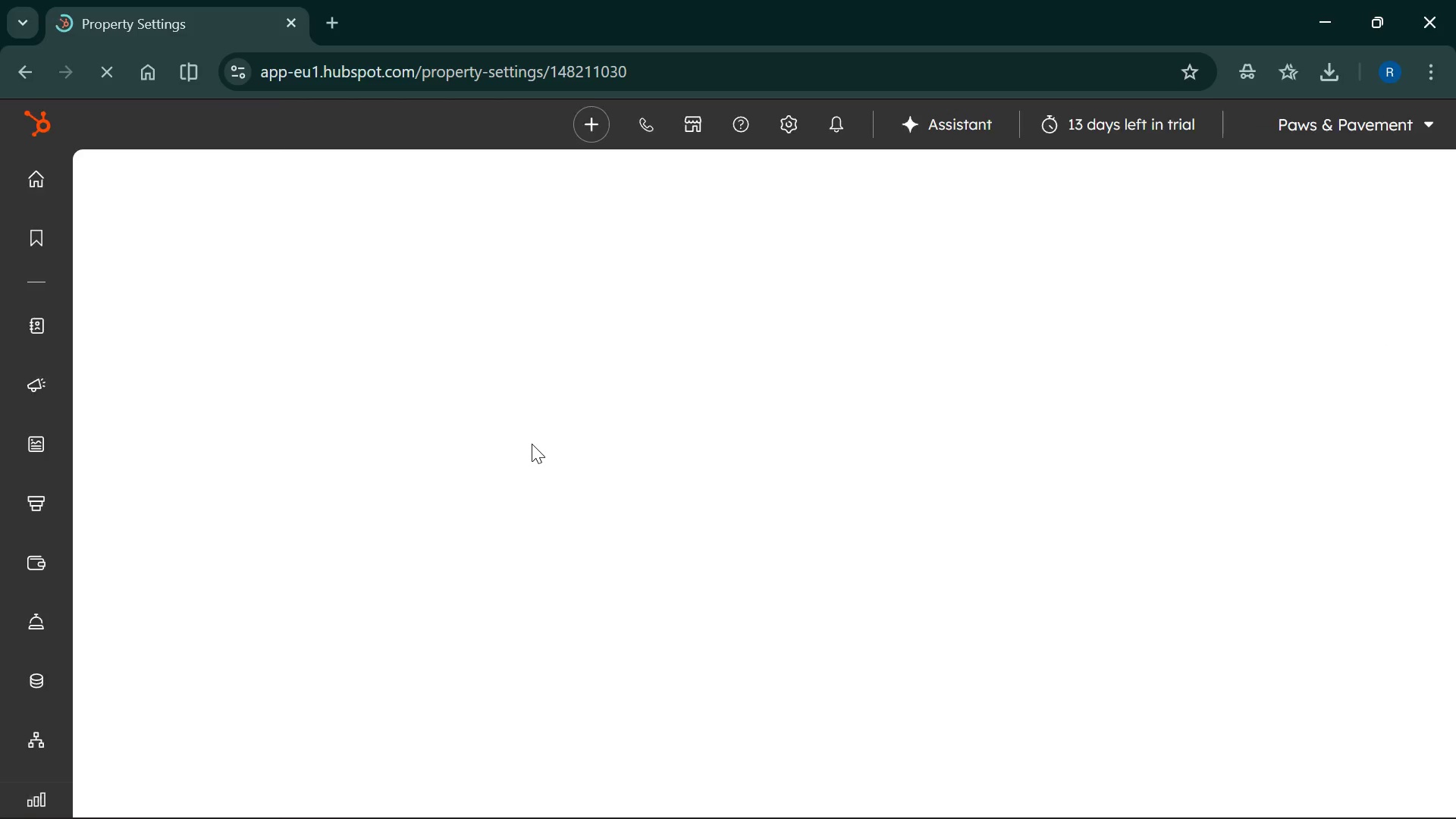 
mouse_move([548, 436])
 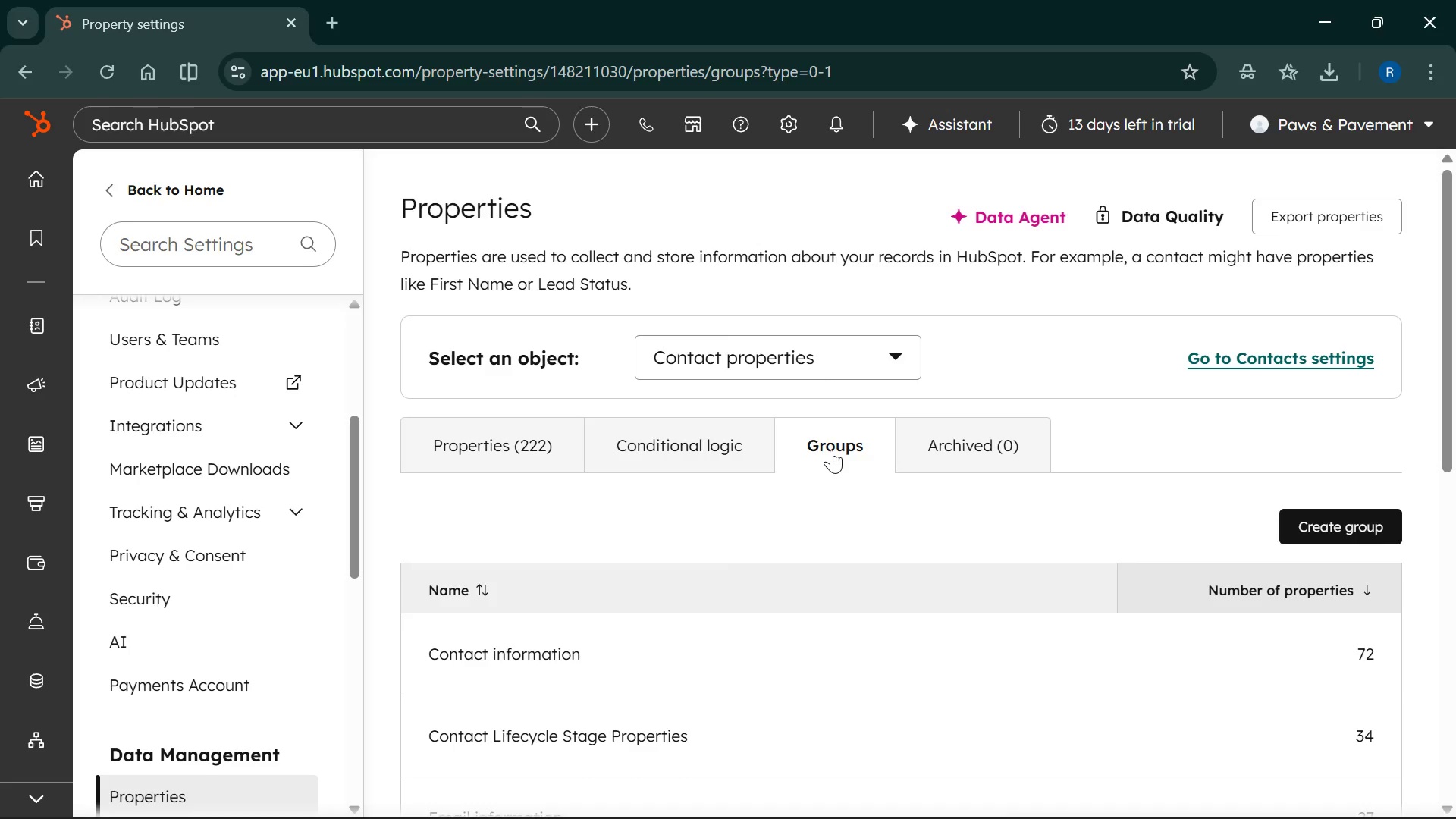 
wait(11.15)
 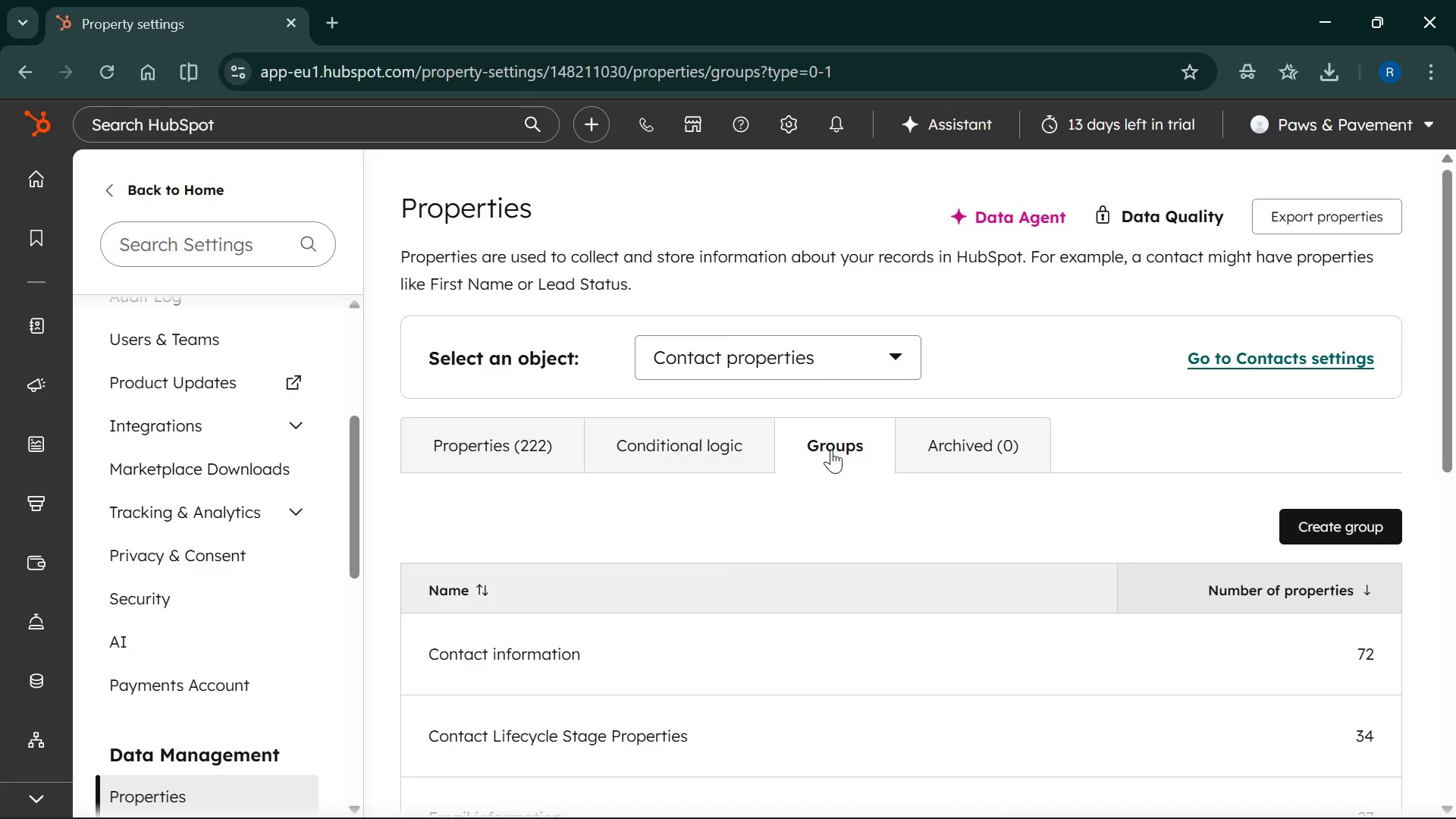 
left_click([1344, 529])
 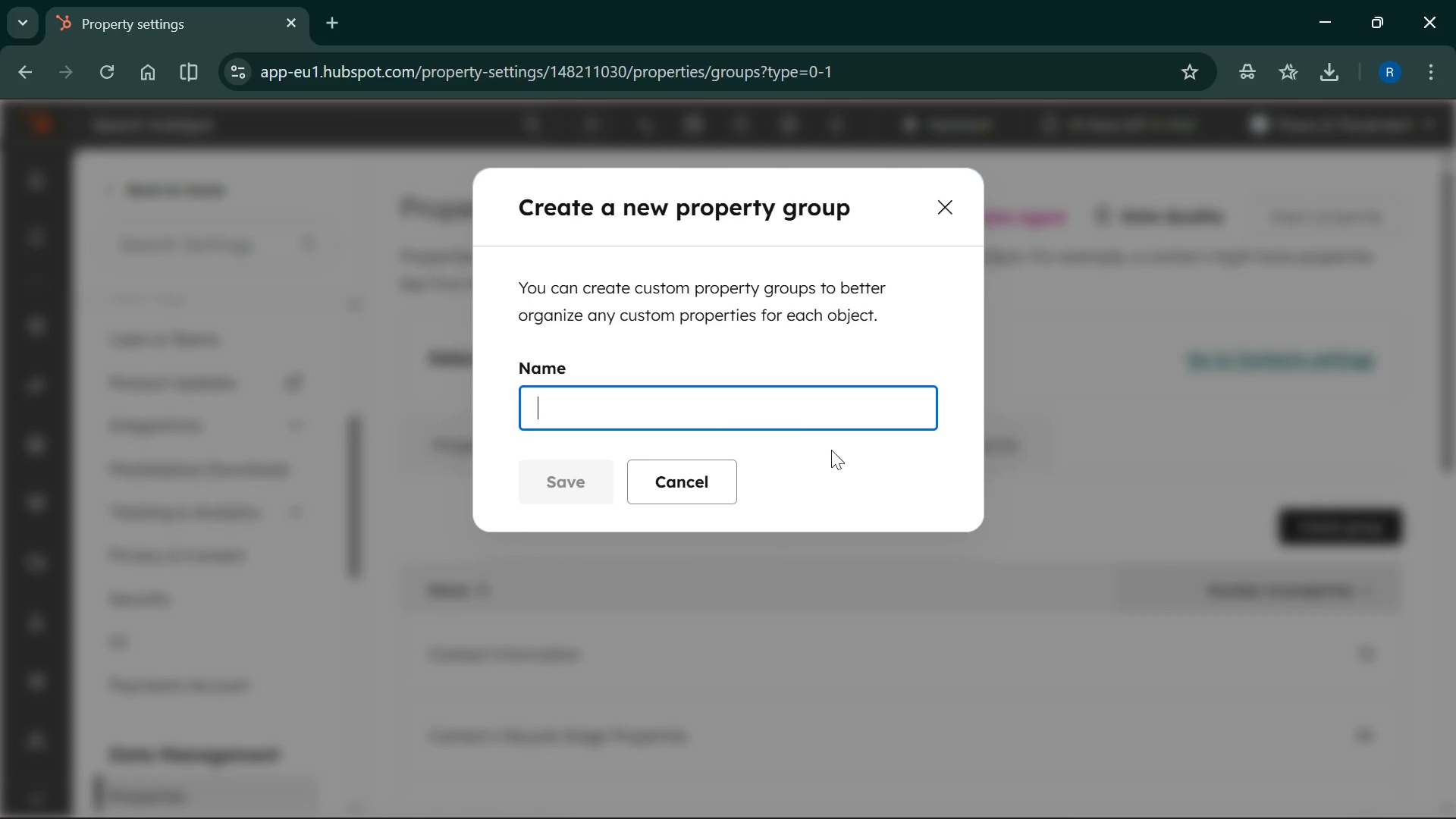 
left_click([654, 405])
 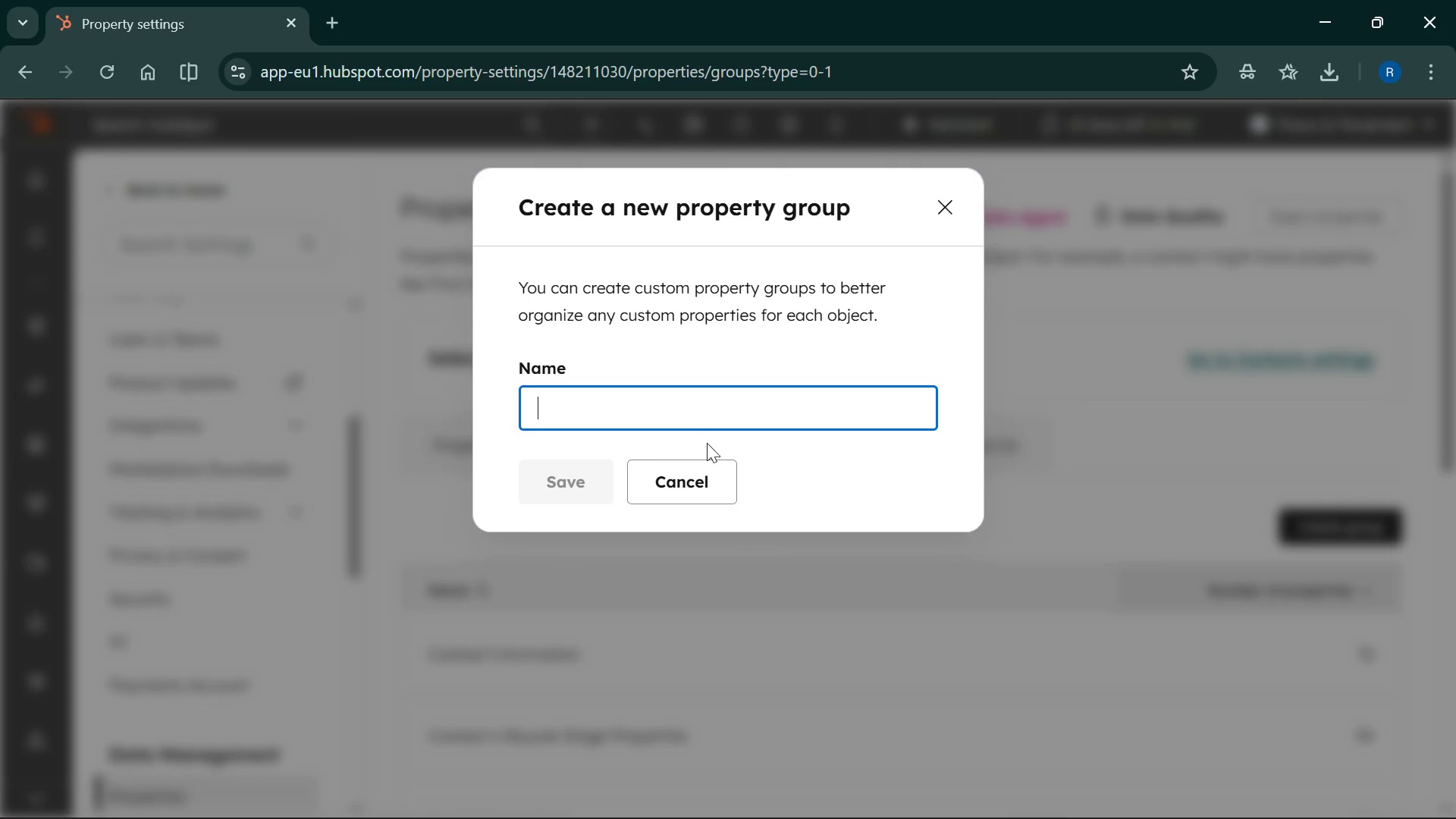 
type(Retreat Details )
 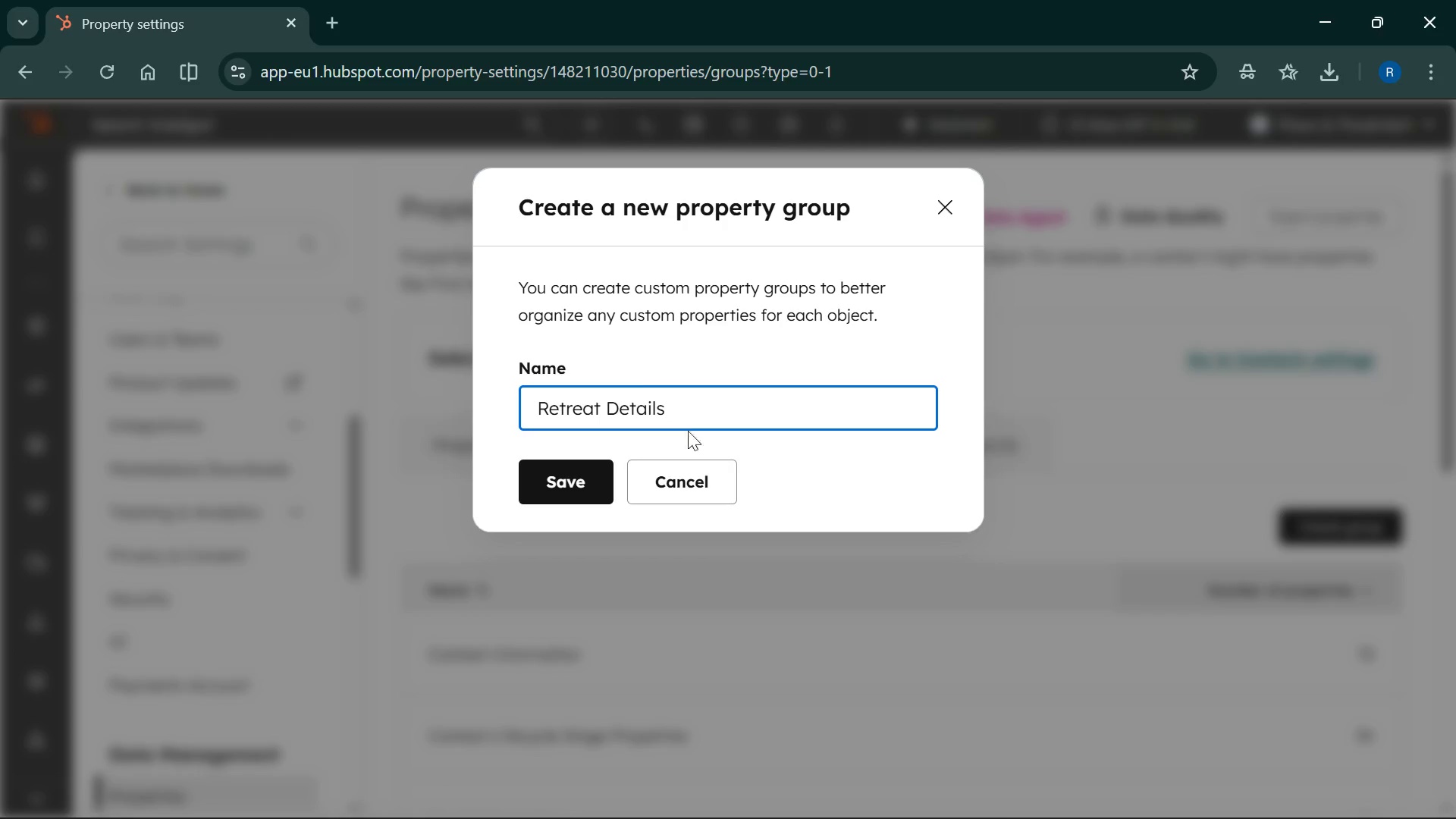 
wait(9.92)
 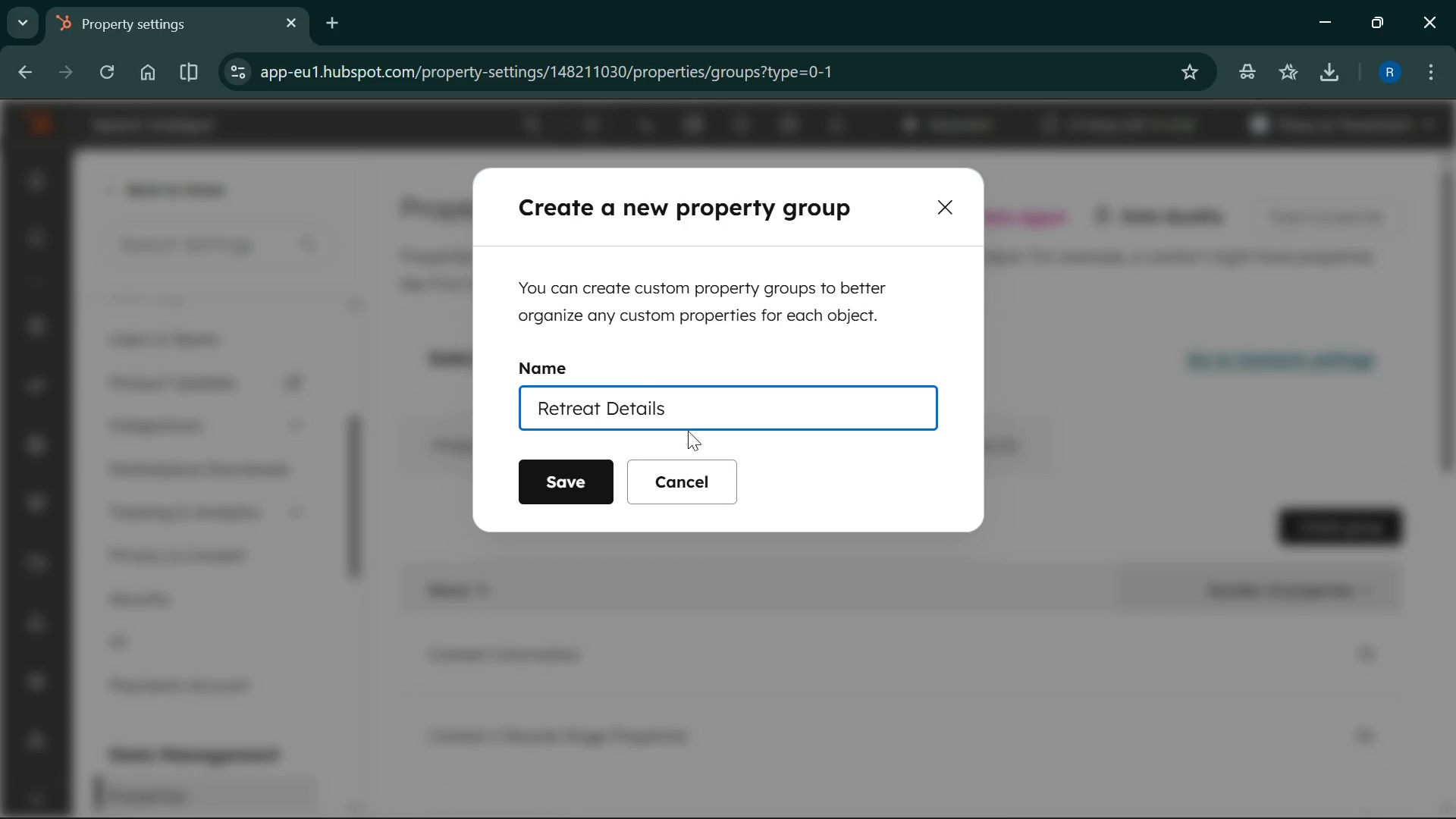 
left_click([559, 493])
 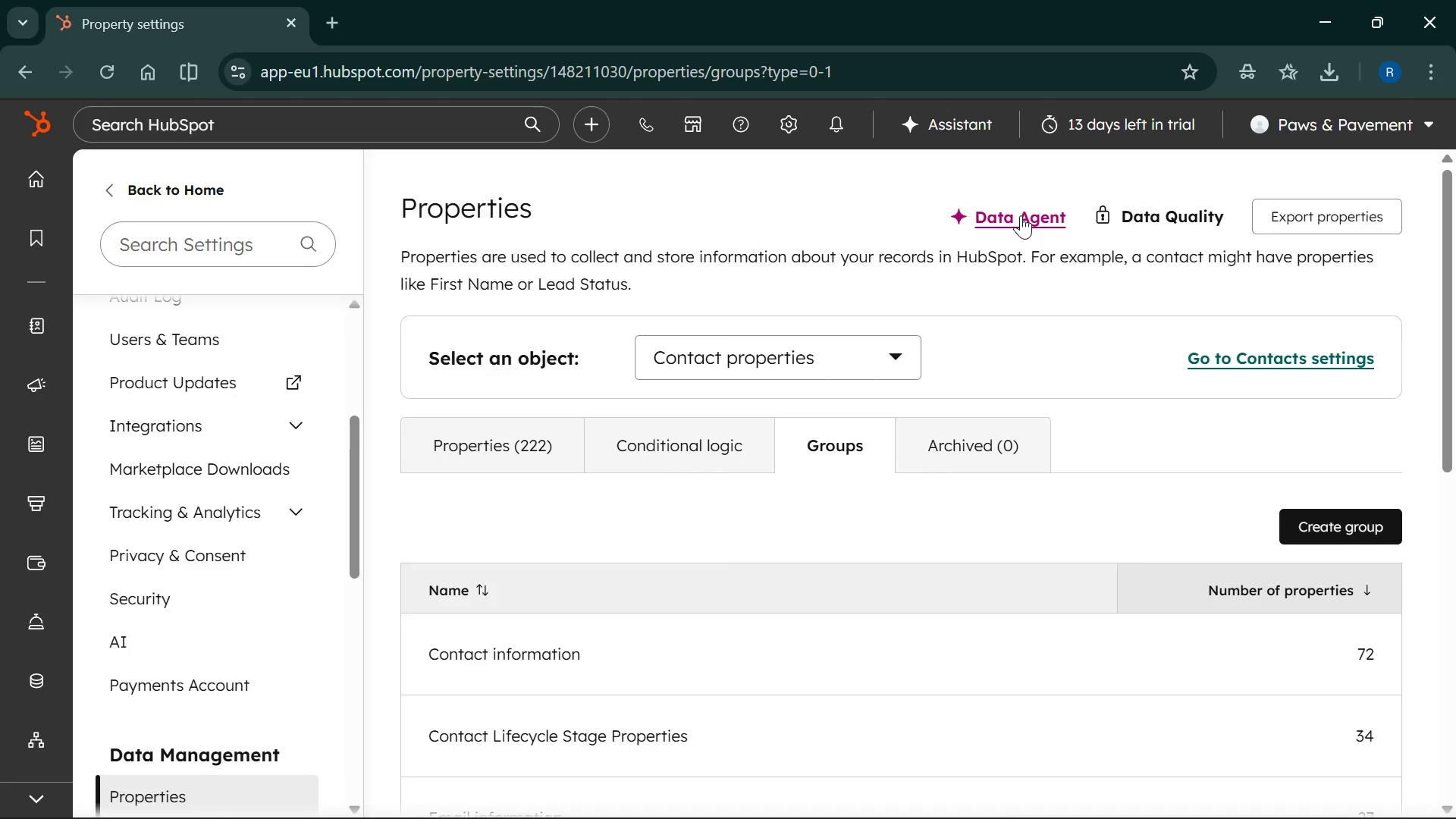 
wait(21.89)
 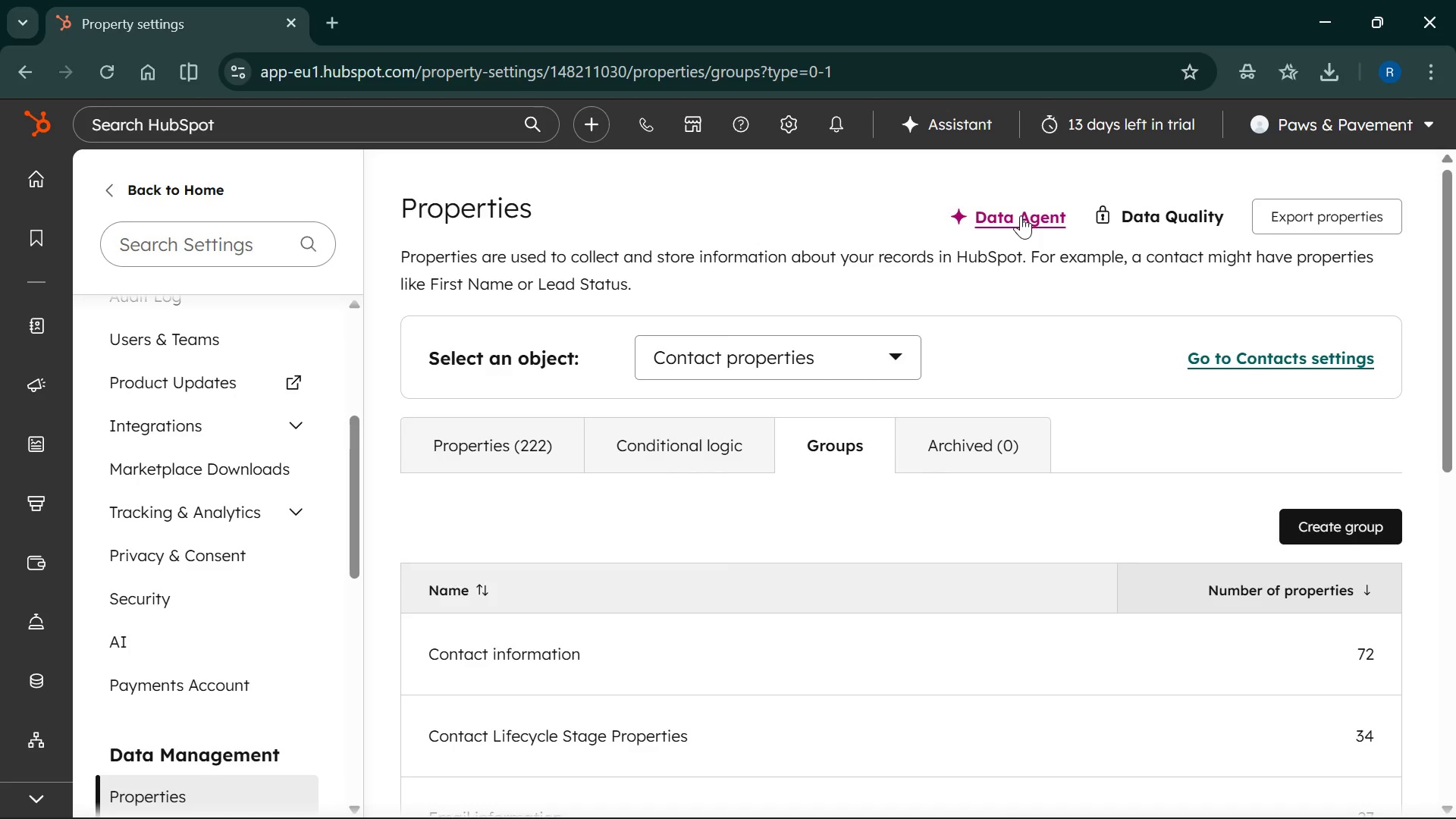 
left_click([786, 123])
 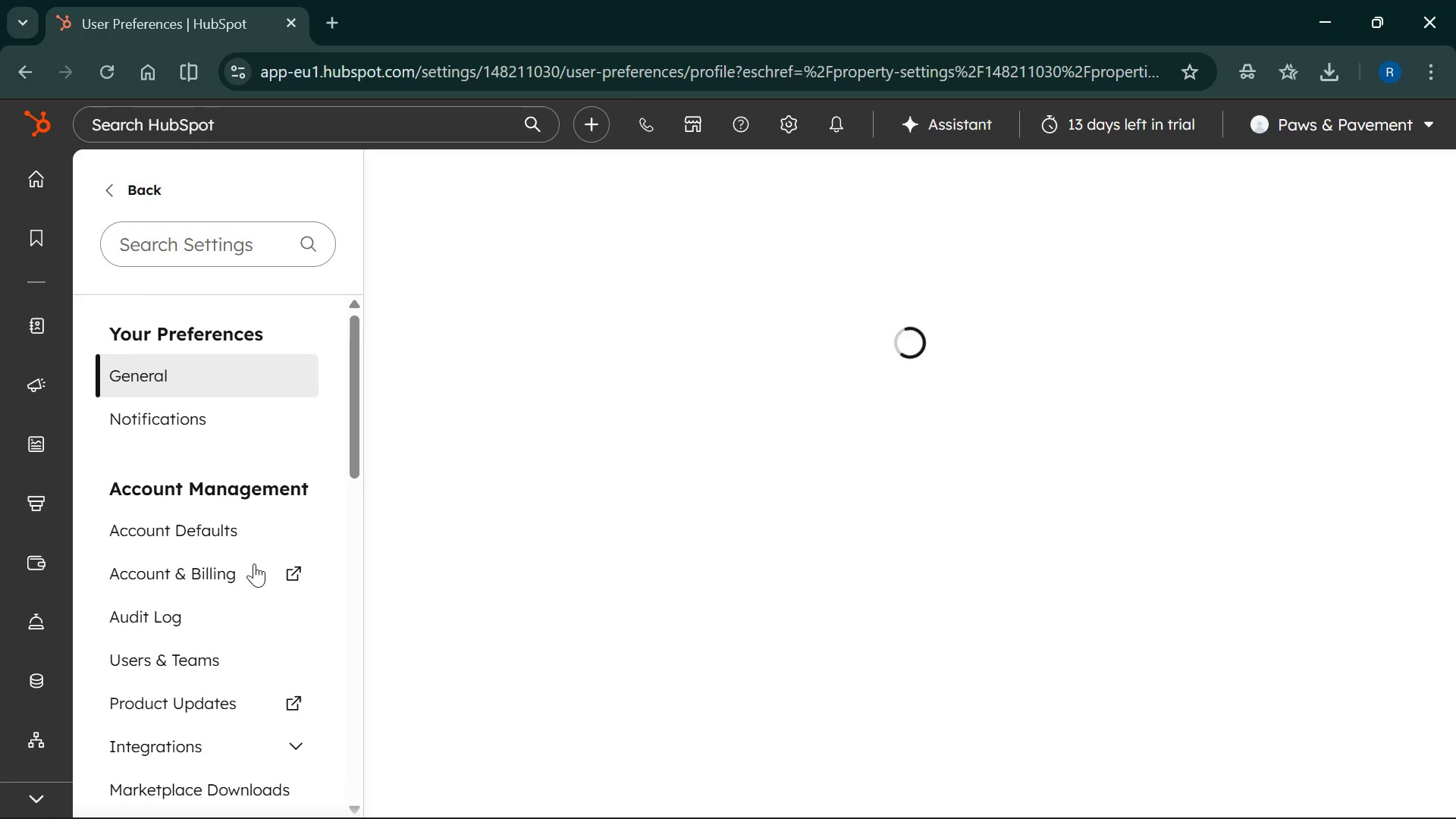 
scroll: coordinate [249, 506], scroll_direction: down, amount: 6.0
 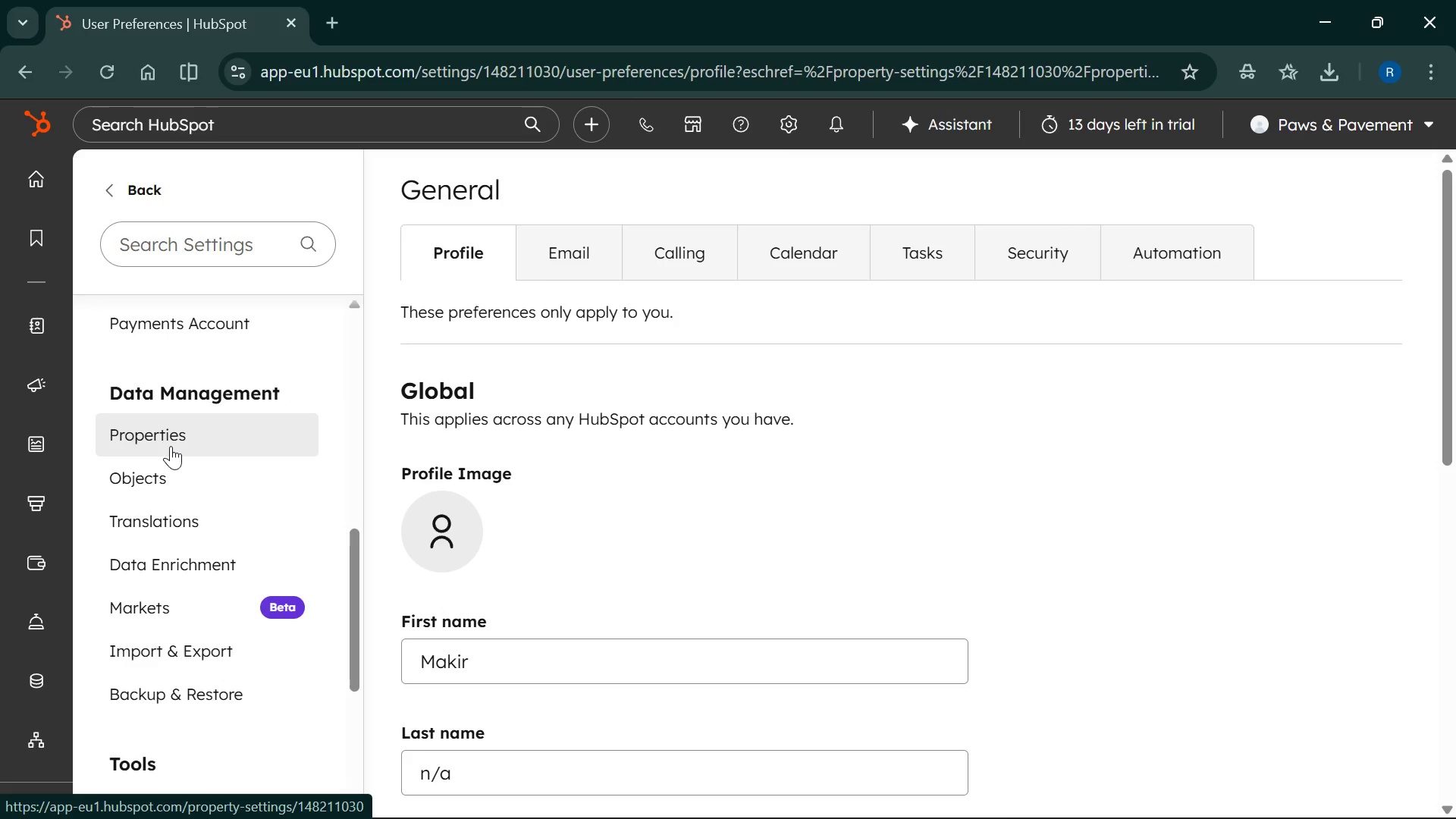 
left_click([171, 446])
 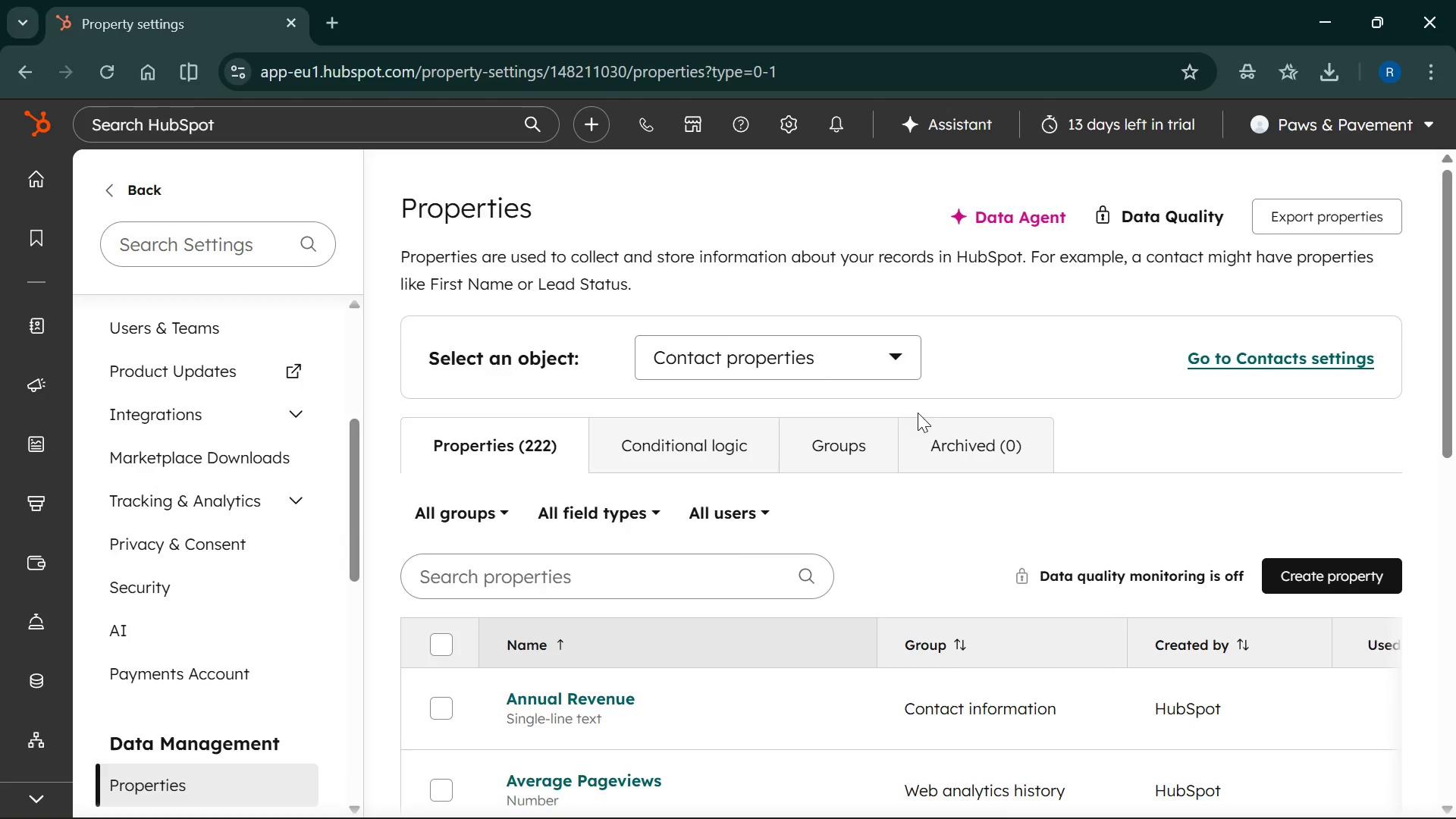 
wait(12.02)
 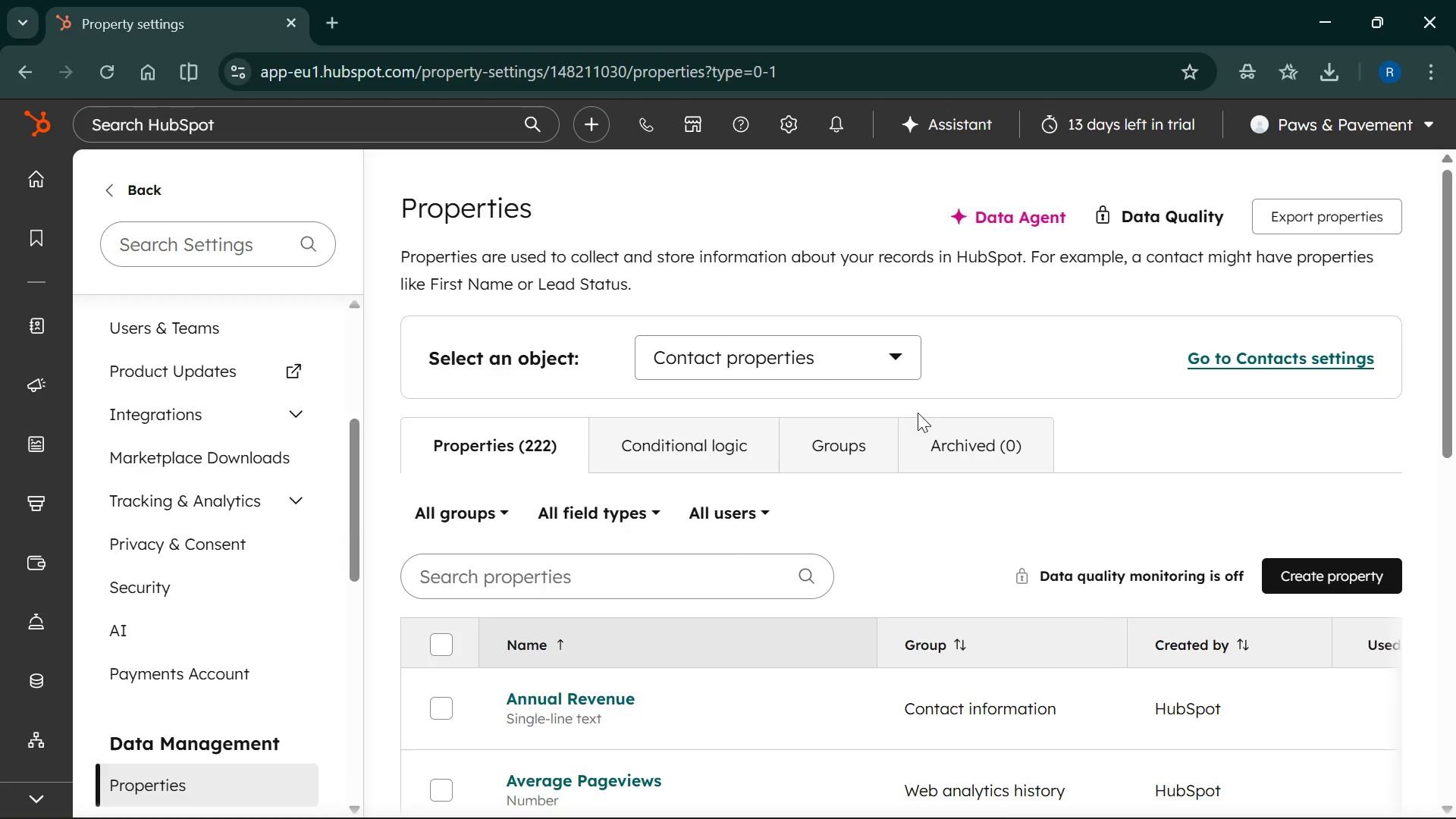 
left_click([1348, 572])
 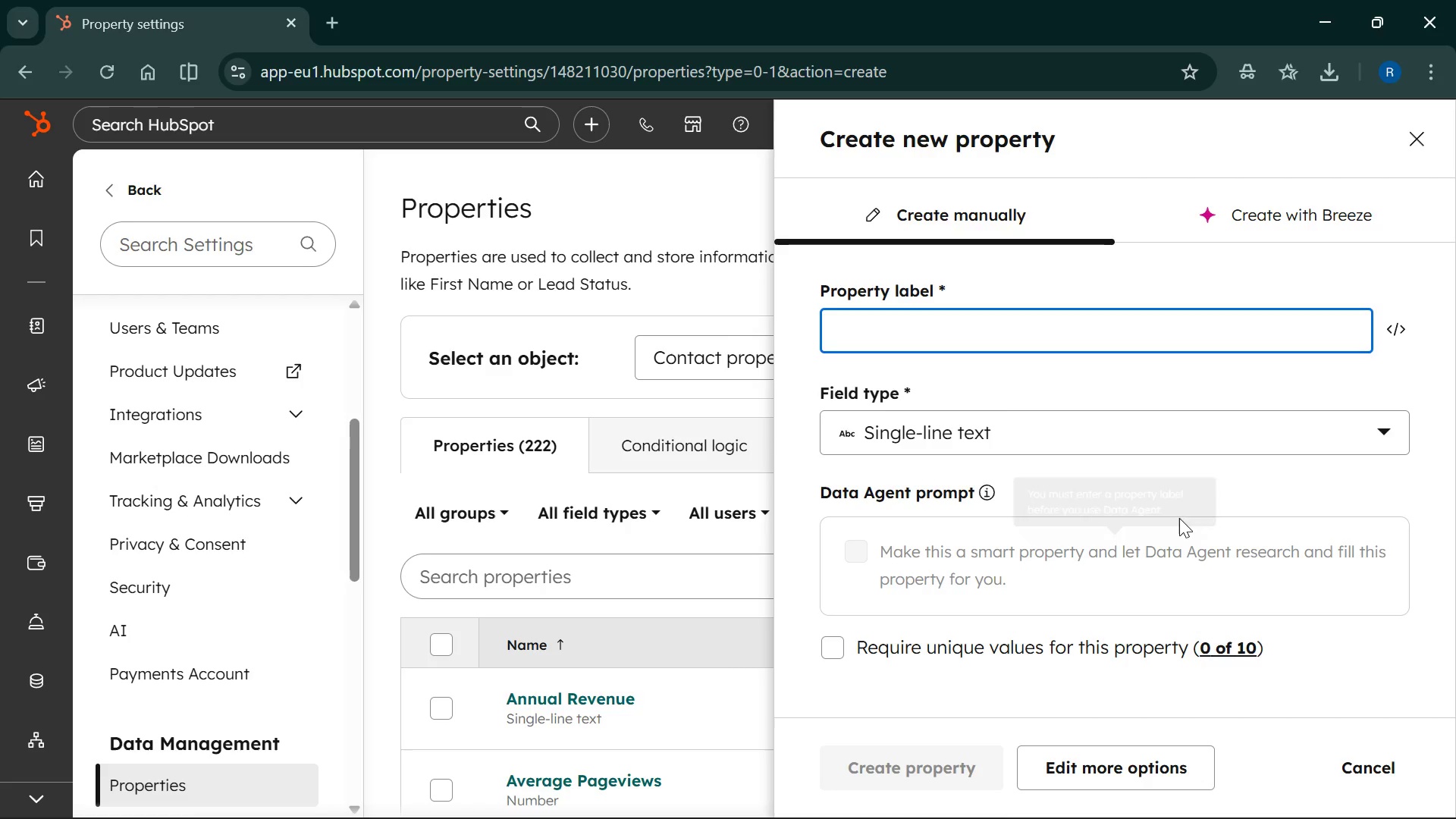 
mouse_move([915, 370])
 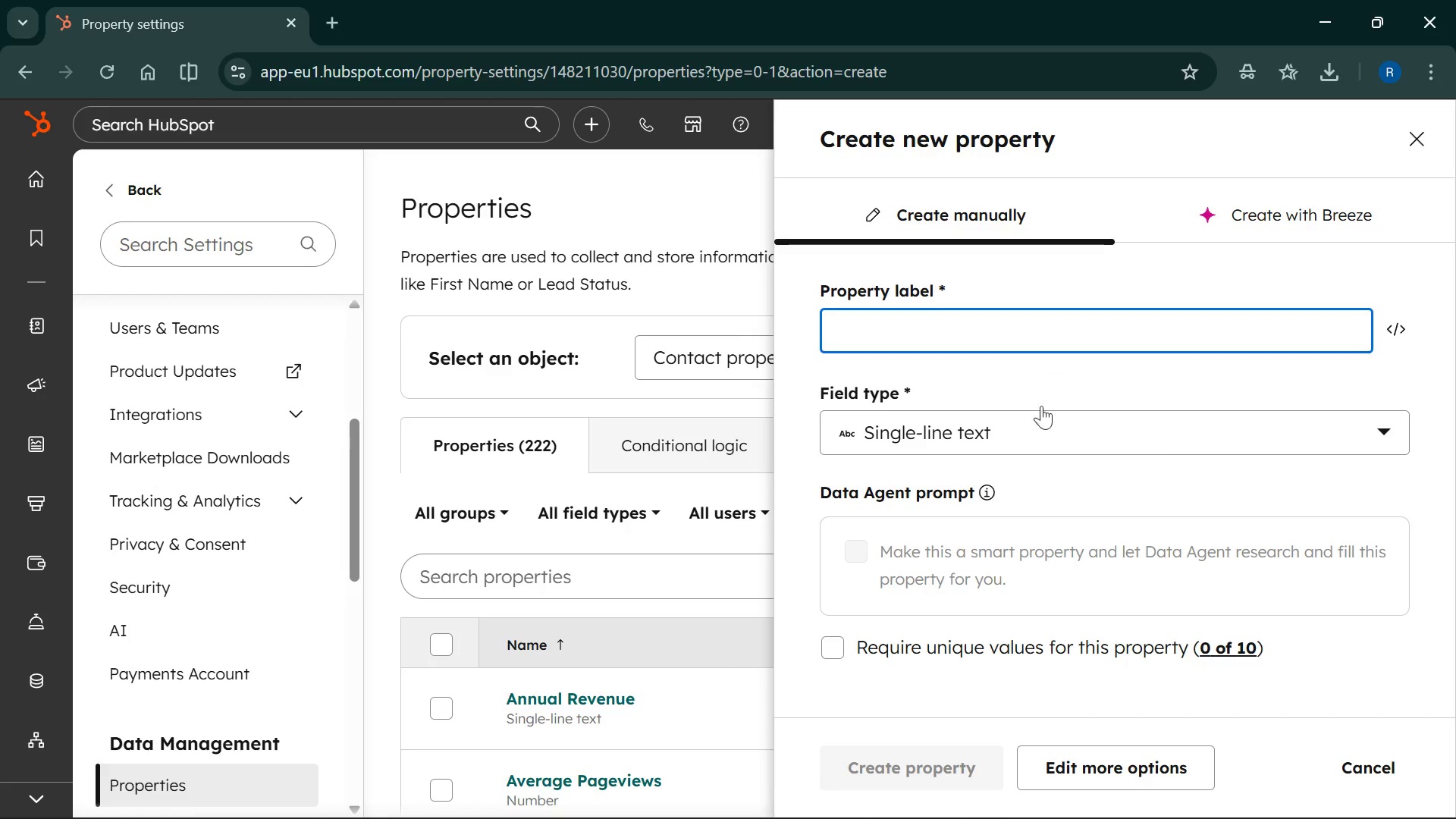 
left_click([946, 326])
 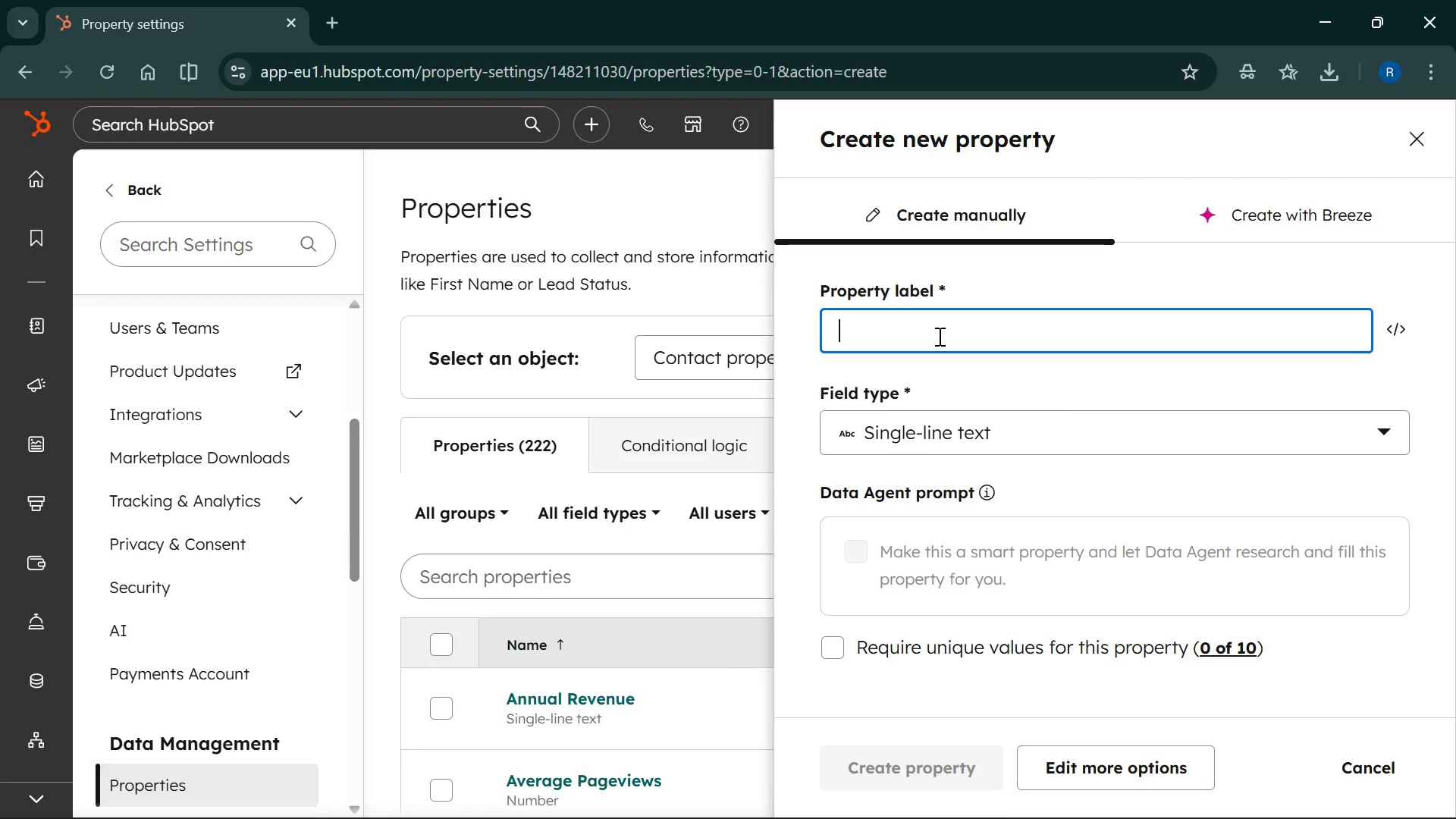 
type(Total Gues )
key(Backspace)
type(t Count )
 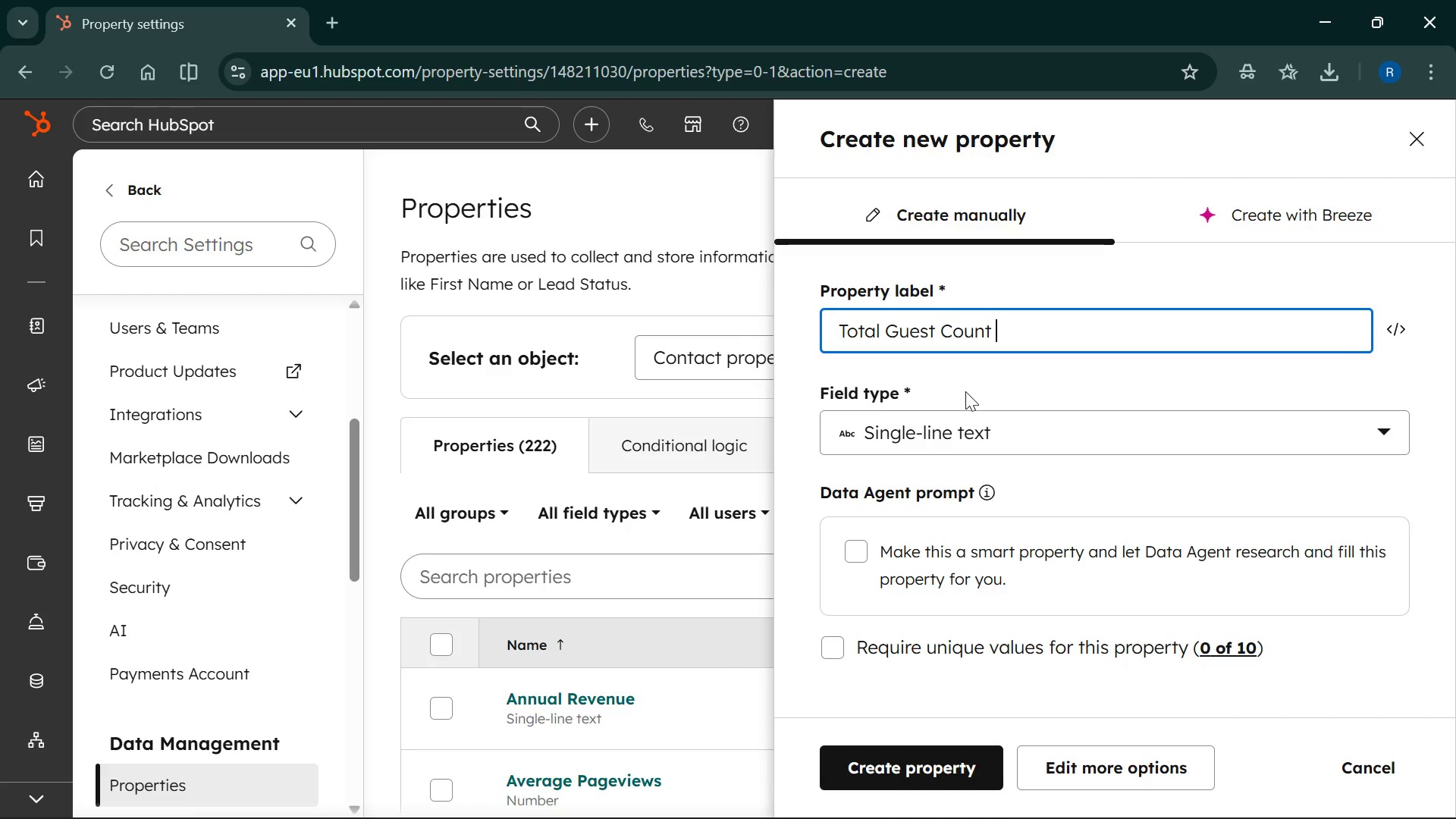 
left_click([1053, 436])
 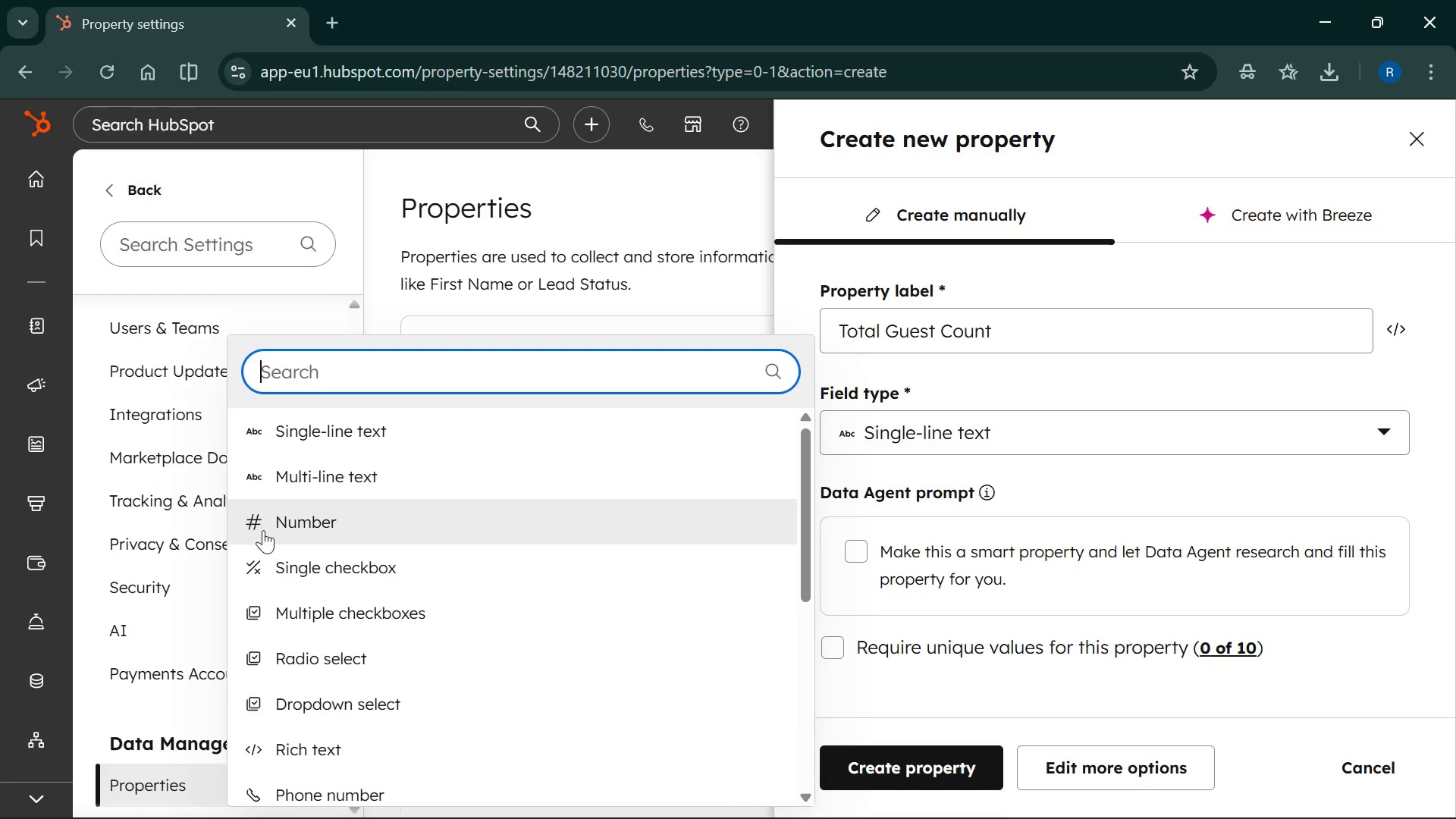 
left_click([263, 530])
 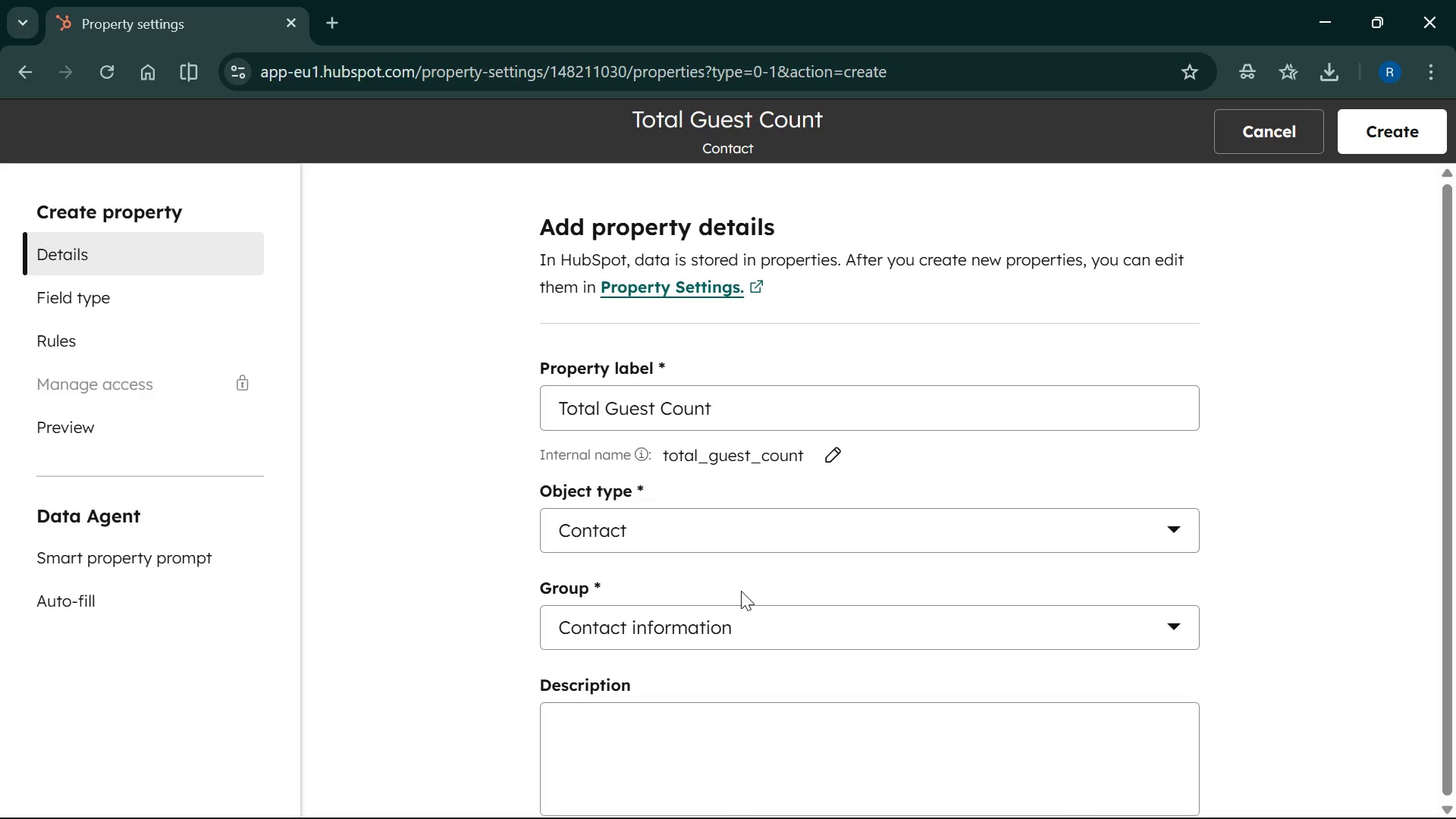 
wait(12.31)
 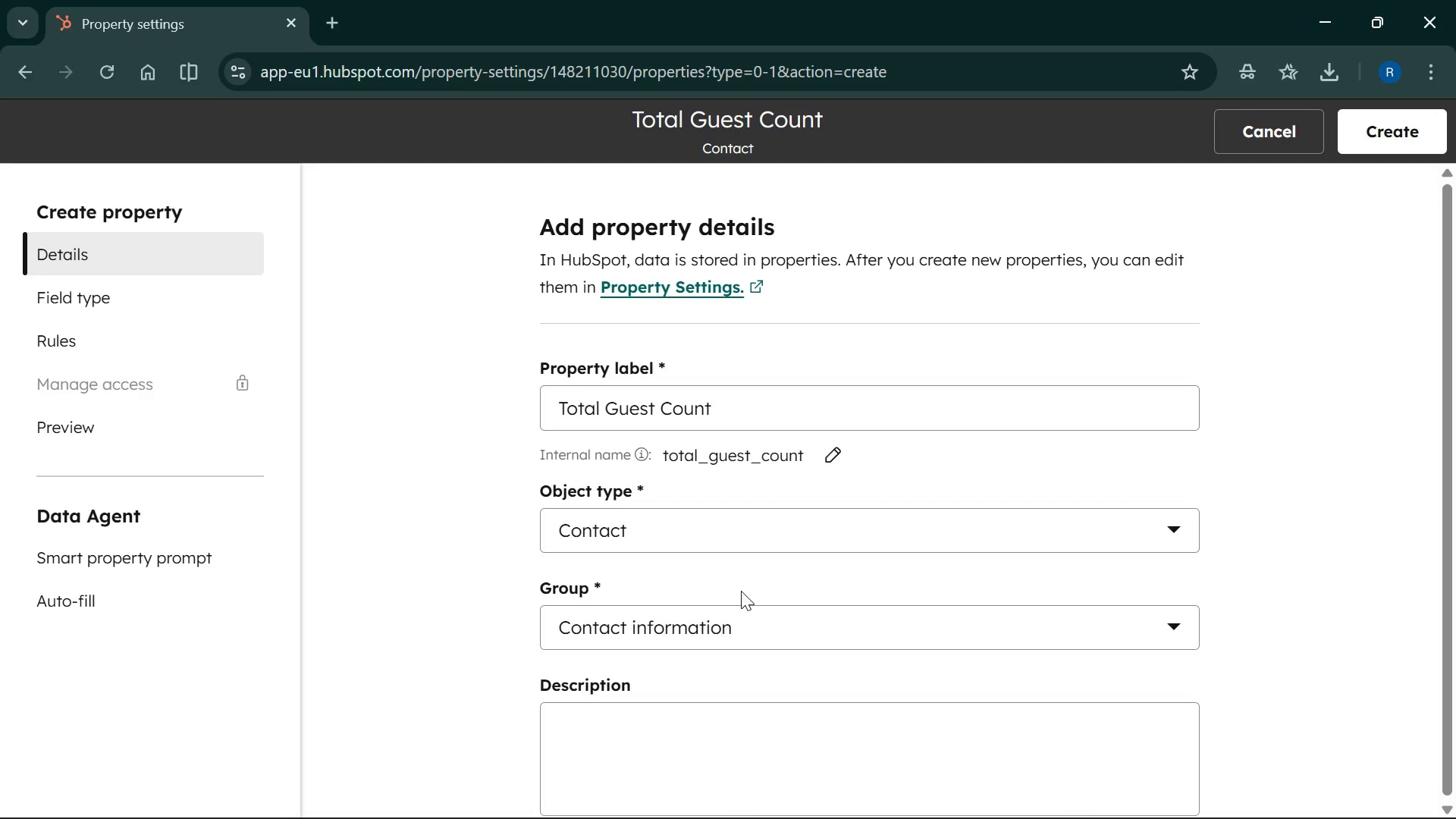 
left_click([1176, 636])
 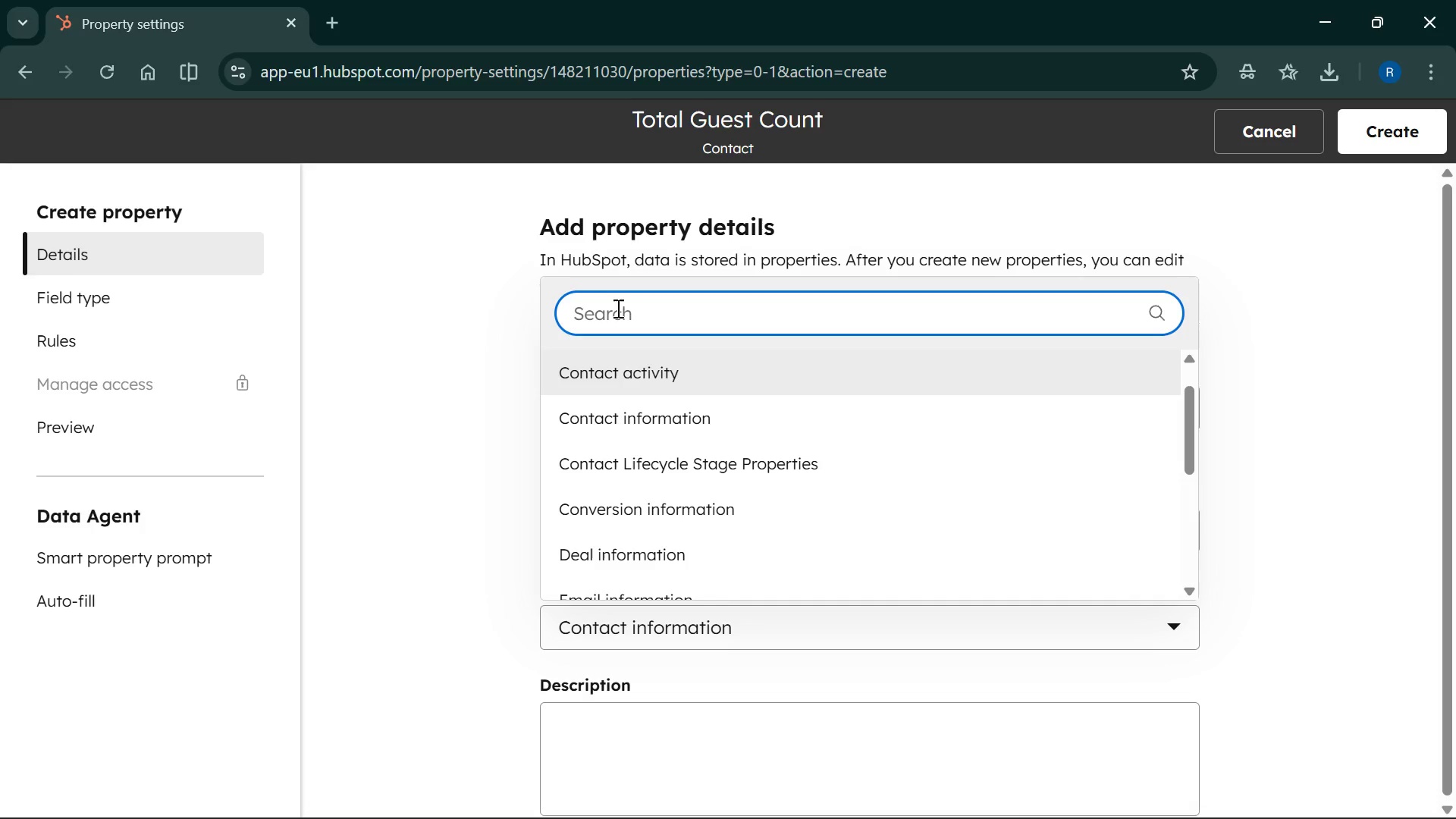 
type(re)
 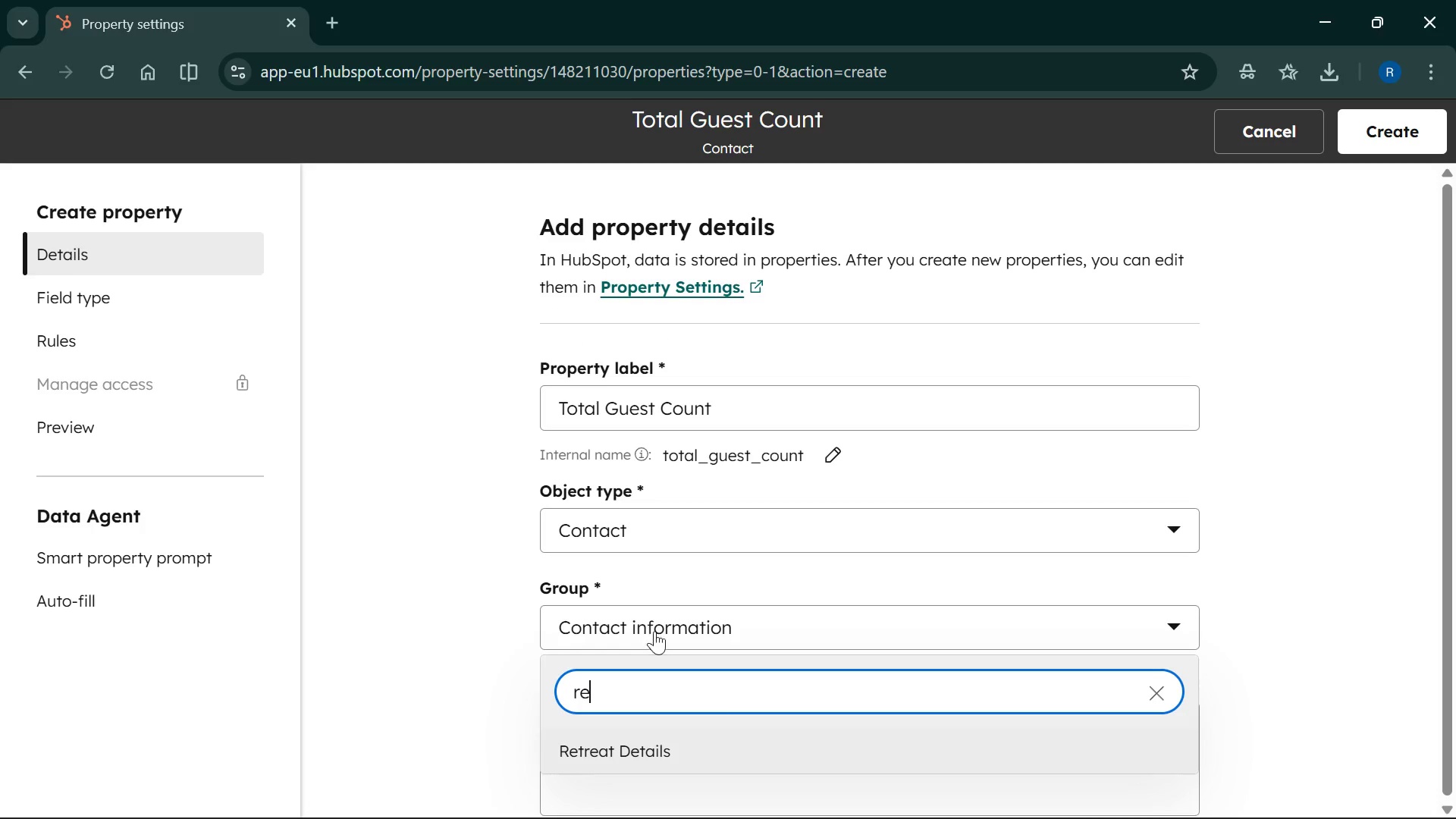 
scroll: coordinate [657, 632], scroll_direction: down, amount: 1.0
 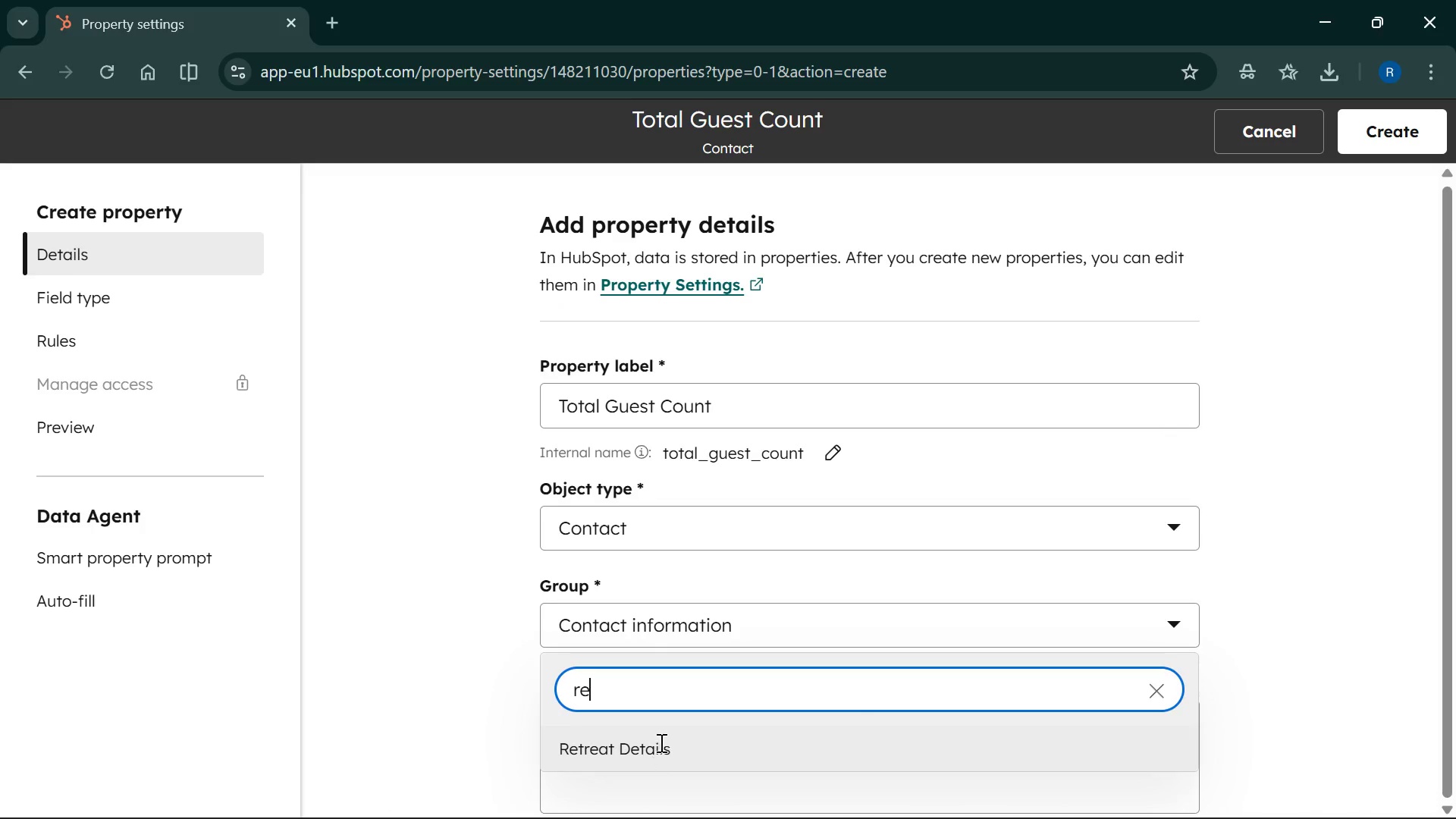 
left_click([660, 742])
 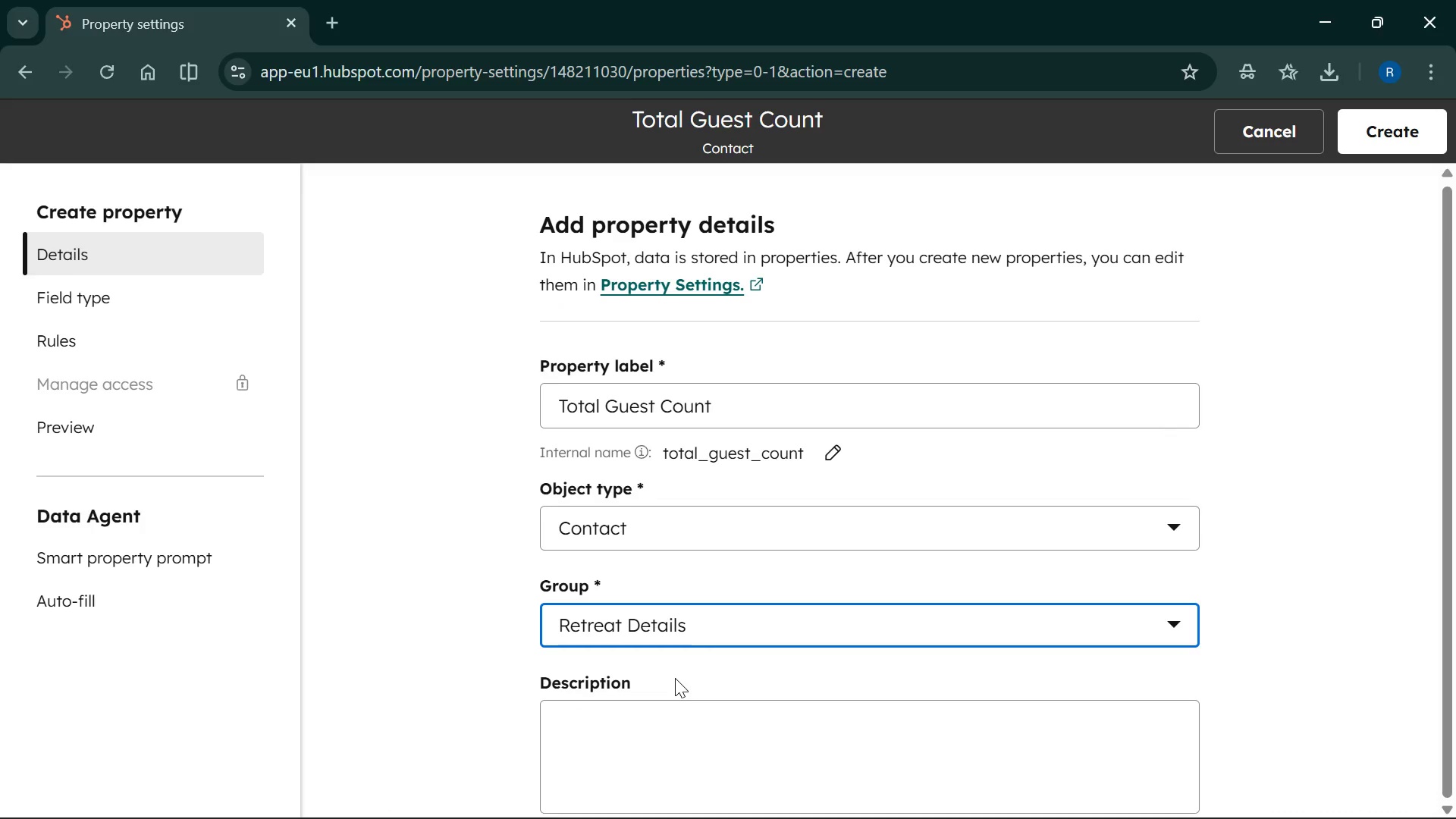 
scroll: coordinate [675, 678], scroll_direction: down, amount: 2.0
 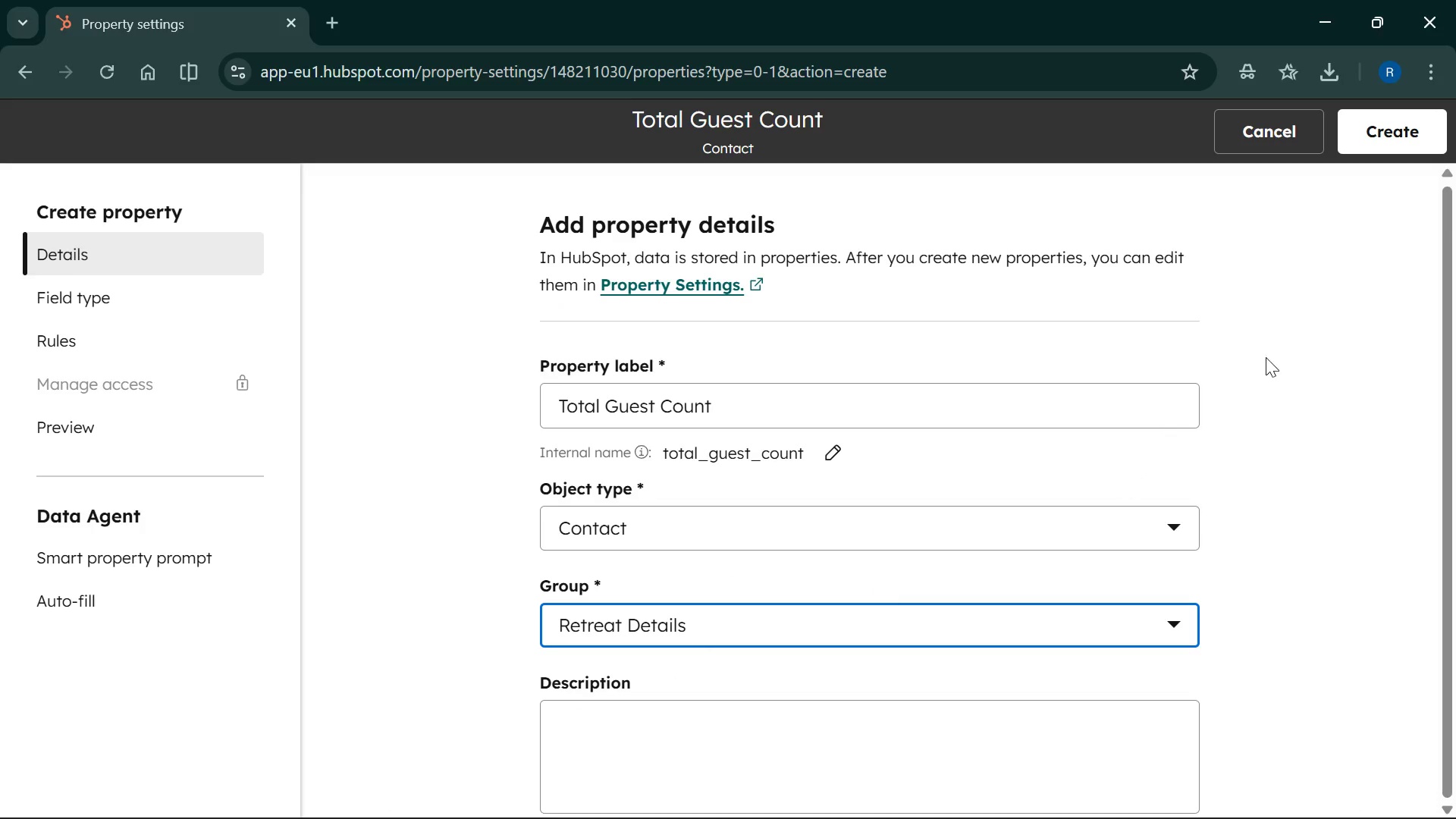 
wait(5.57)
 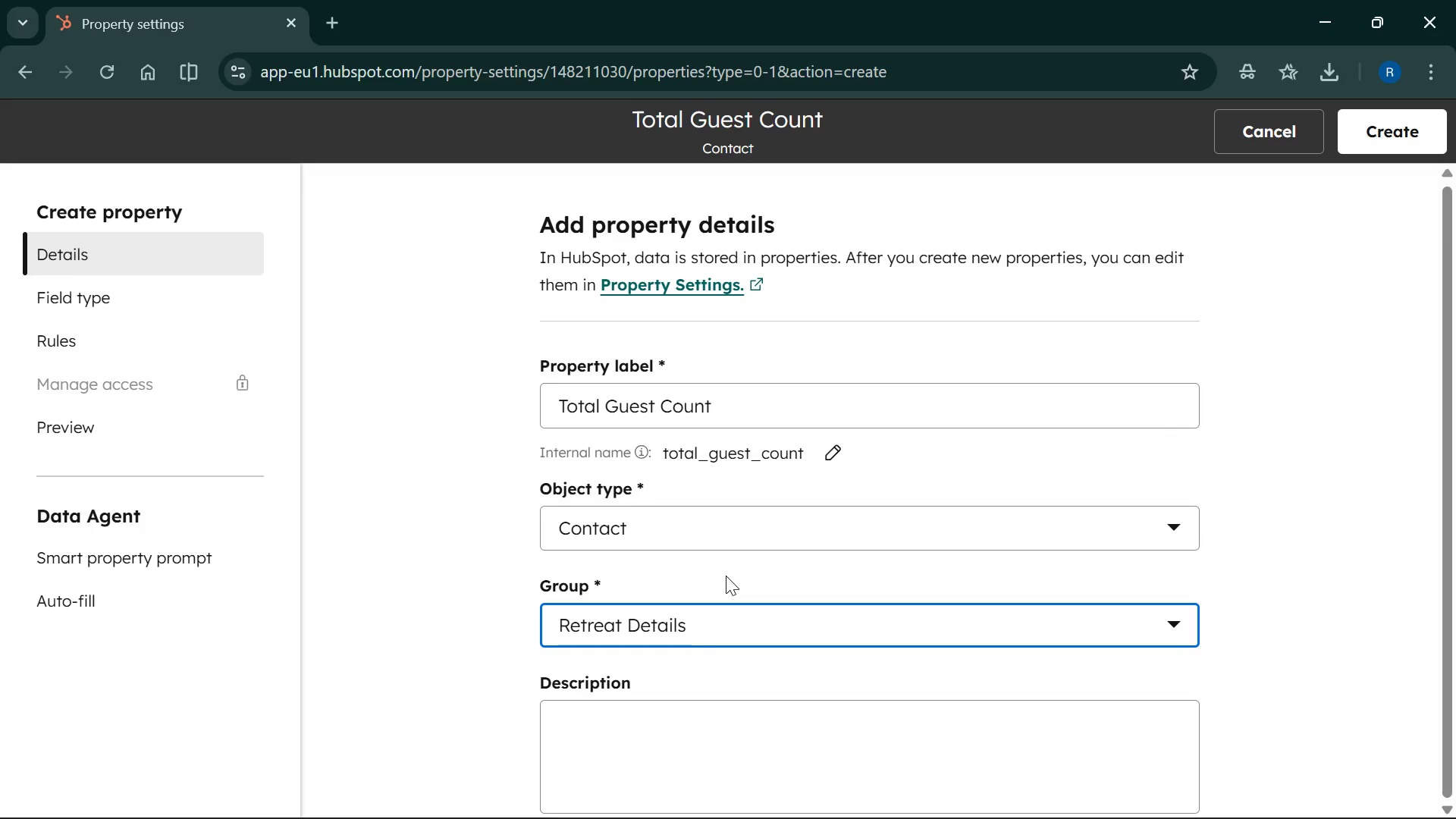 
left_click([1390, 146])
 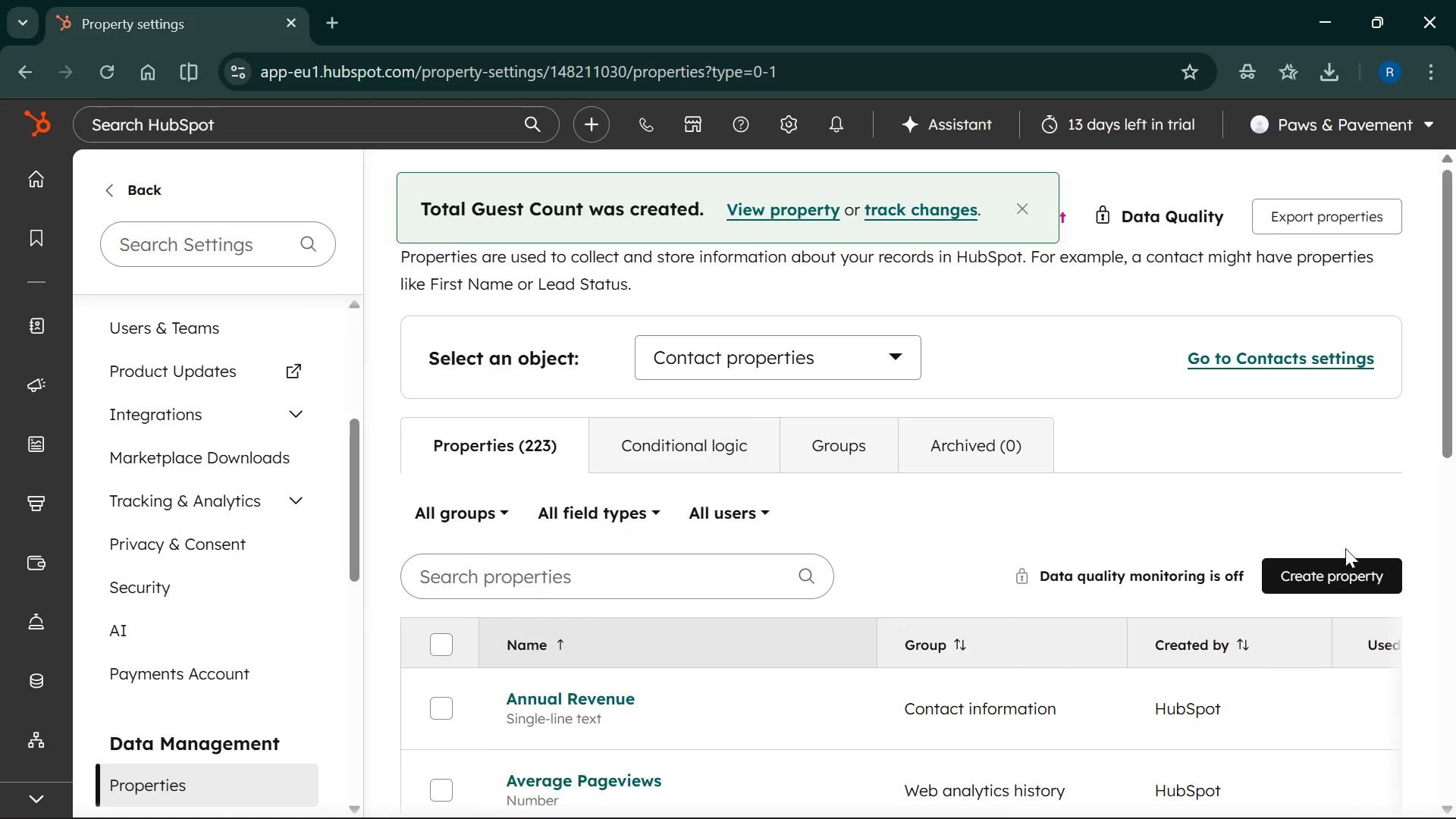 
left_click([1338, 583])
 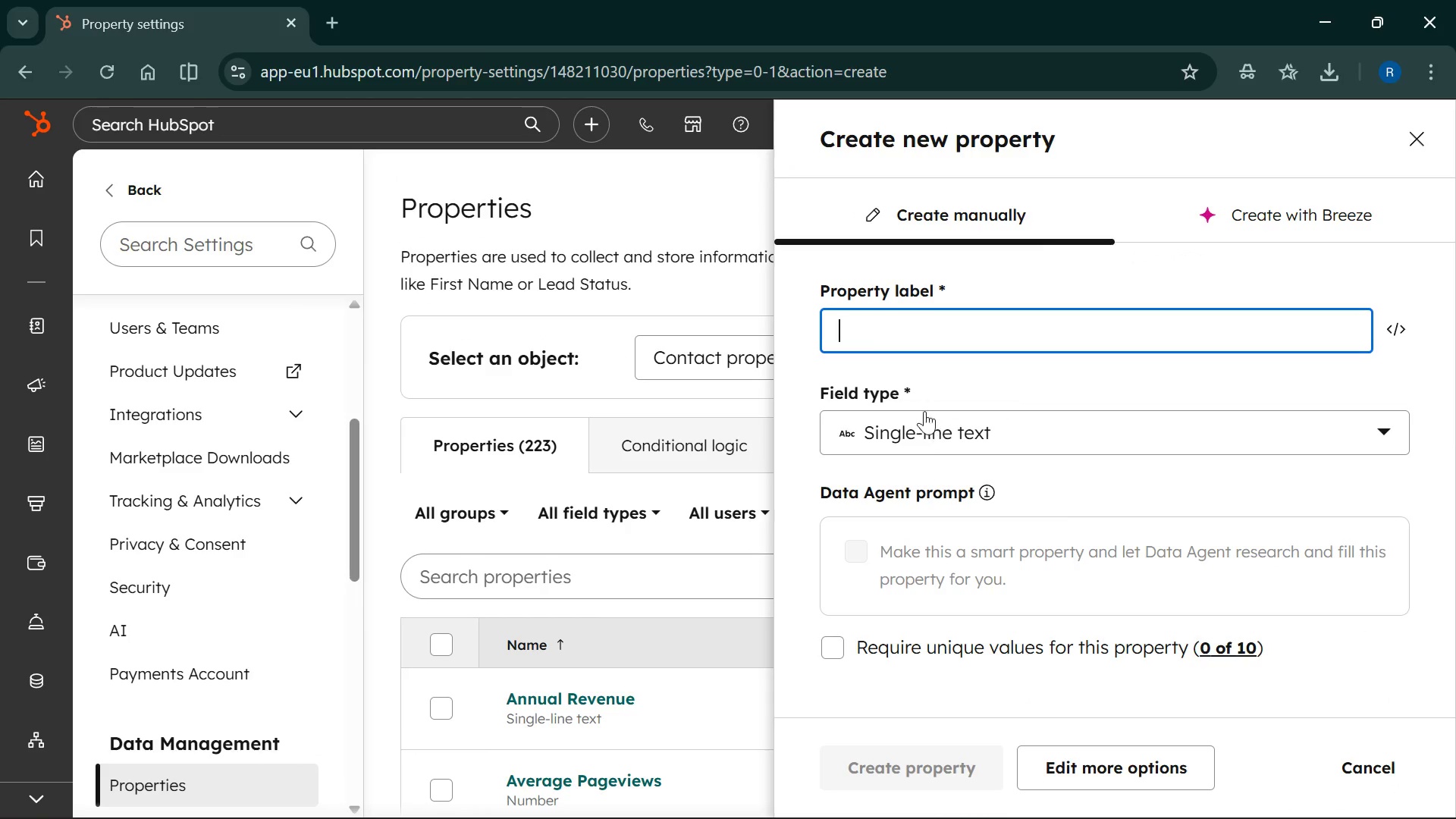 
left_click([869, 325])
 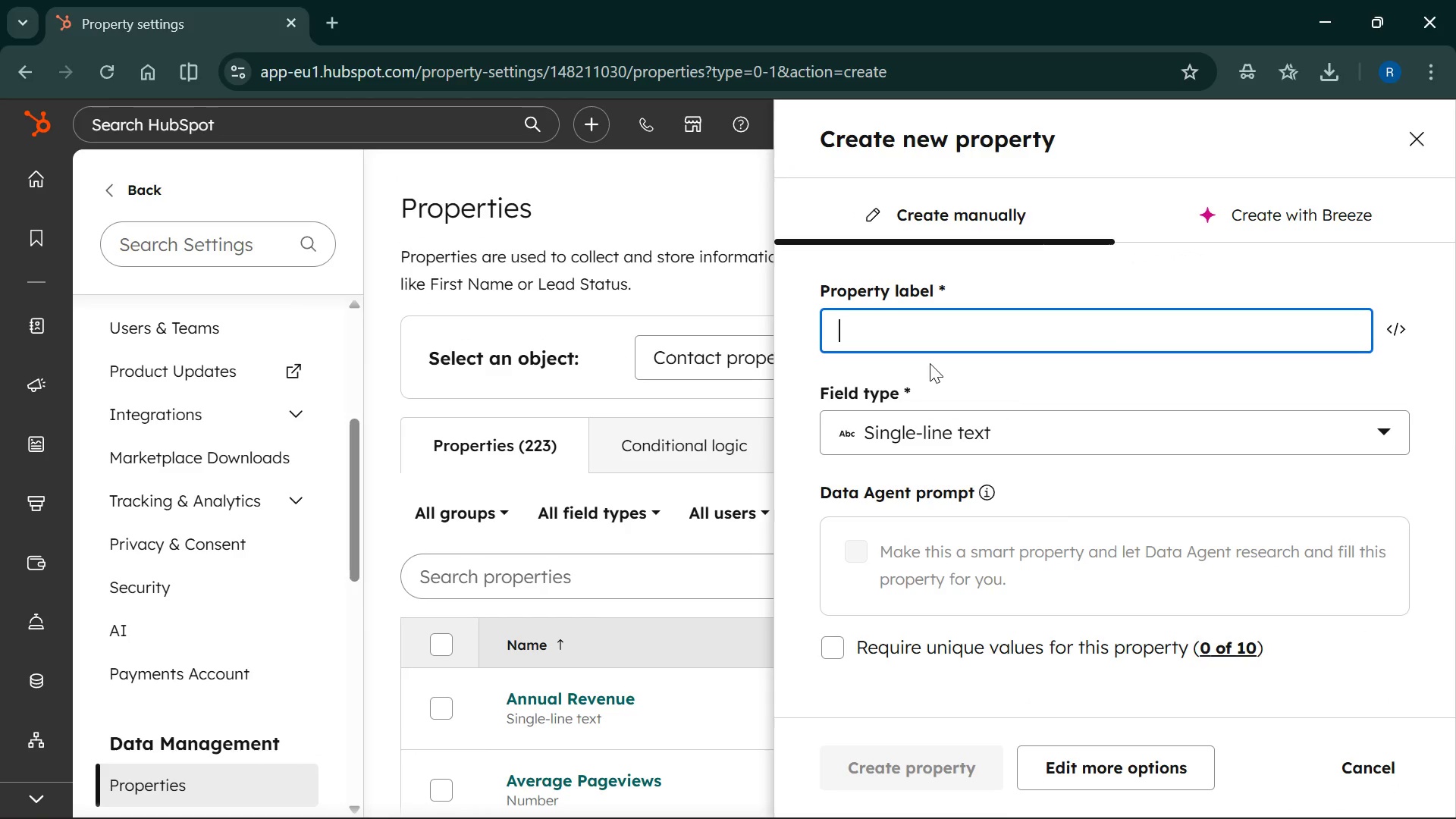 
type(Primary Venue Style )
 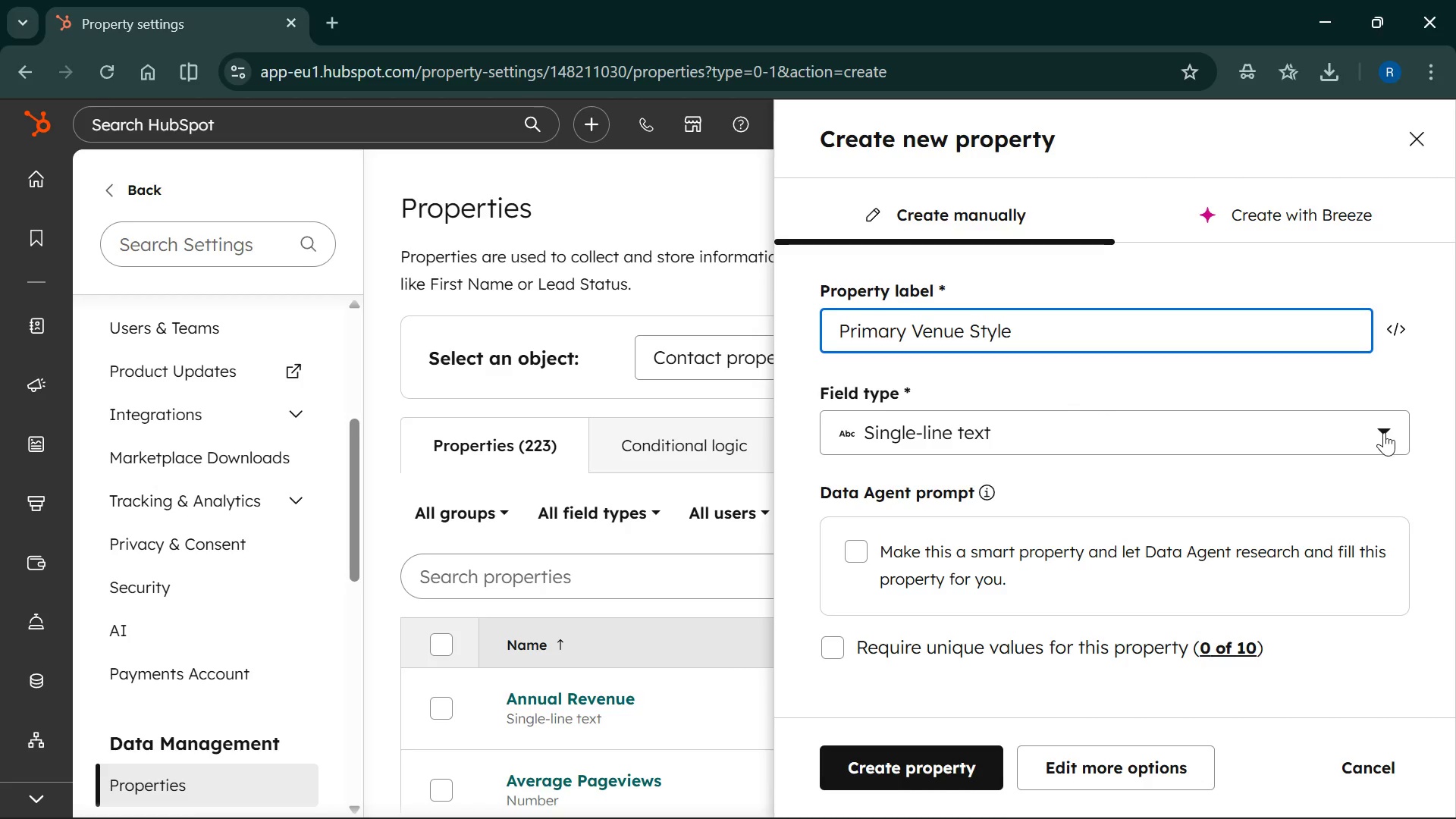 
left_click([1381, 432])
 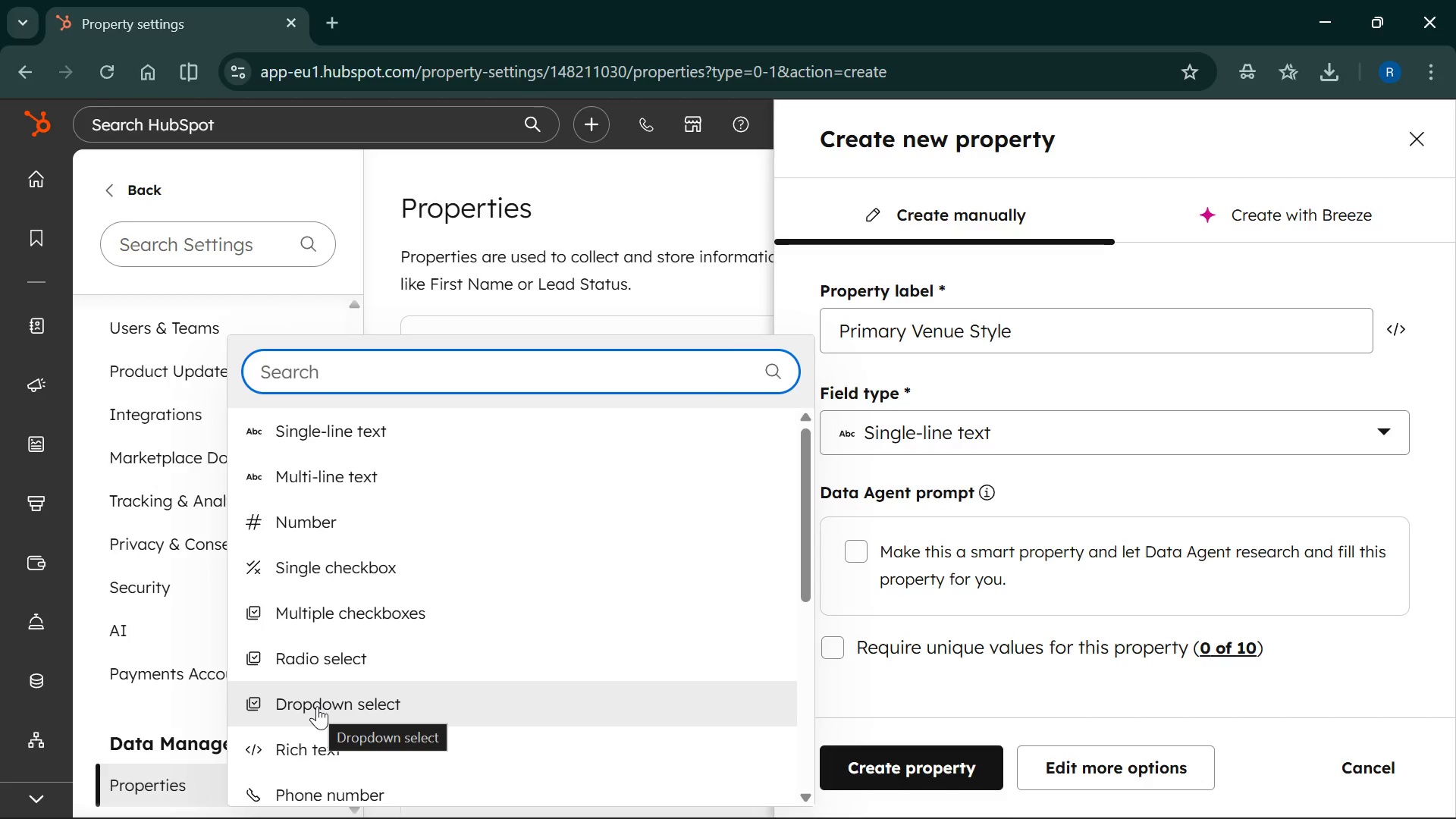 
left_click([317, 706])
 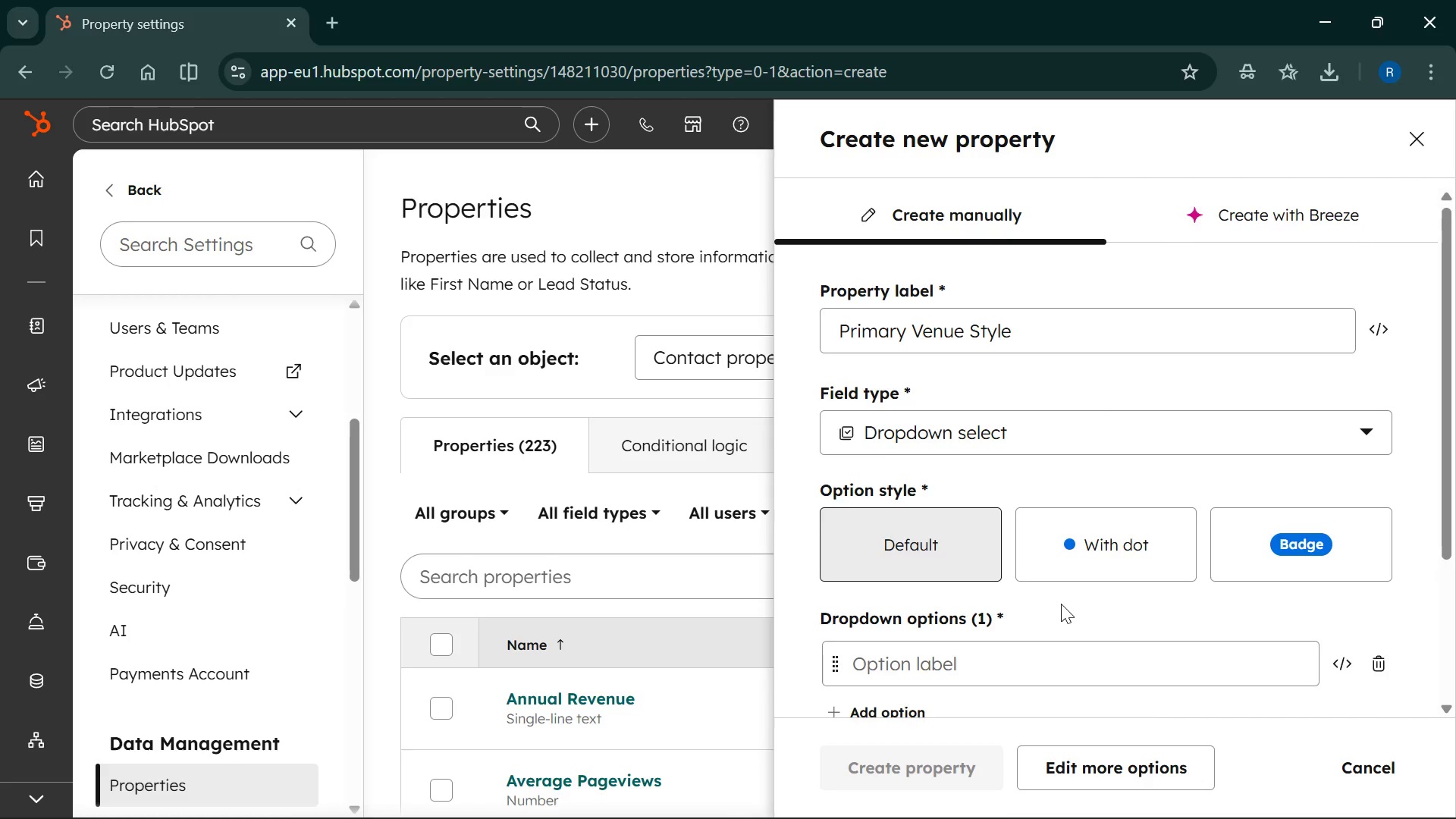 
scroll: coordinate [1058, 604], scroll_direction: down, amount: 2.0
 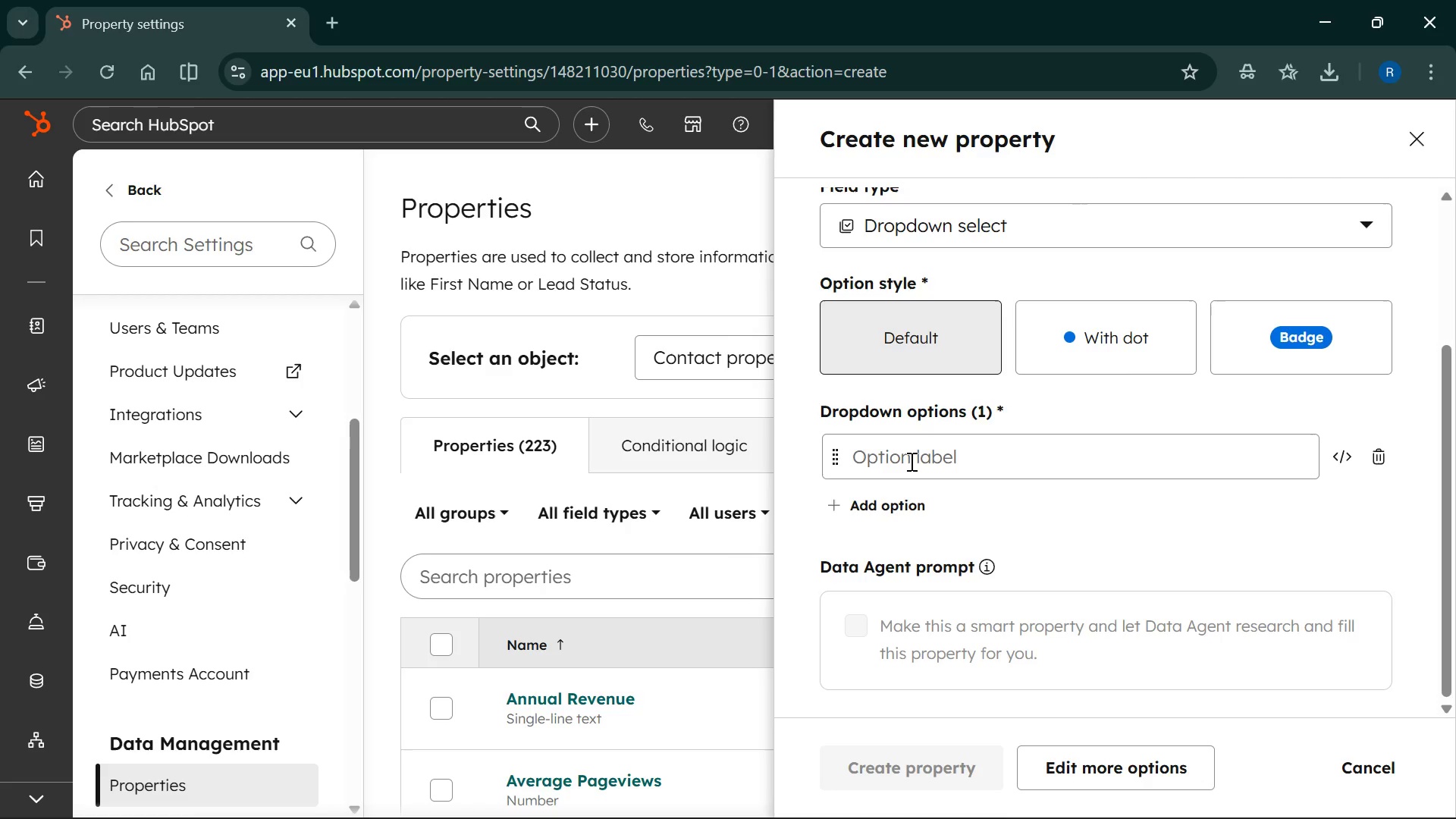 
left_click([910, 461])
 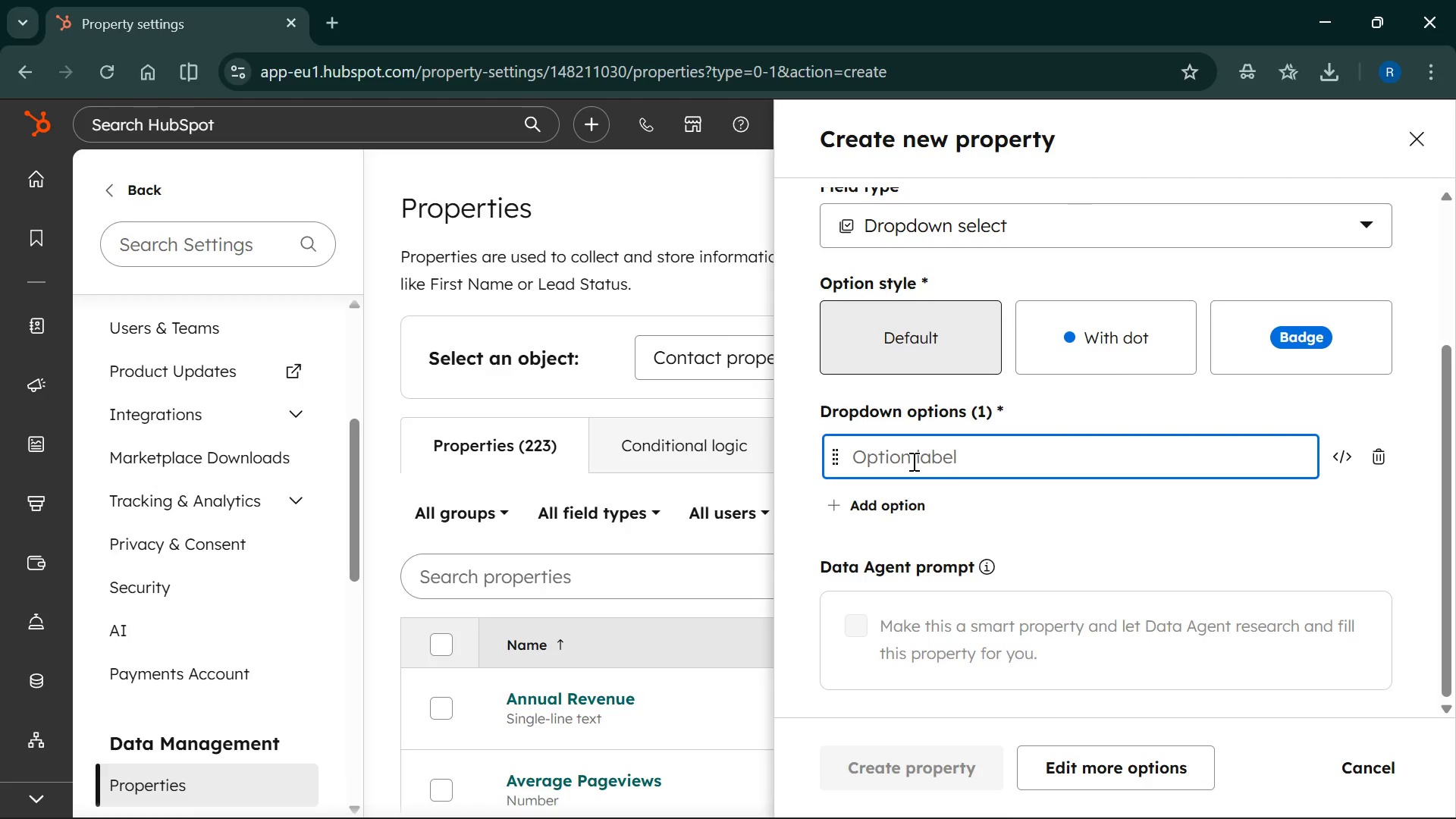 
type(Alpine)
 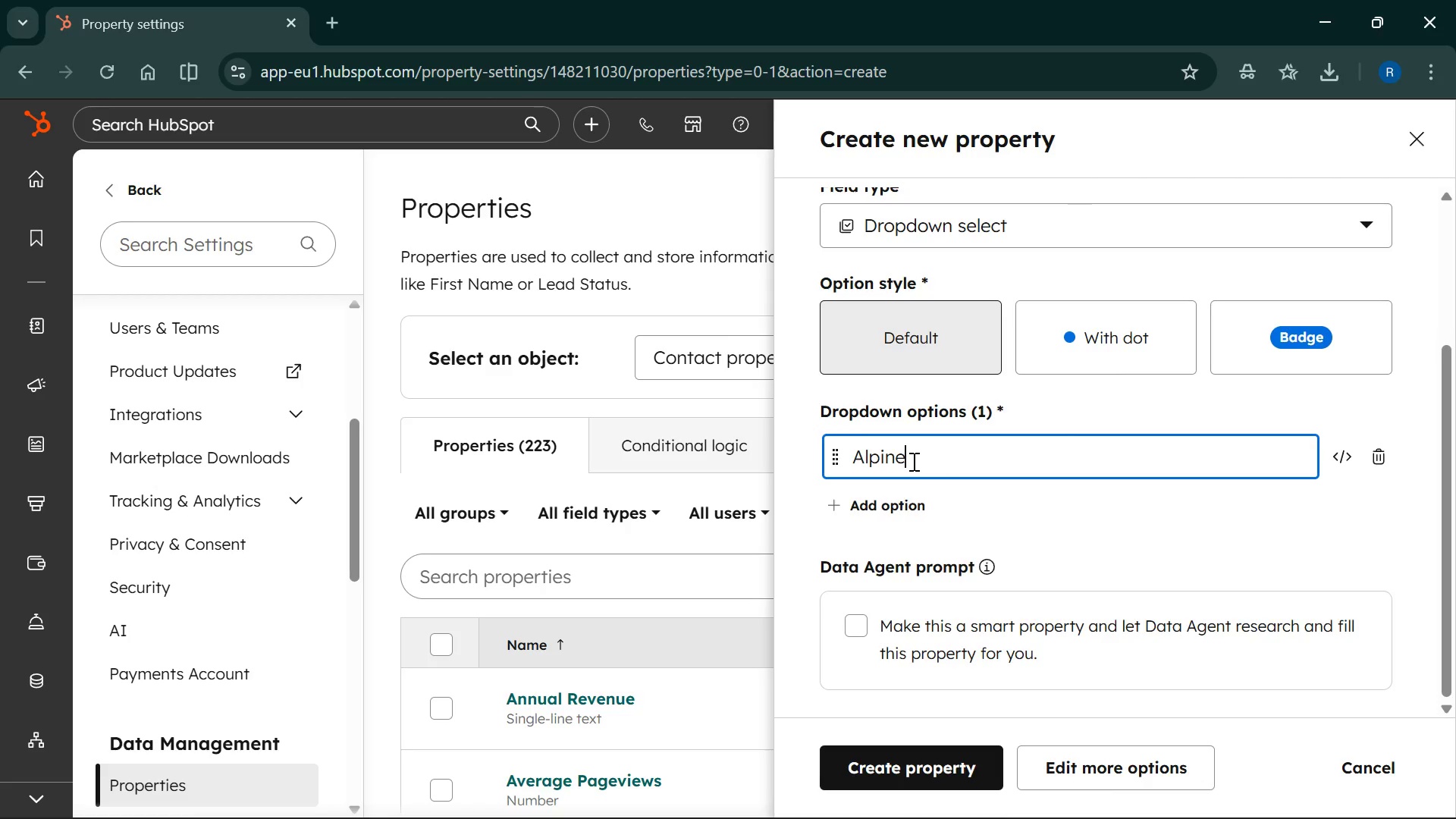 
key(Enter)
 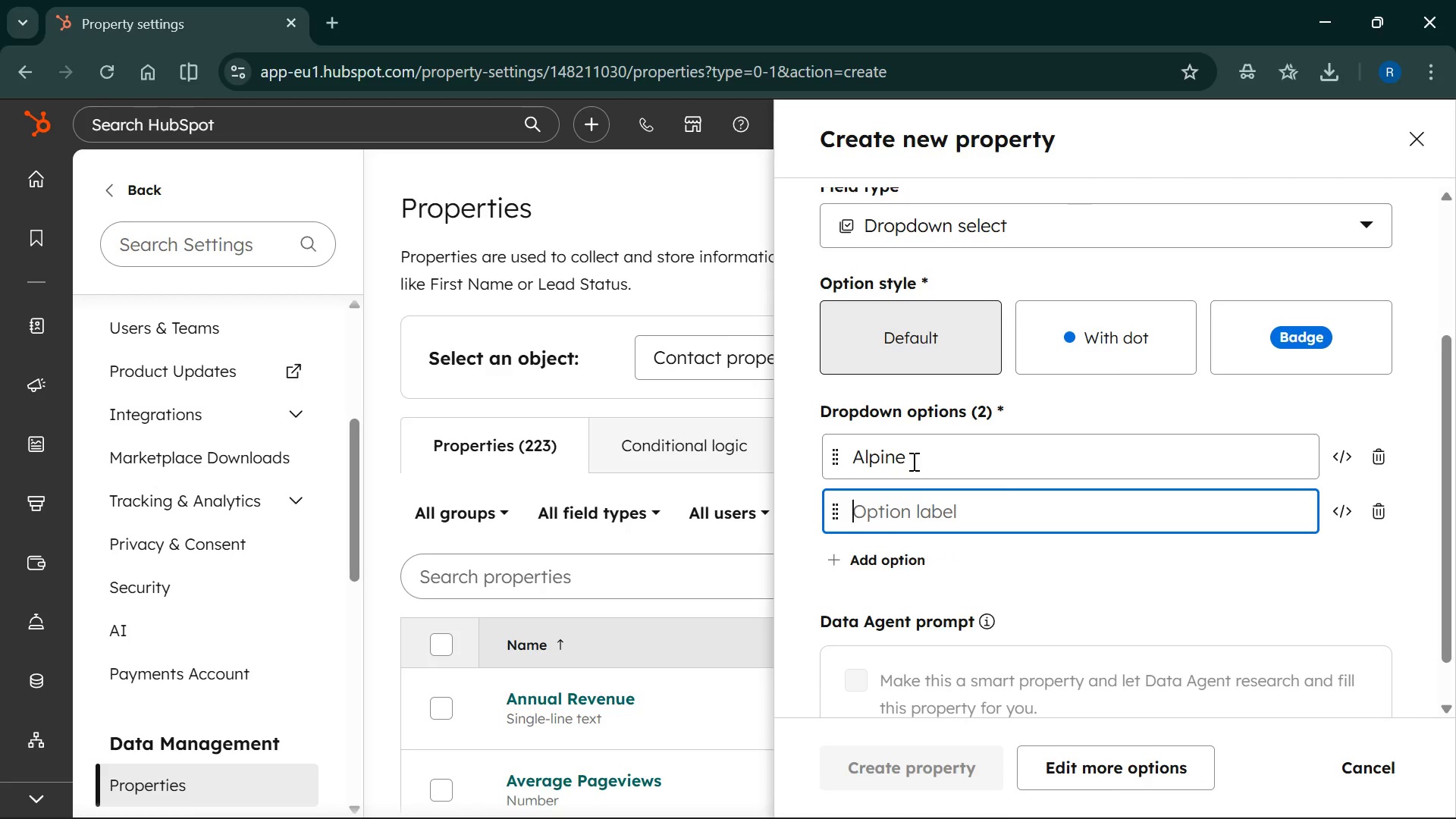 
type(Coastal )
 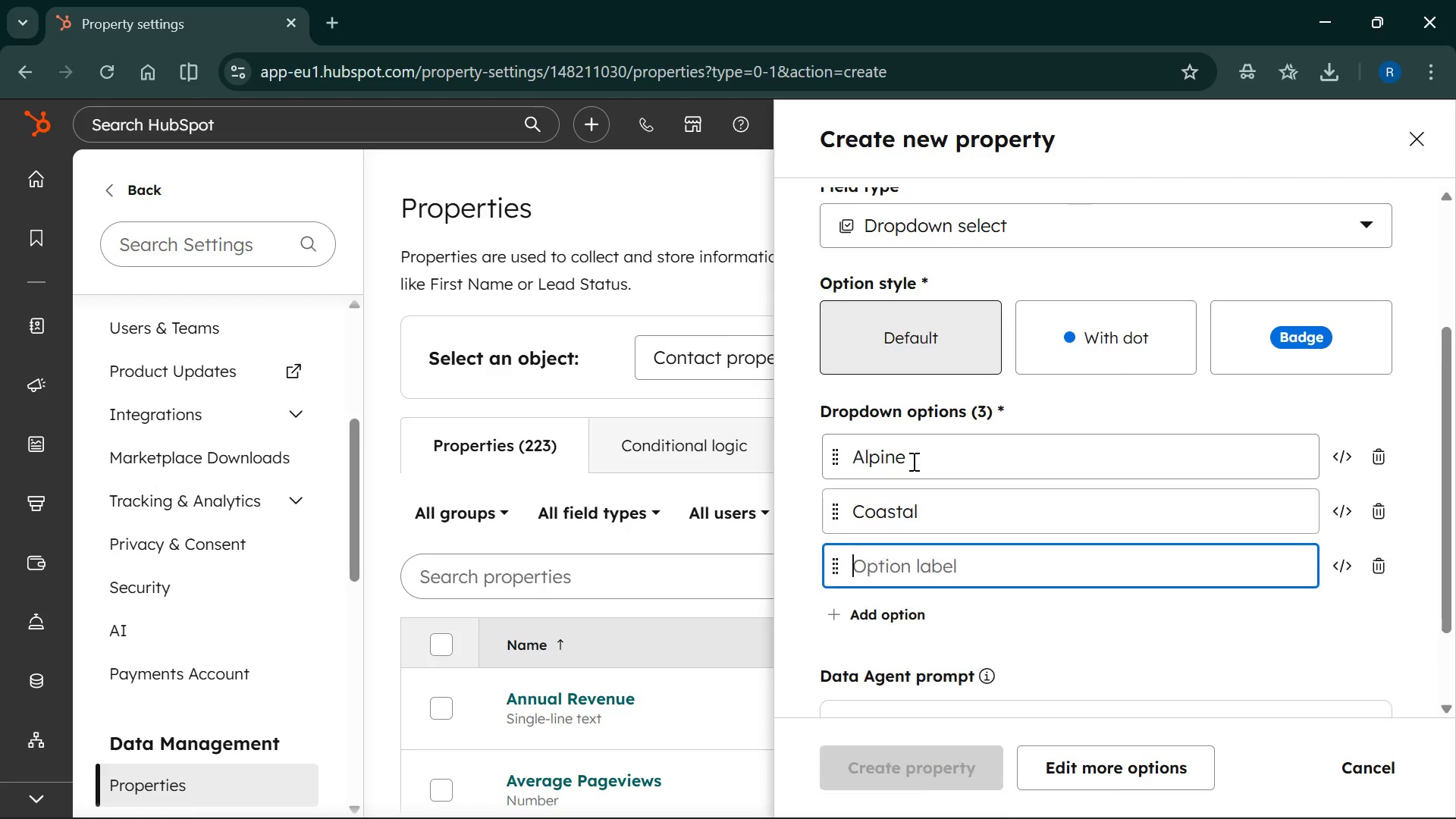 
key(Enter)
 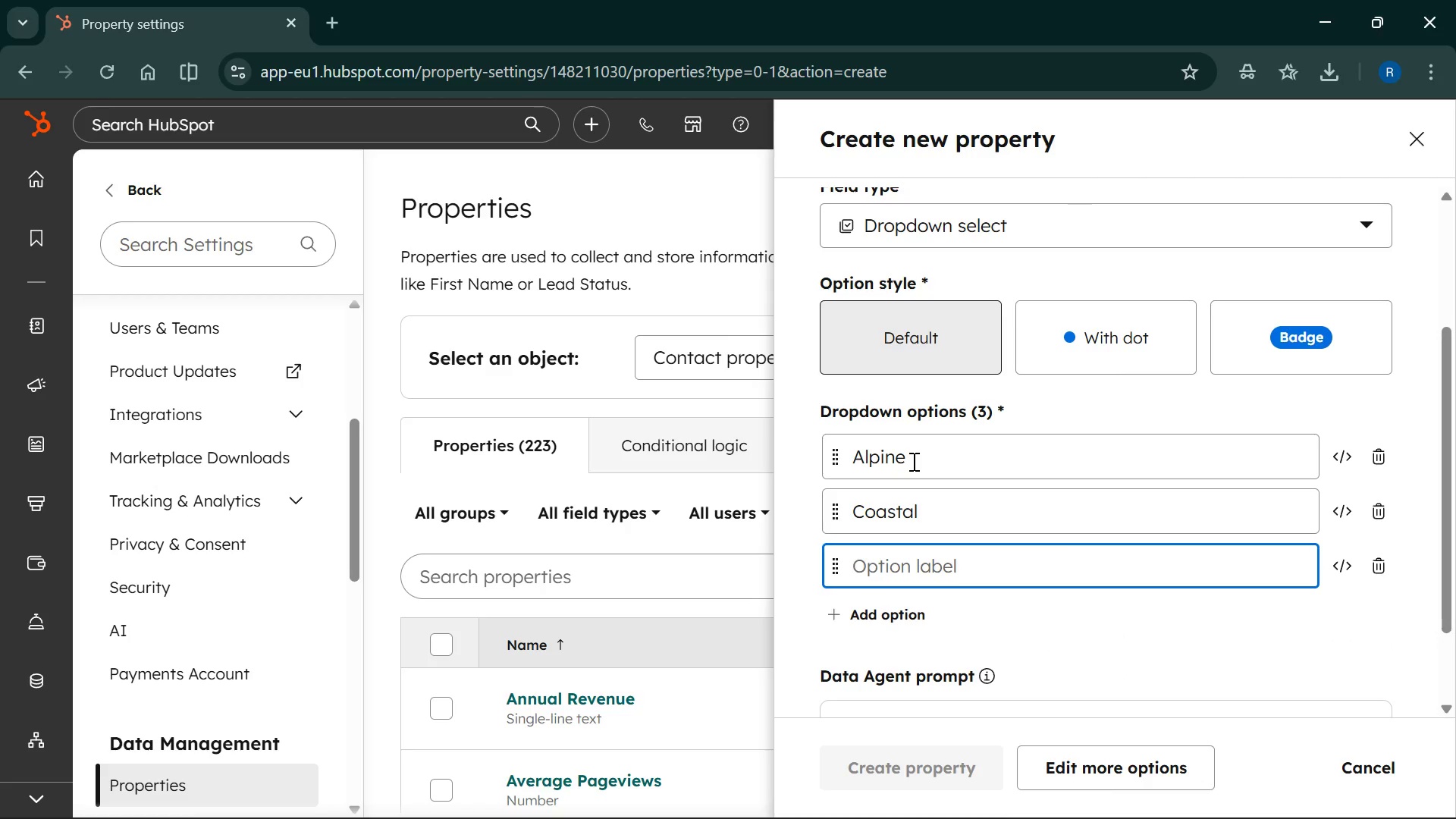 
type(Urban )
 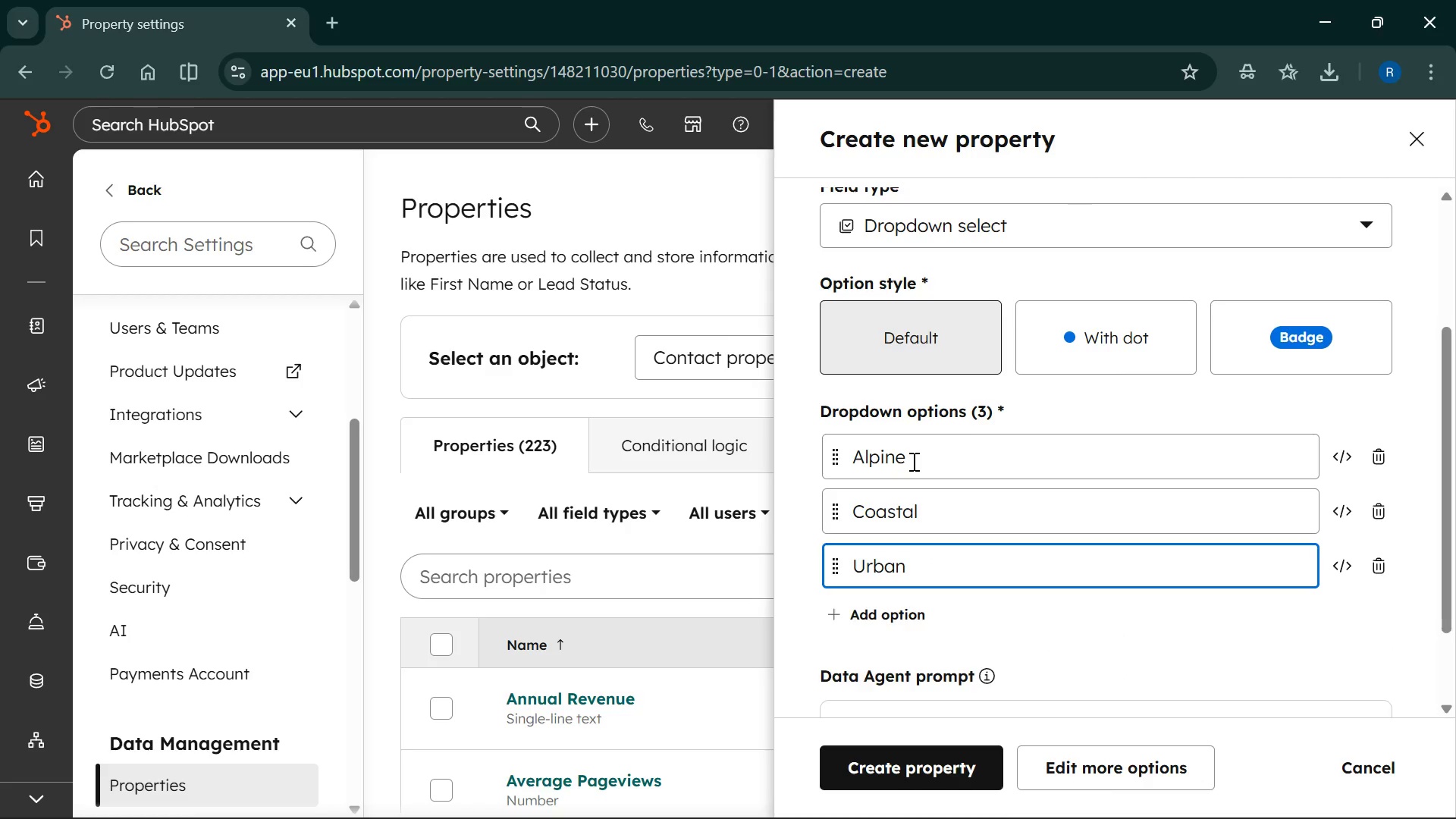 
key(Enter)
 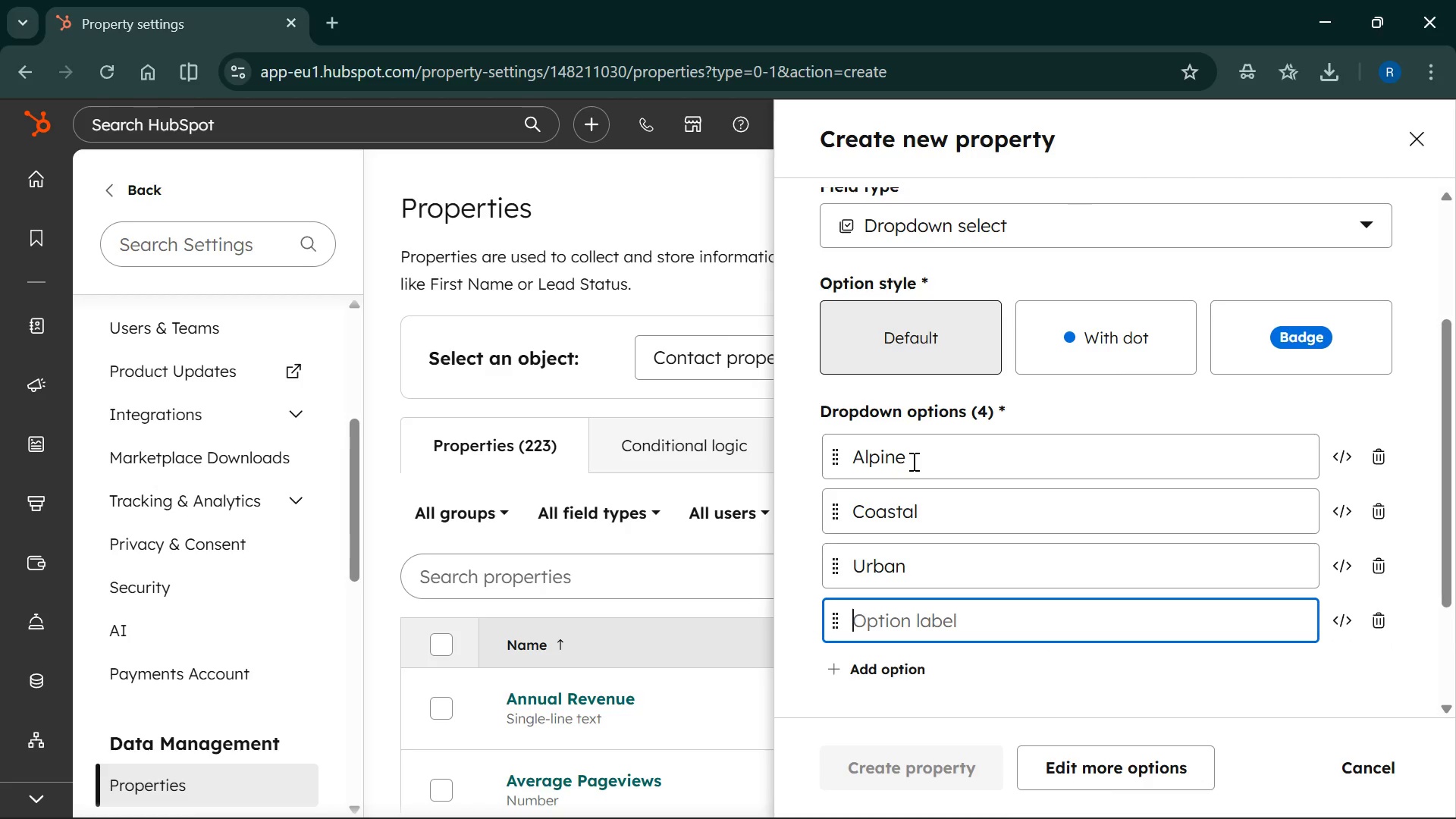 
type(Rural )
 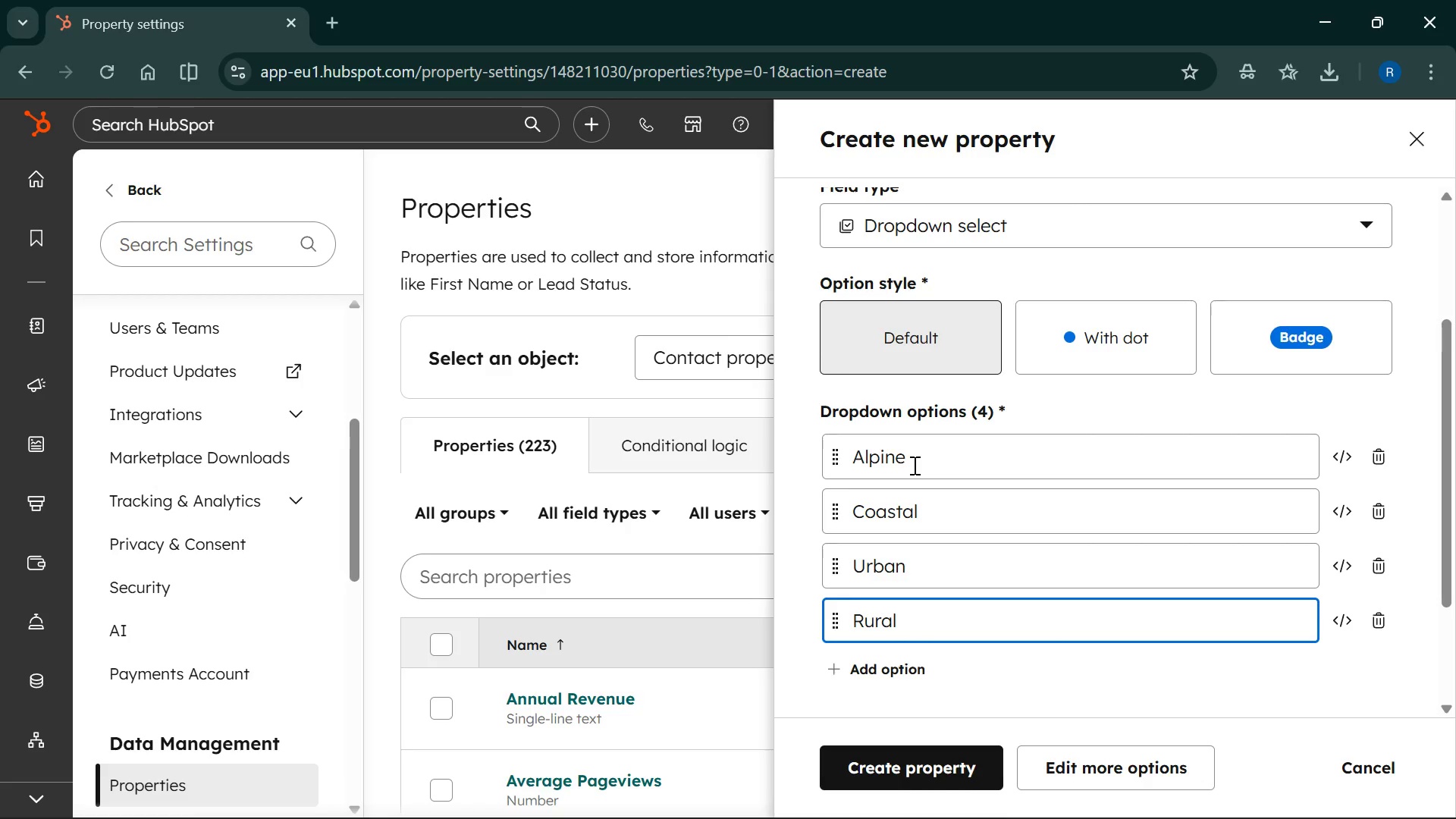 
scroll: coordinate [913, 465], scroll_direction: up, amount: 3.0
 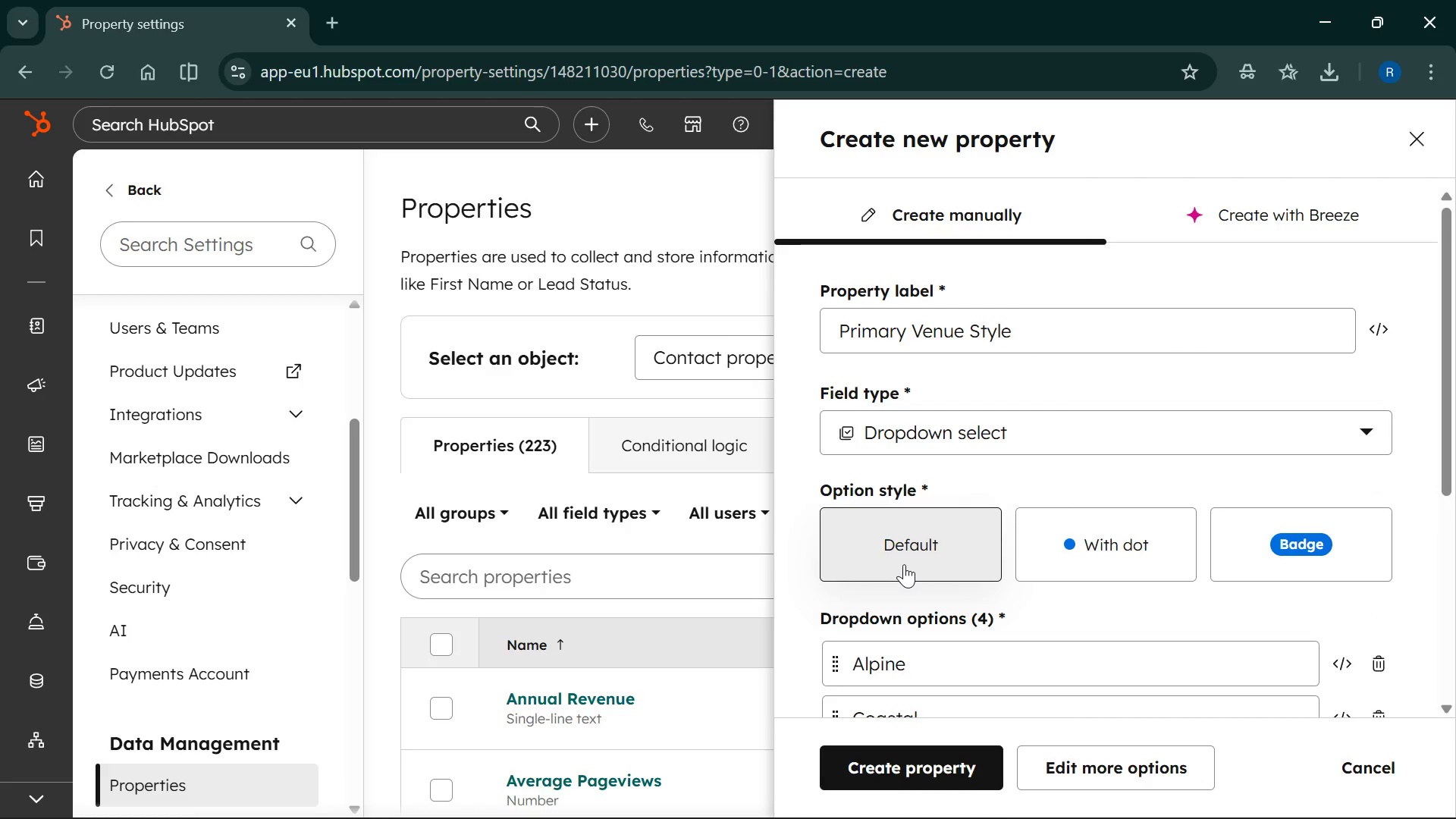 
scroll: coordinate [904, 564], scroll_direction: down, amount: 2.0
 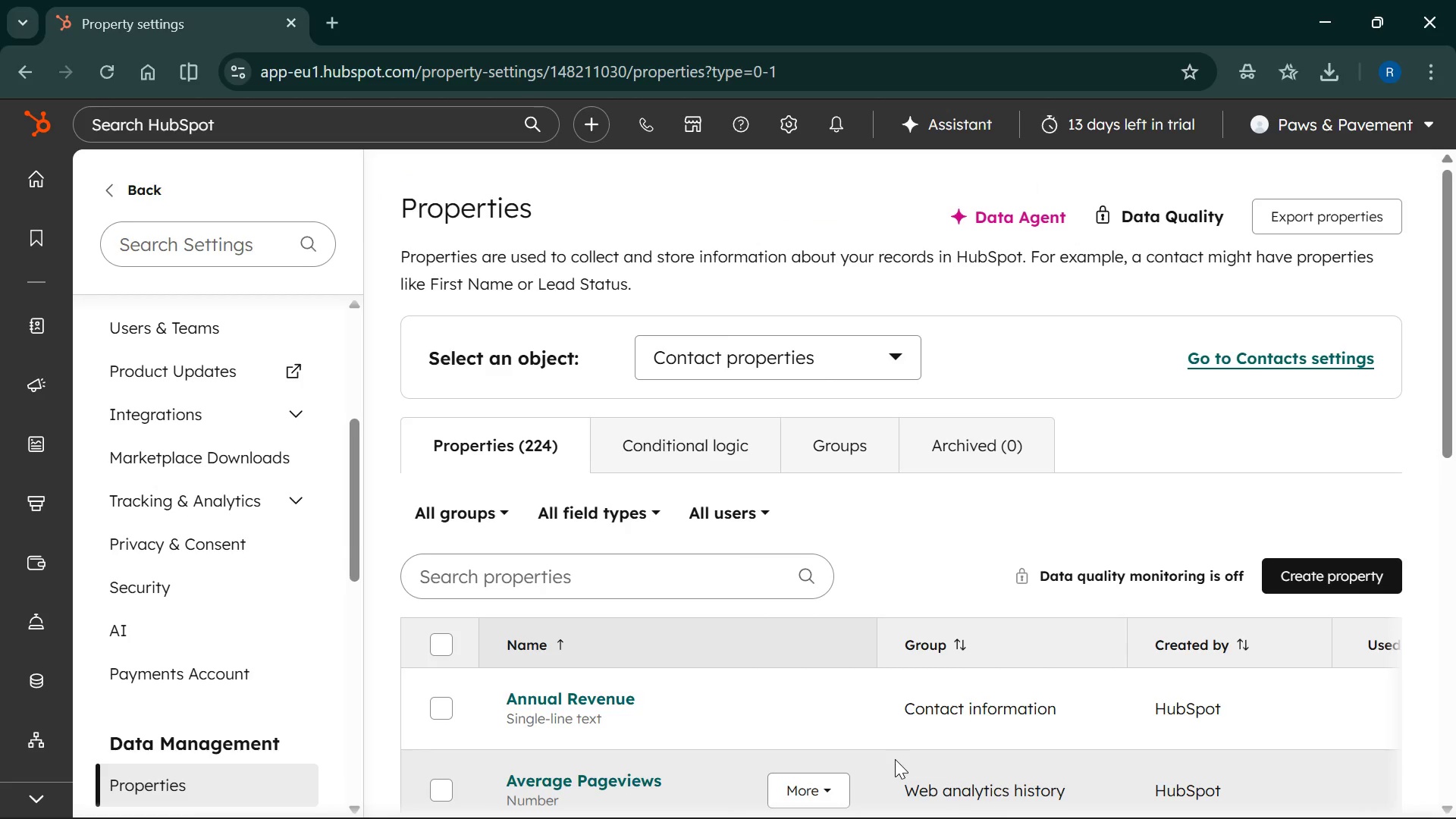 
wait(13.01)
 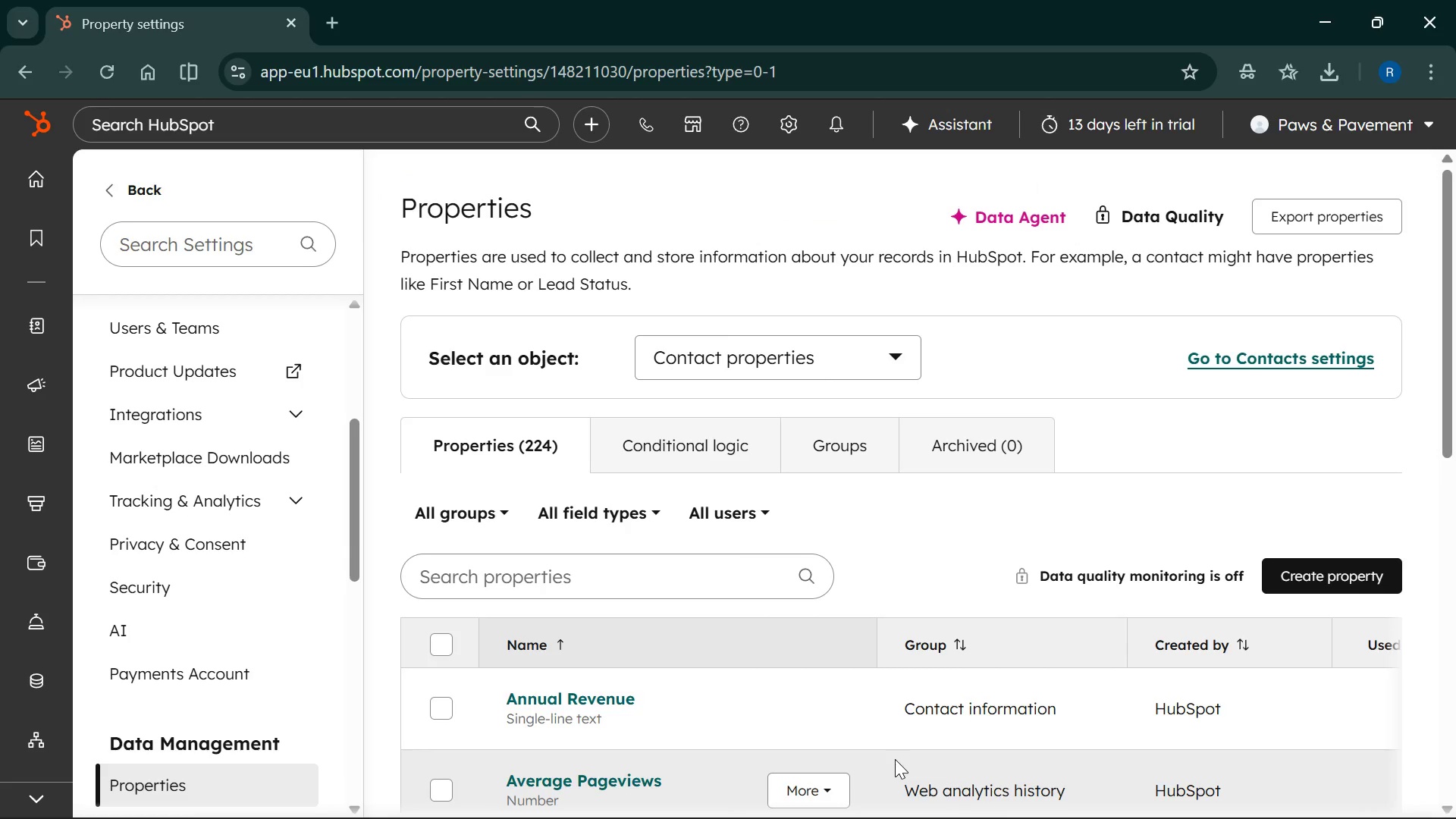 
left_click([1367, 576])
 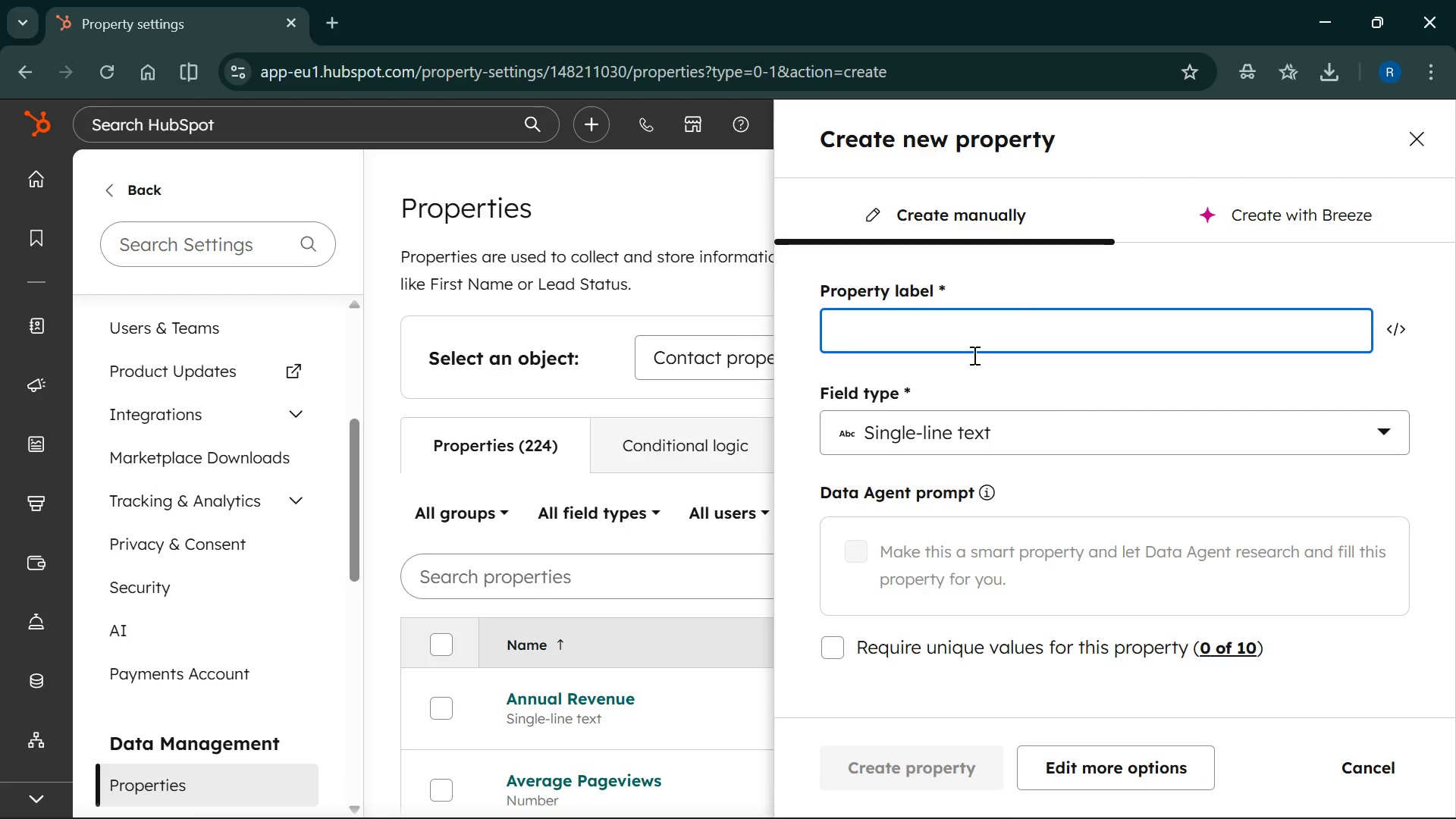 
key(CapsLock)
 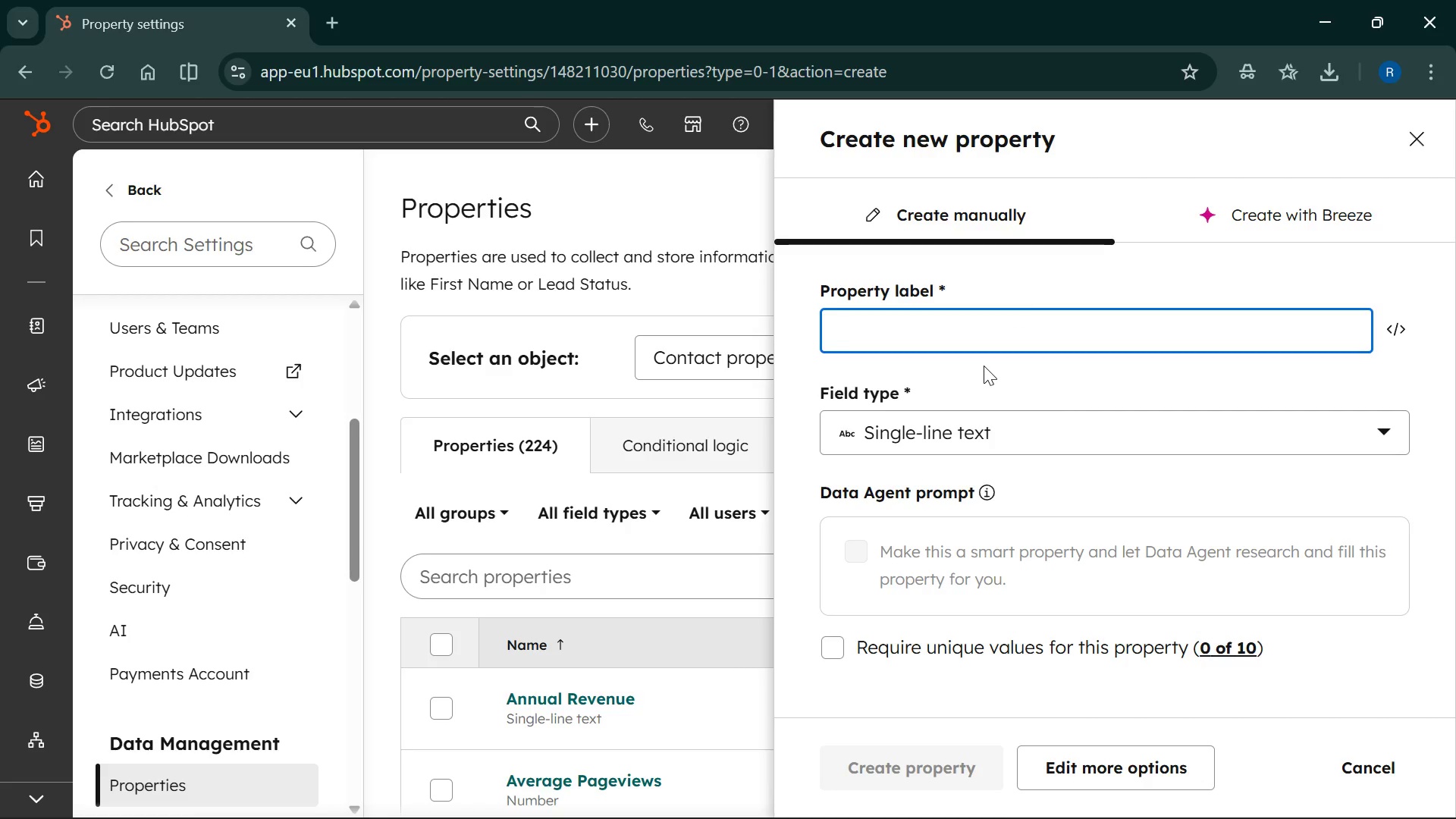 
wait(6.11)
 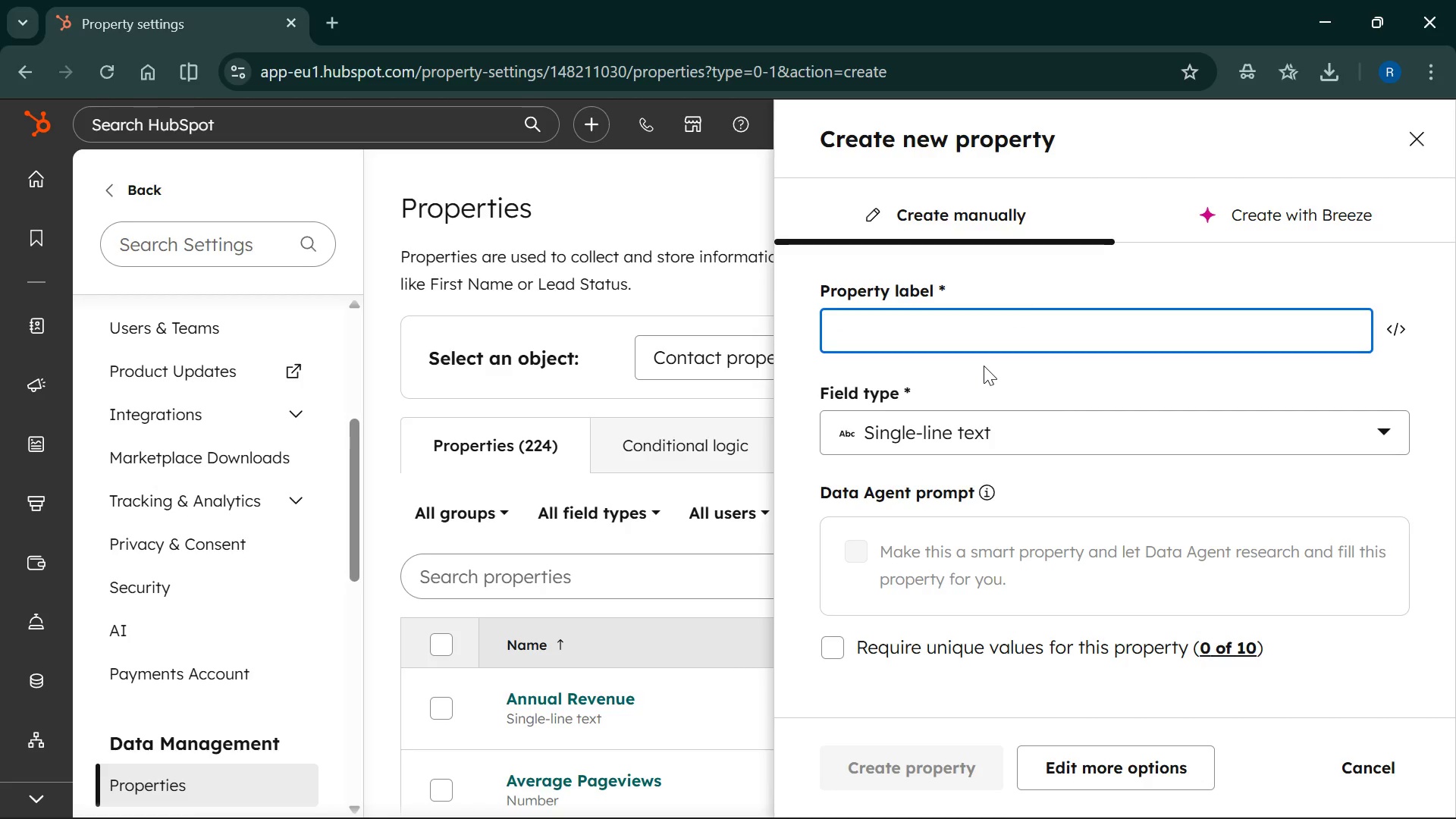 
type(Dietary Constraints Noted )
 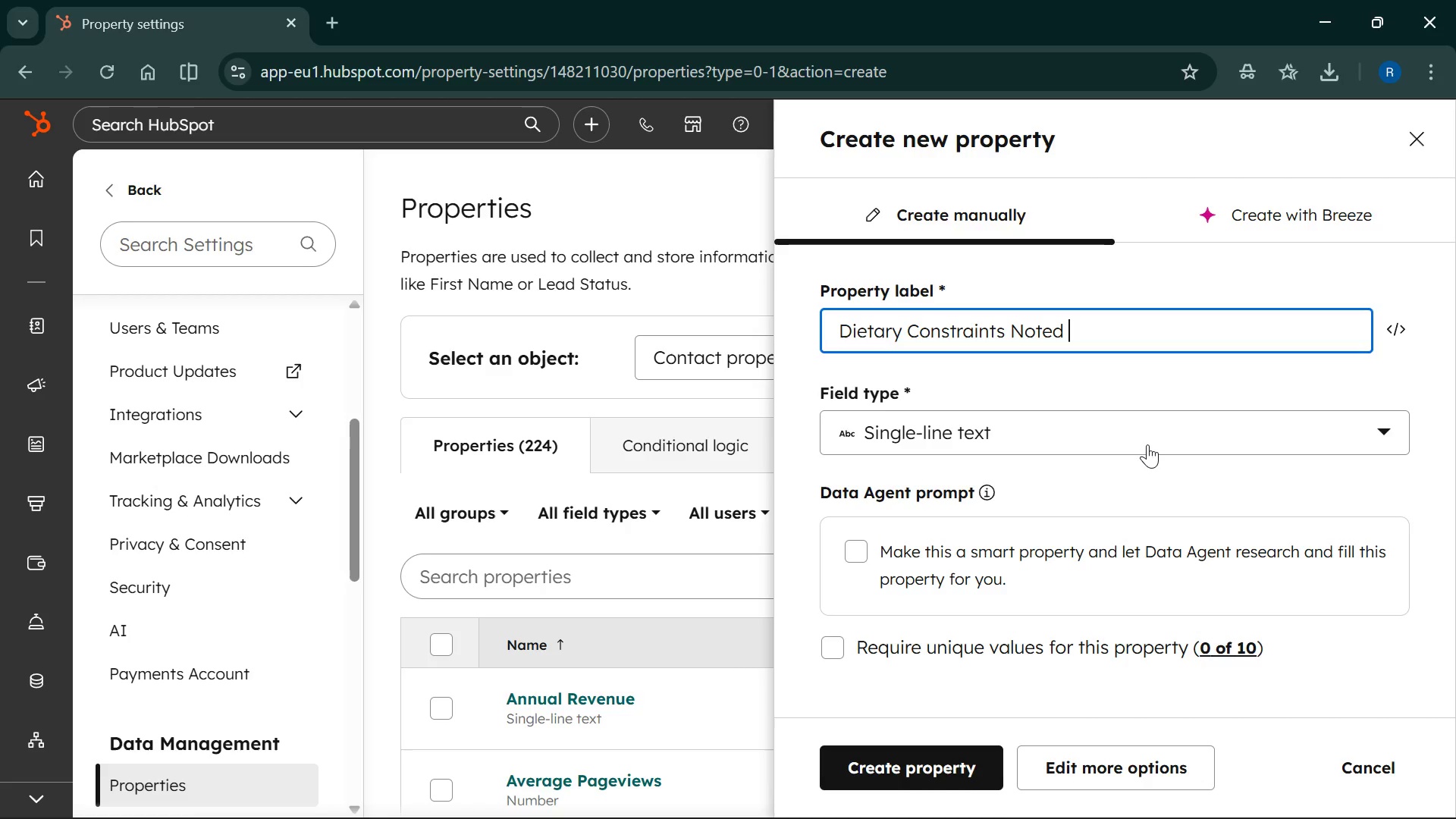 
left_click([1147, 442])
 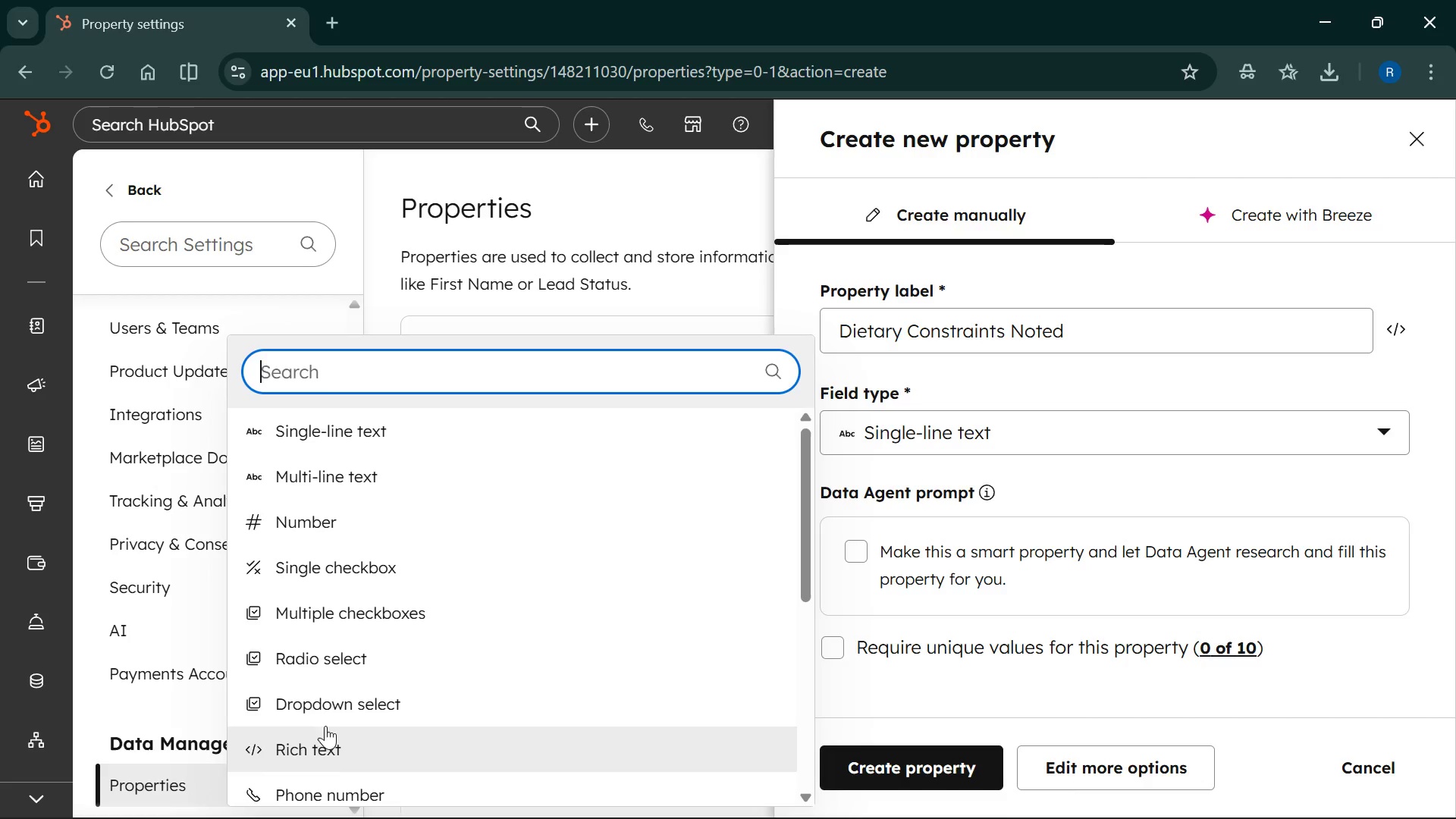 
left_click([336, 567])
 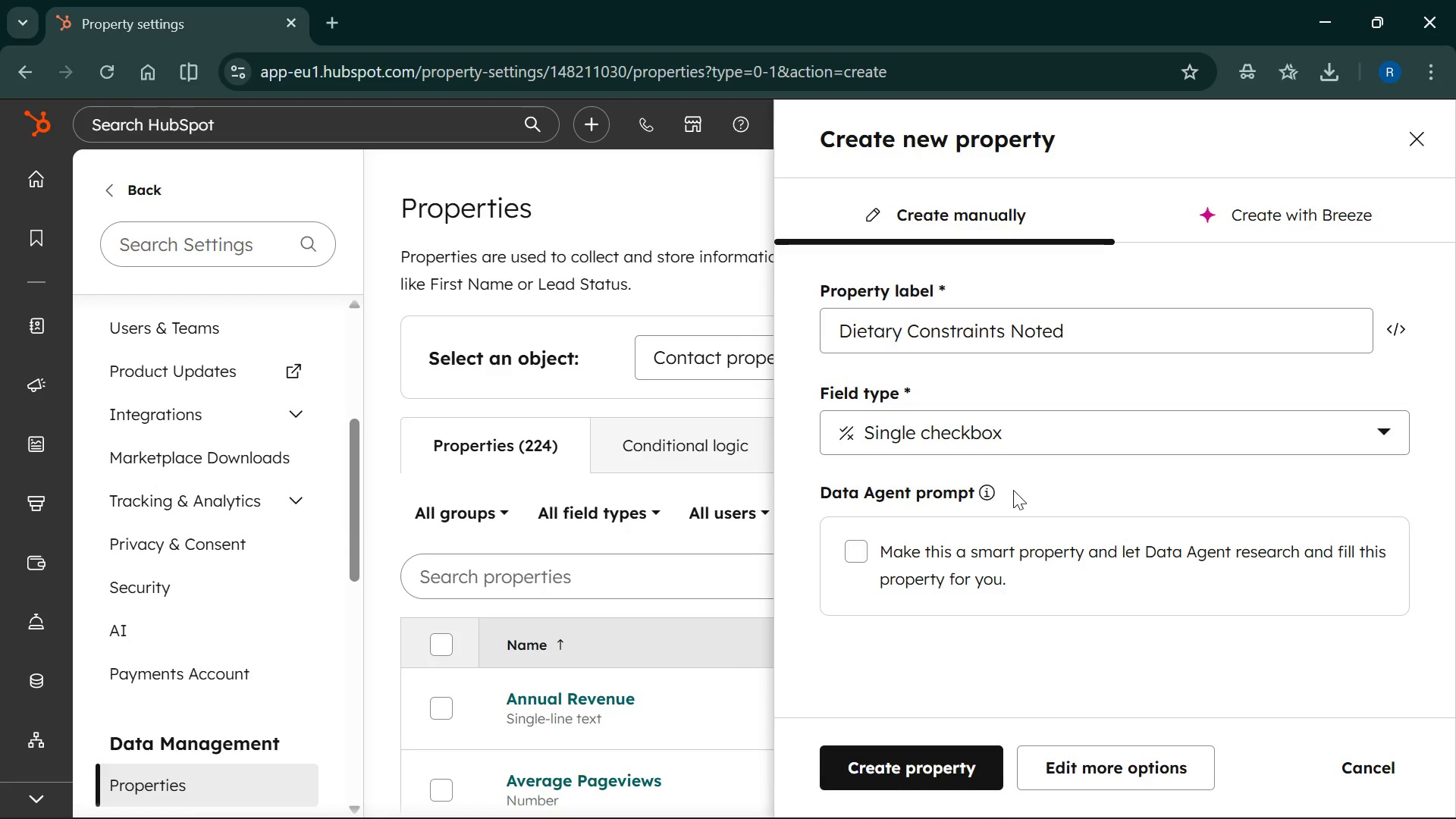 
scroll: coordinate [1013, 490], scroll_direction: down, amount: 3.0
 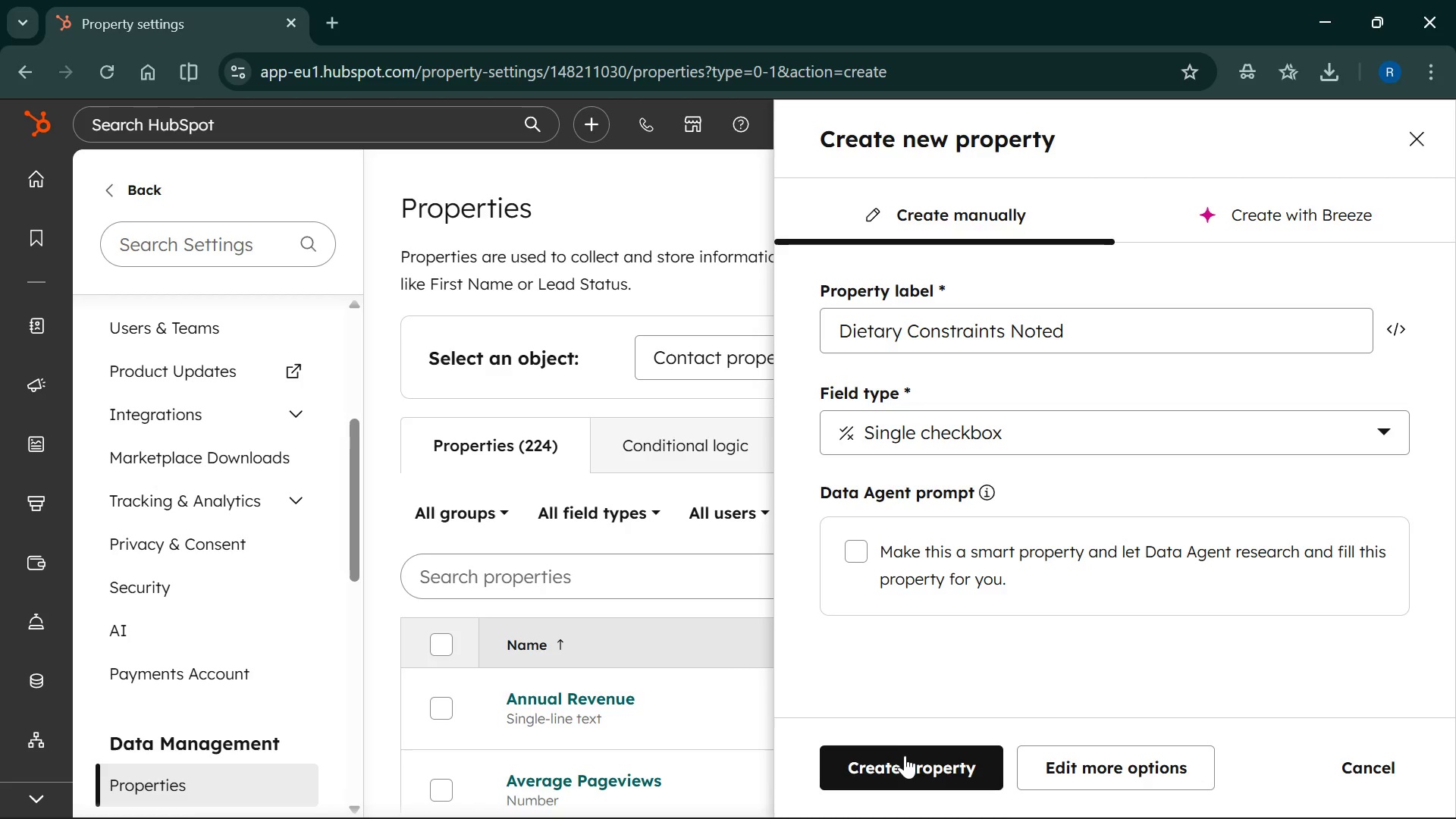 
mouse_move([905, 748])
 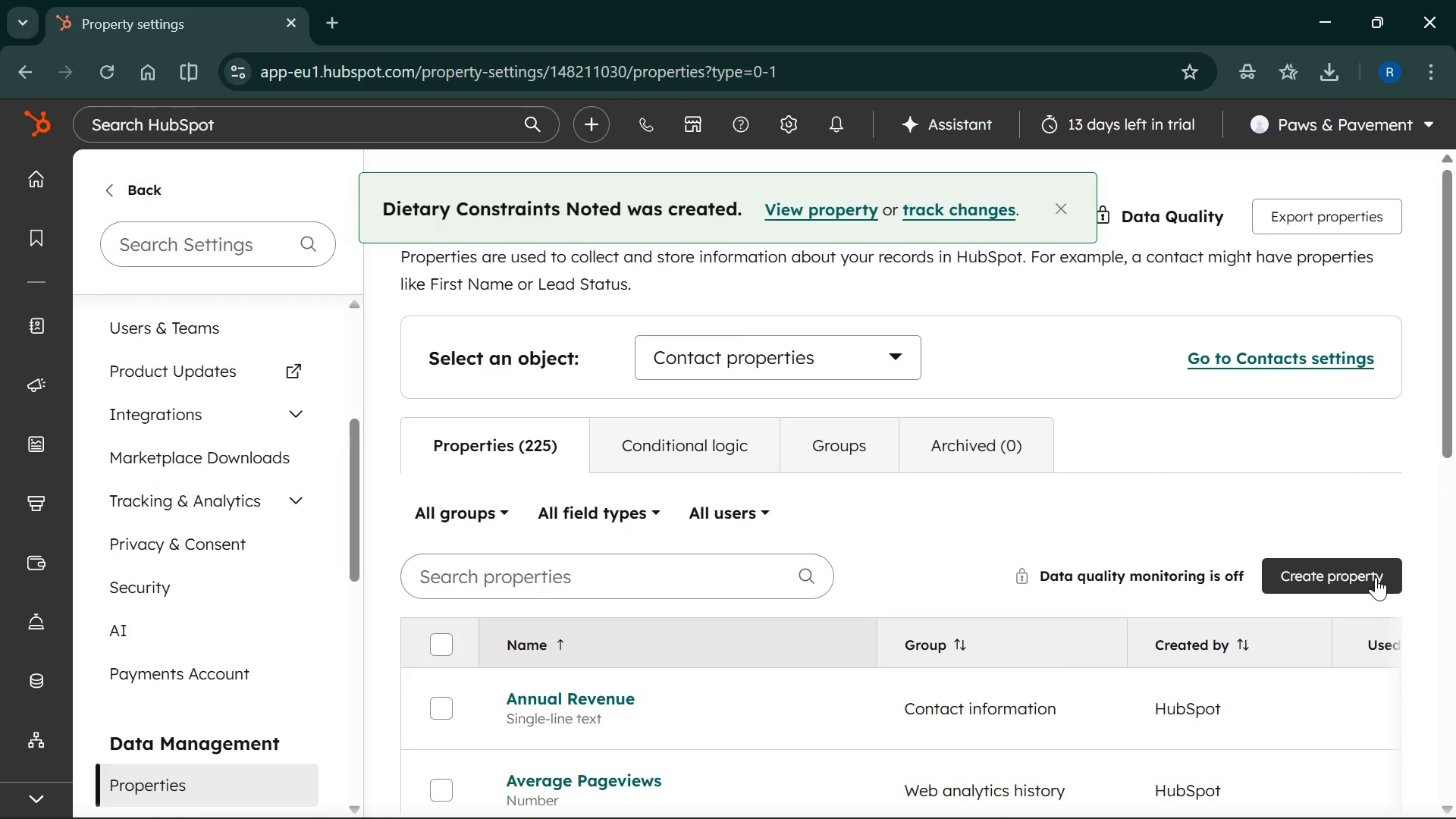 
left_click([1376, 577])
 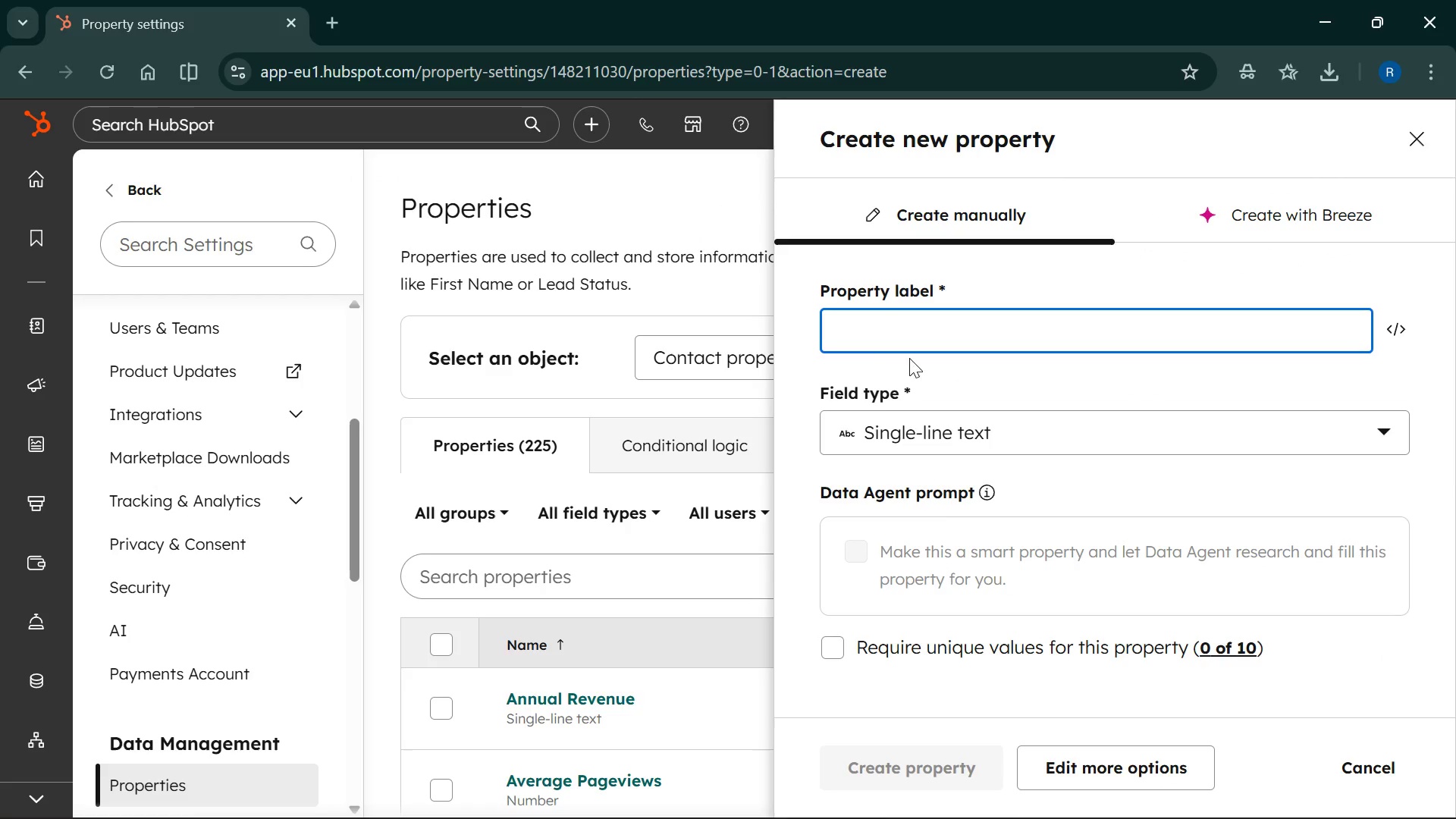 
left_click([869, 340])
 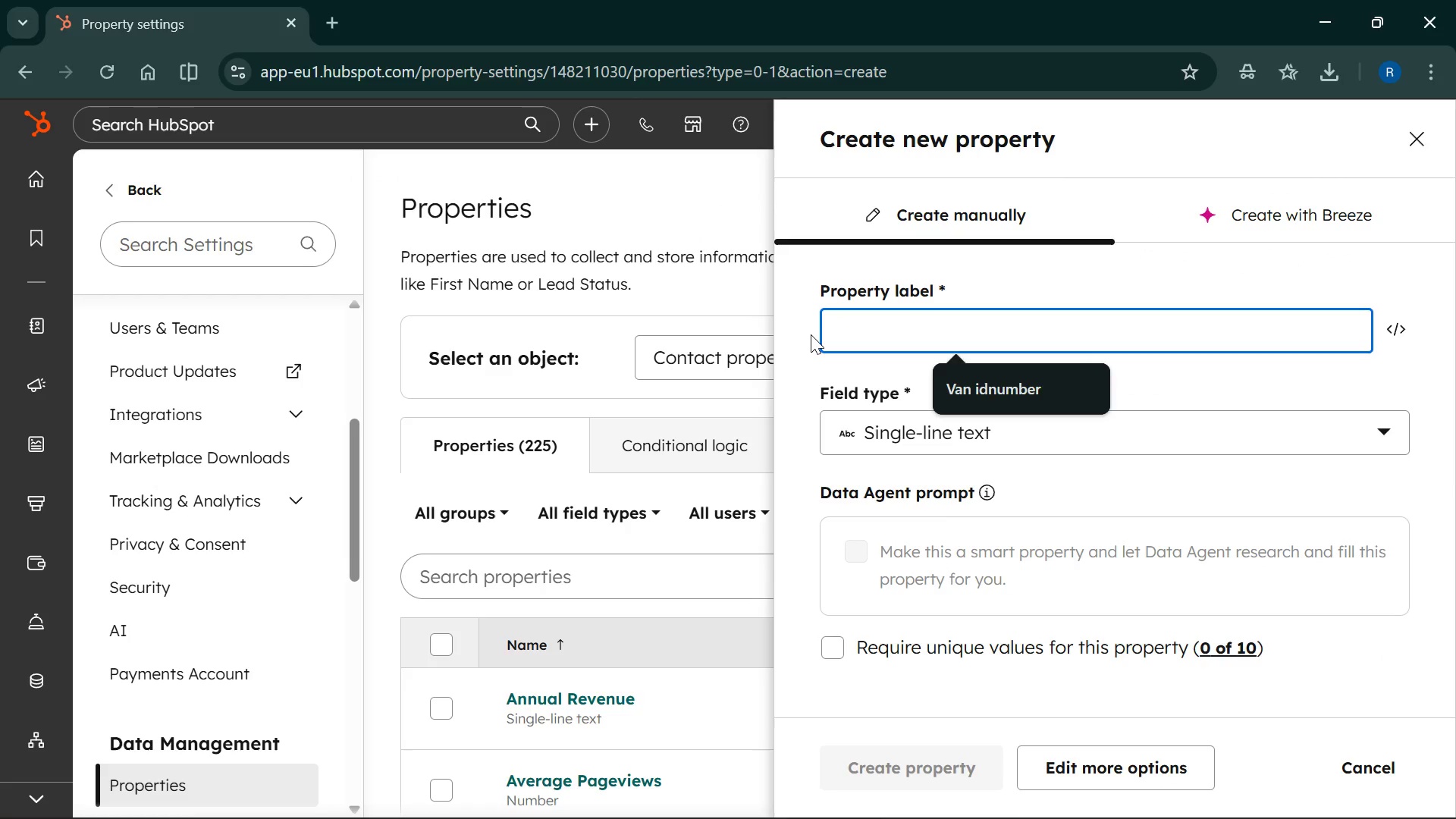 
type(Technical AV Requirements )
 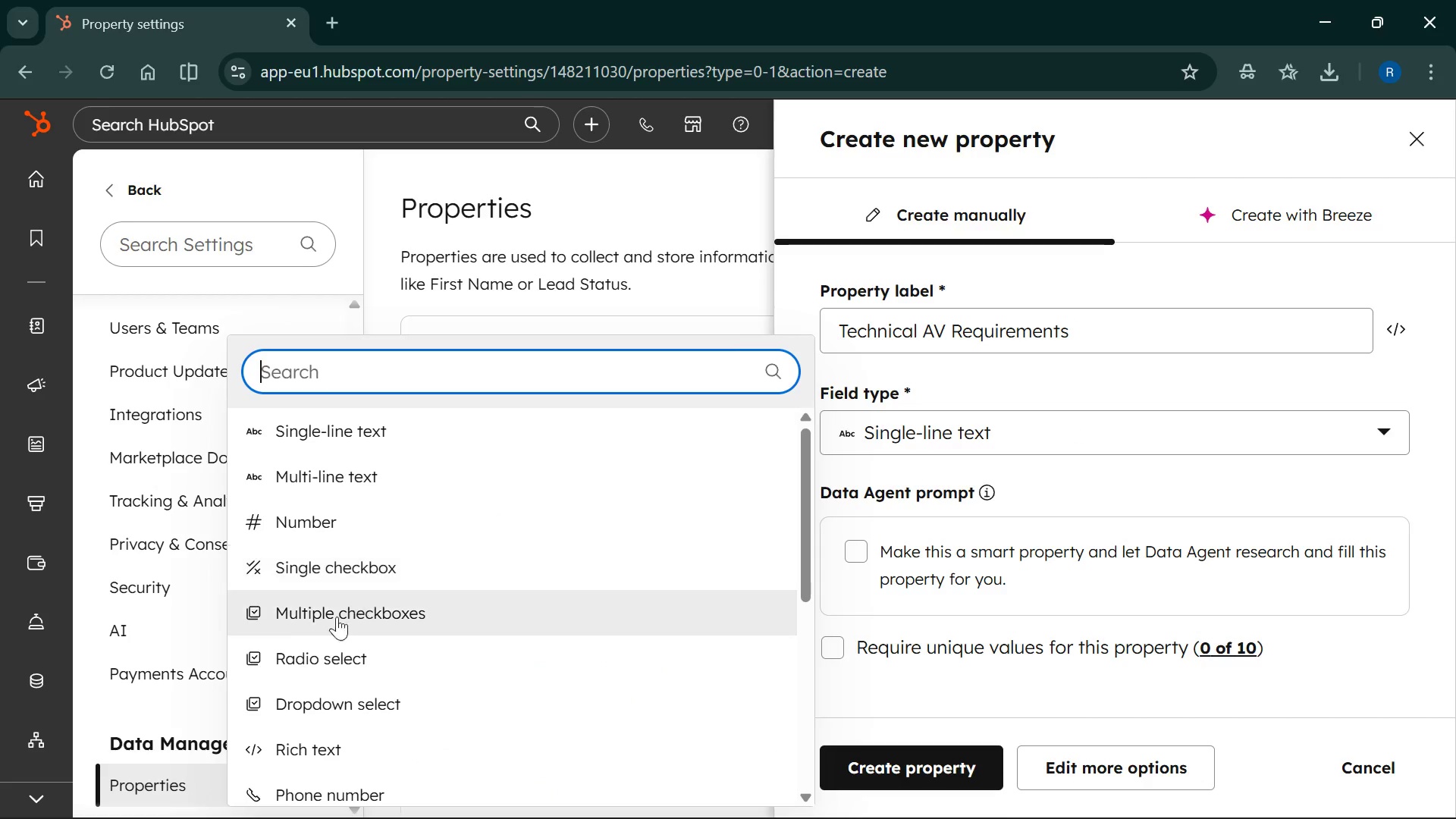 
scroll: coordinate [317, 745], scroll_direction: down, amount: 3.0
 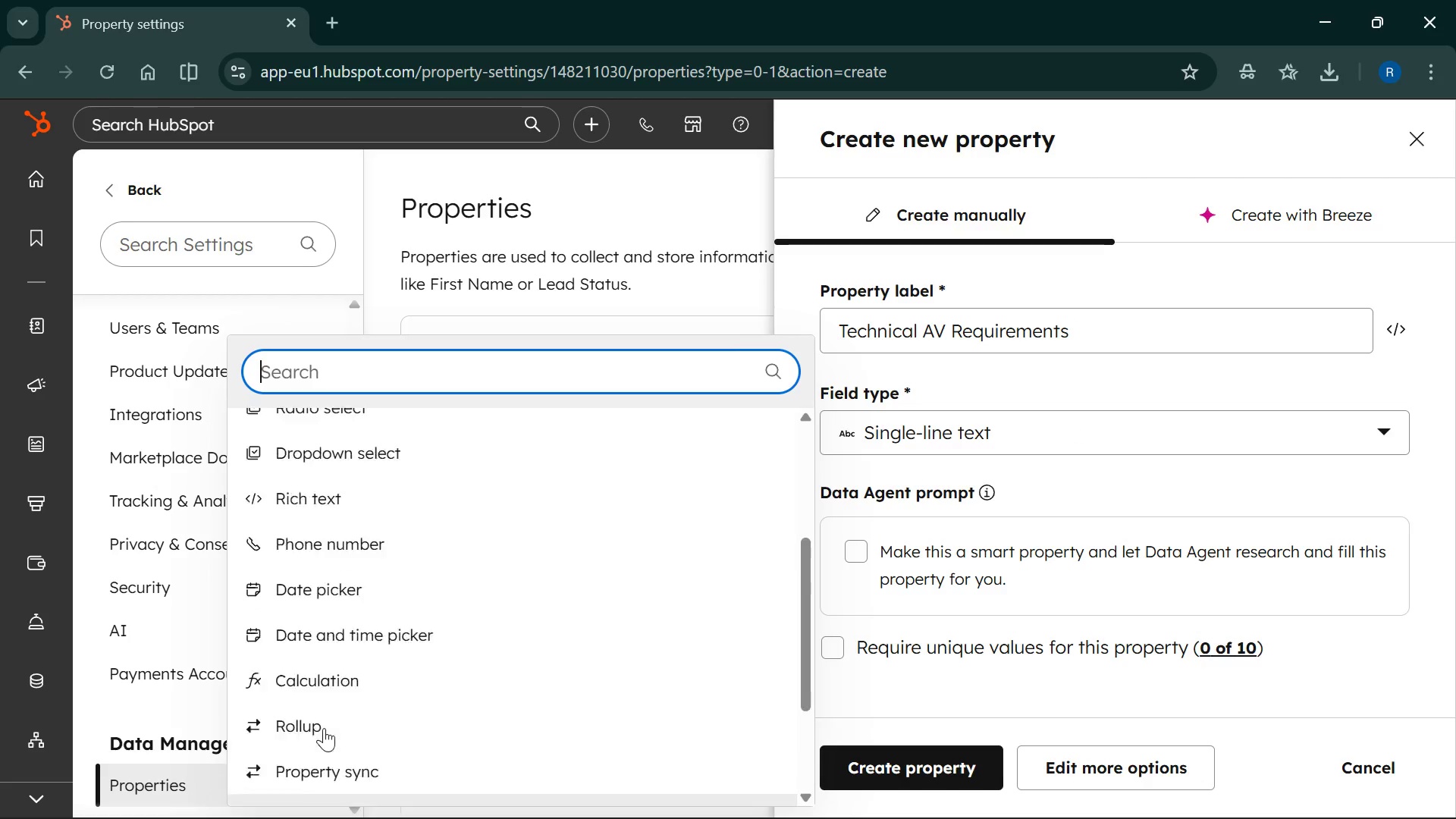 
scroll: coordinate [324, 728], scroll_direction: up, amount: 5.0
 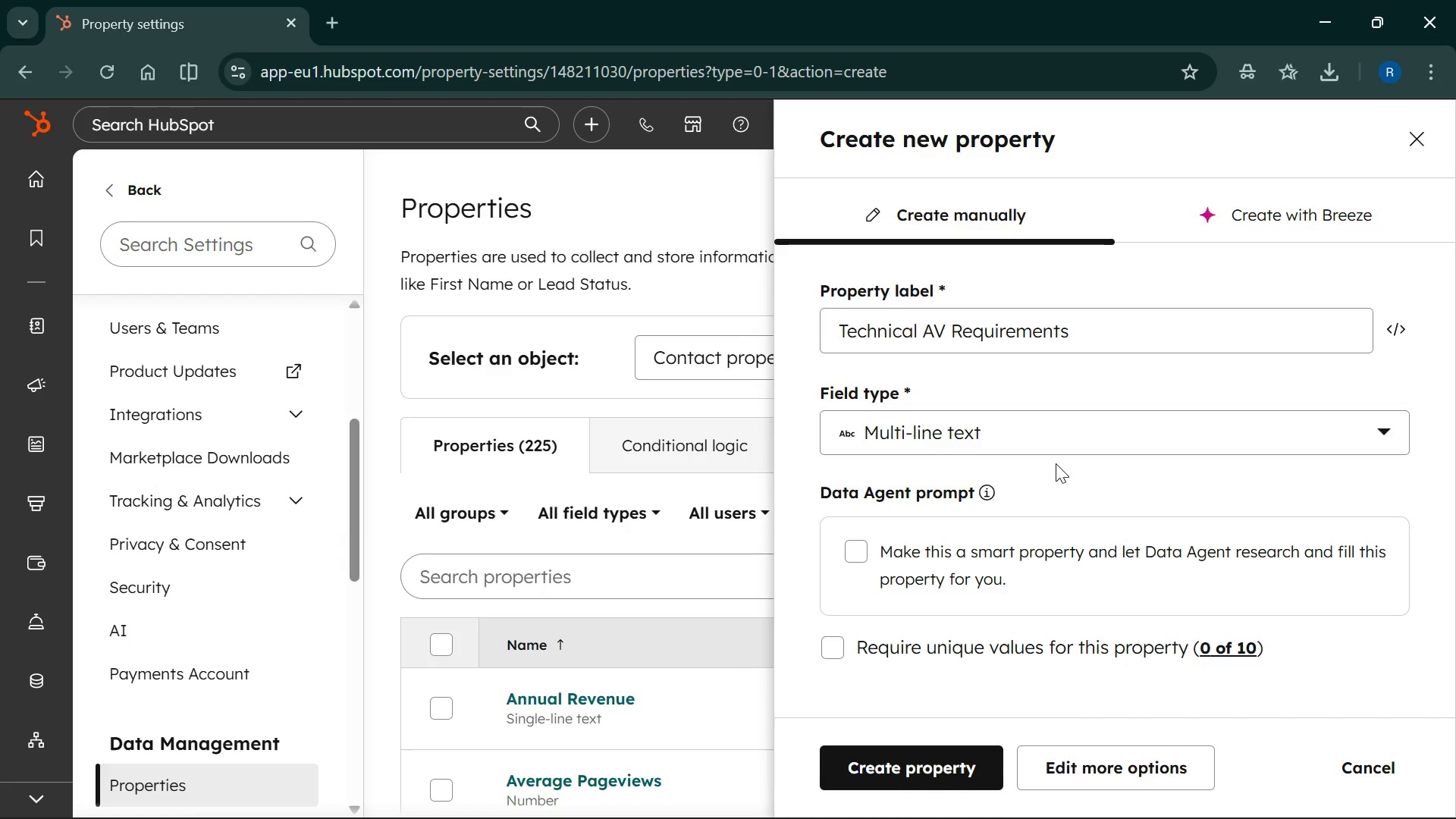 
wait(11.02)
 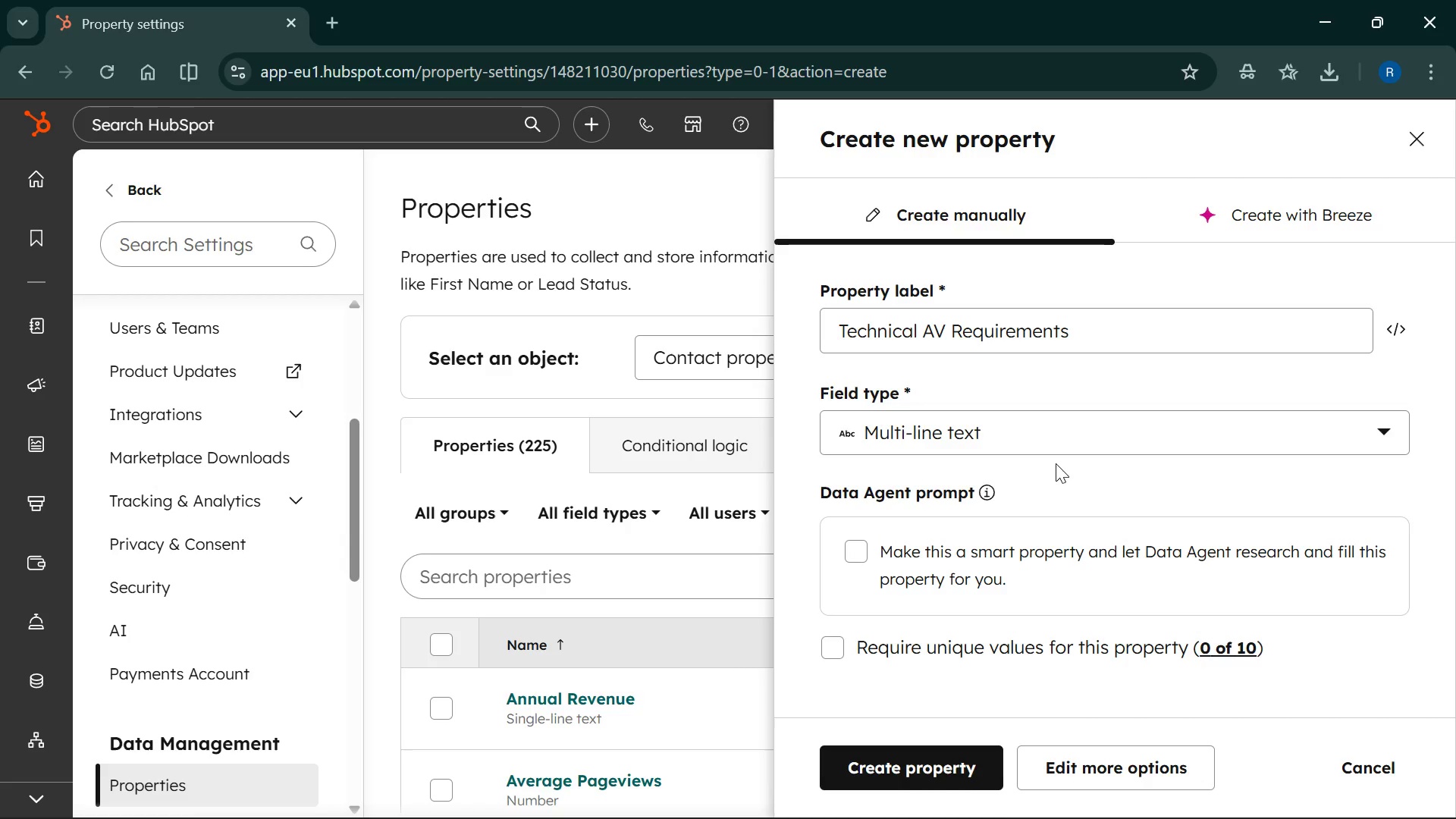 
left_click([940, 767])
 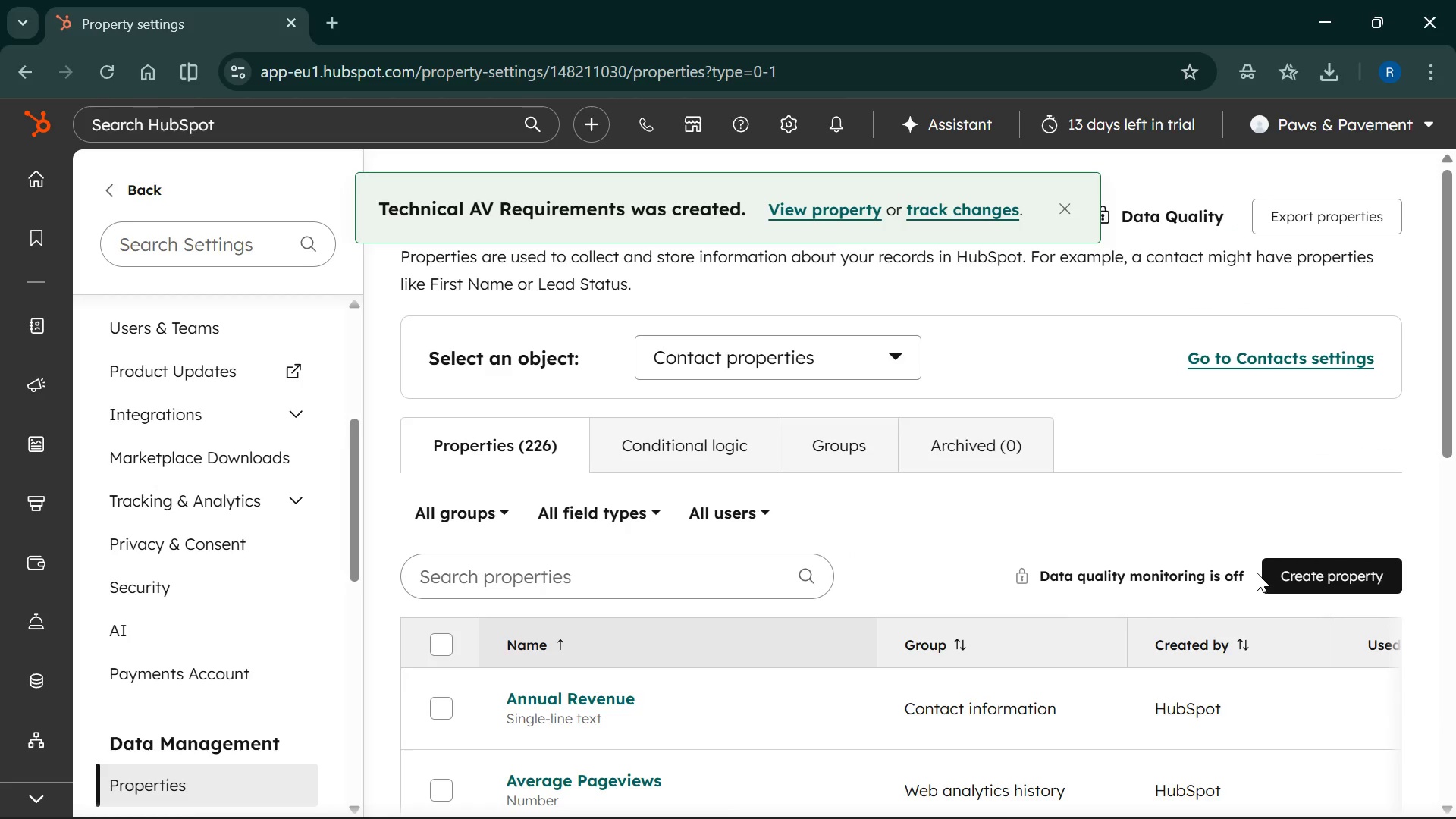 
left_click_drag(start_coordinate=[1288, 563], to_coordinate=[1288, 566])
 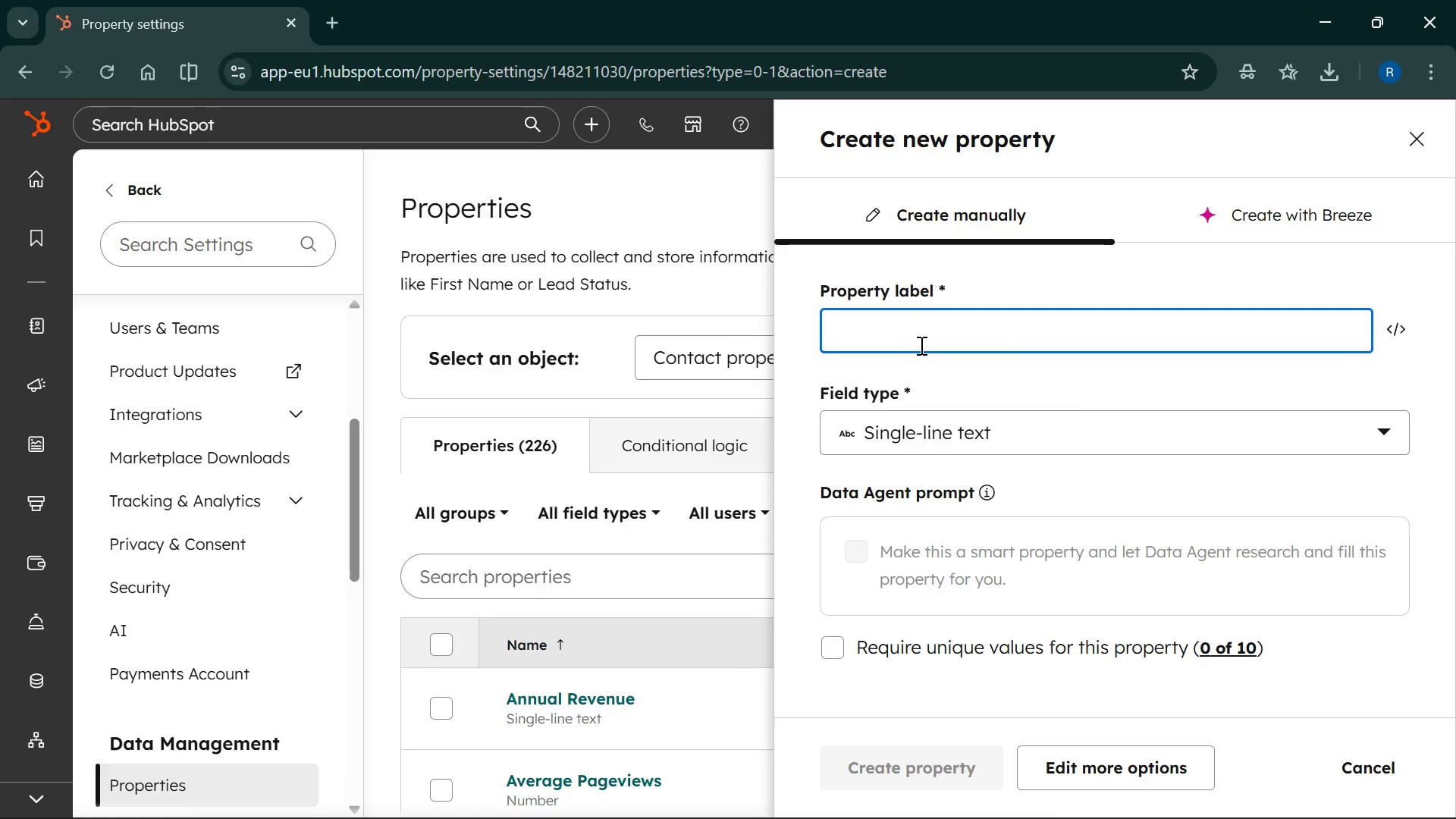 
type(Transportation Coordinator )
 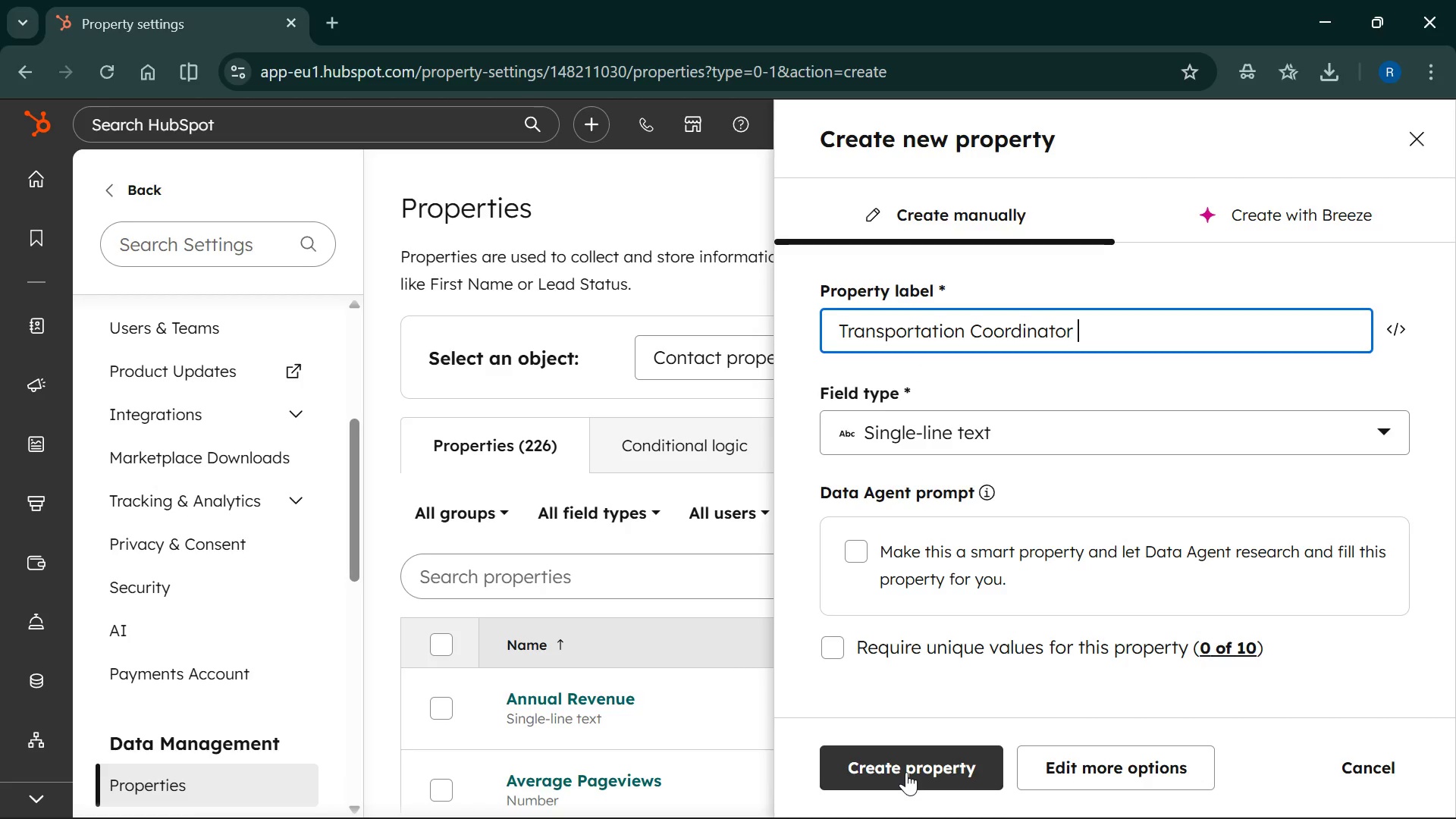 
left_click([906, 772])
 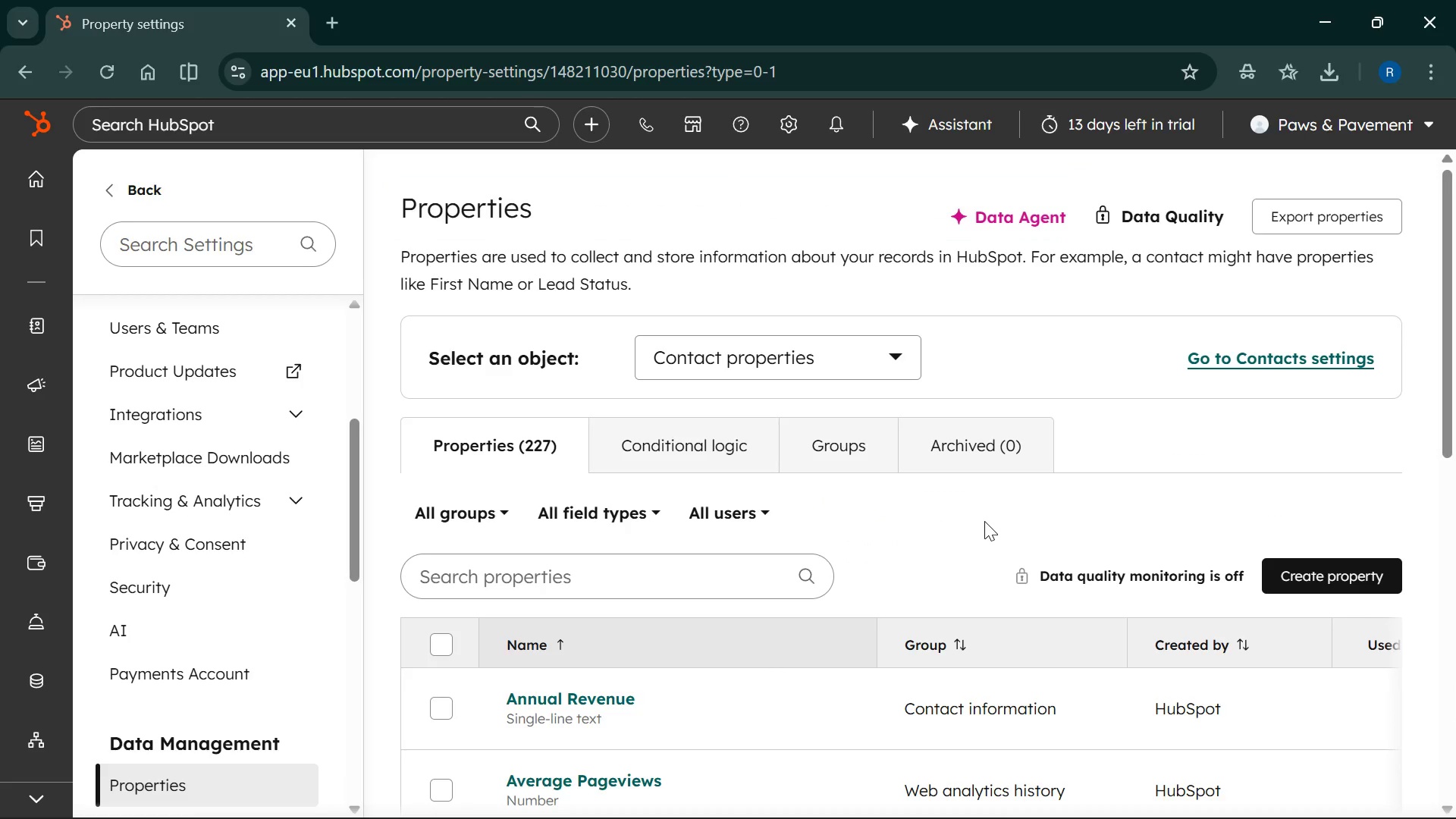 
wait(10.17)
 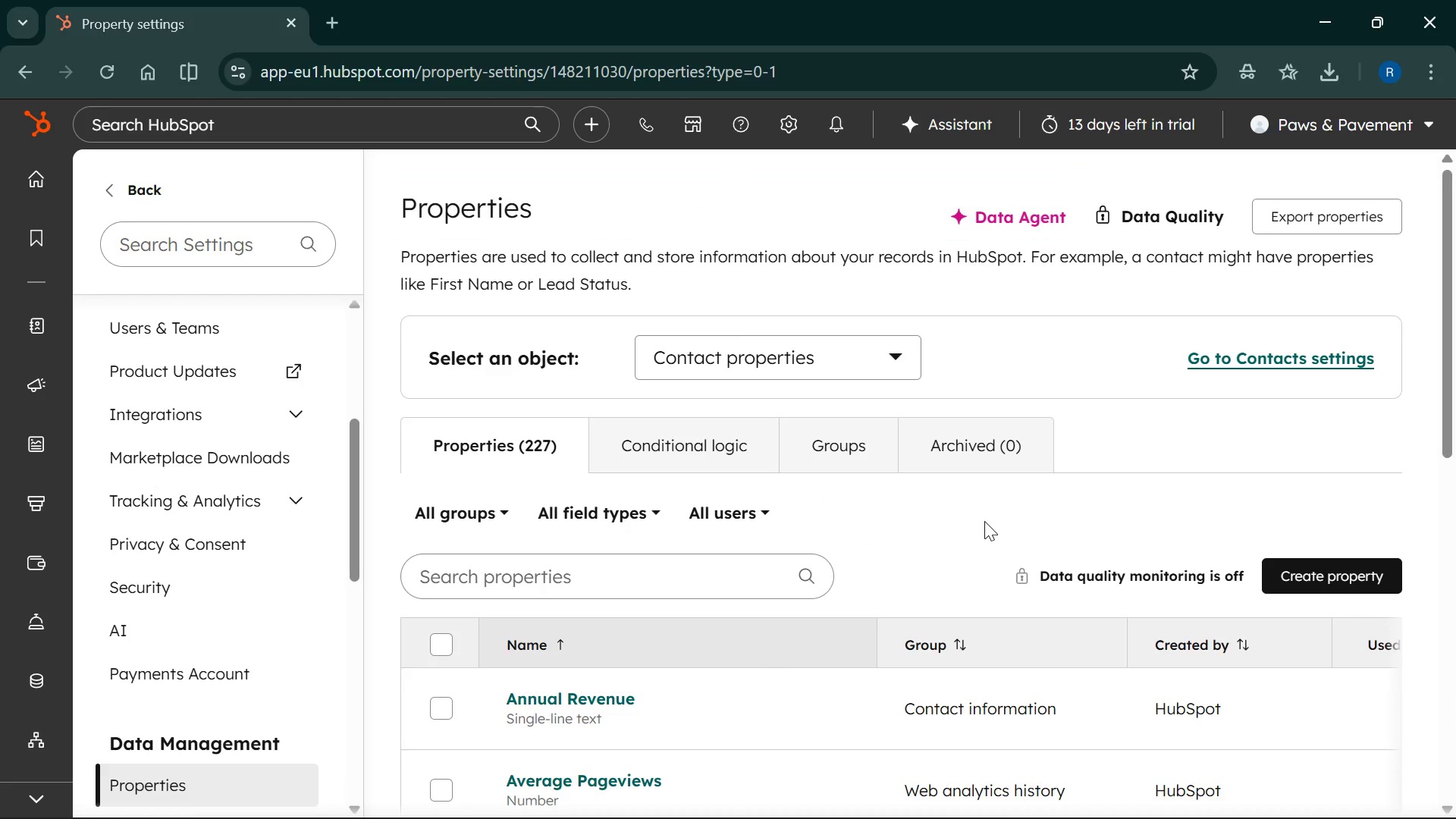 
scroll: coordinate [197, 487], scroll_direction: down, amount: 2.0
 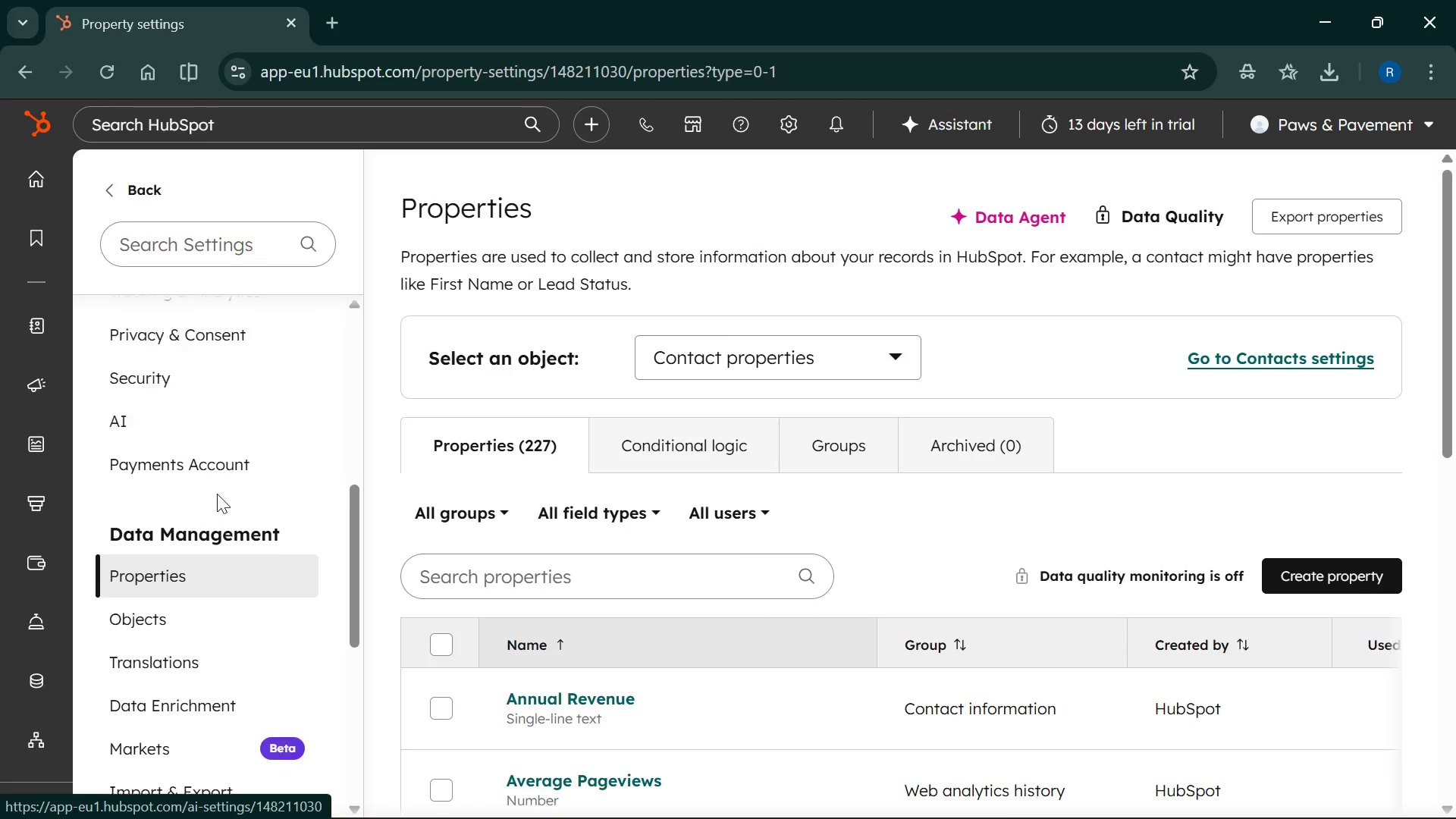 
scroll: coordinate [218, 496], scroll_direction: up, amount: 4.0
 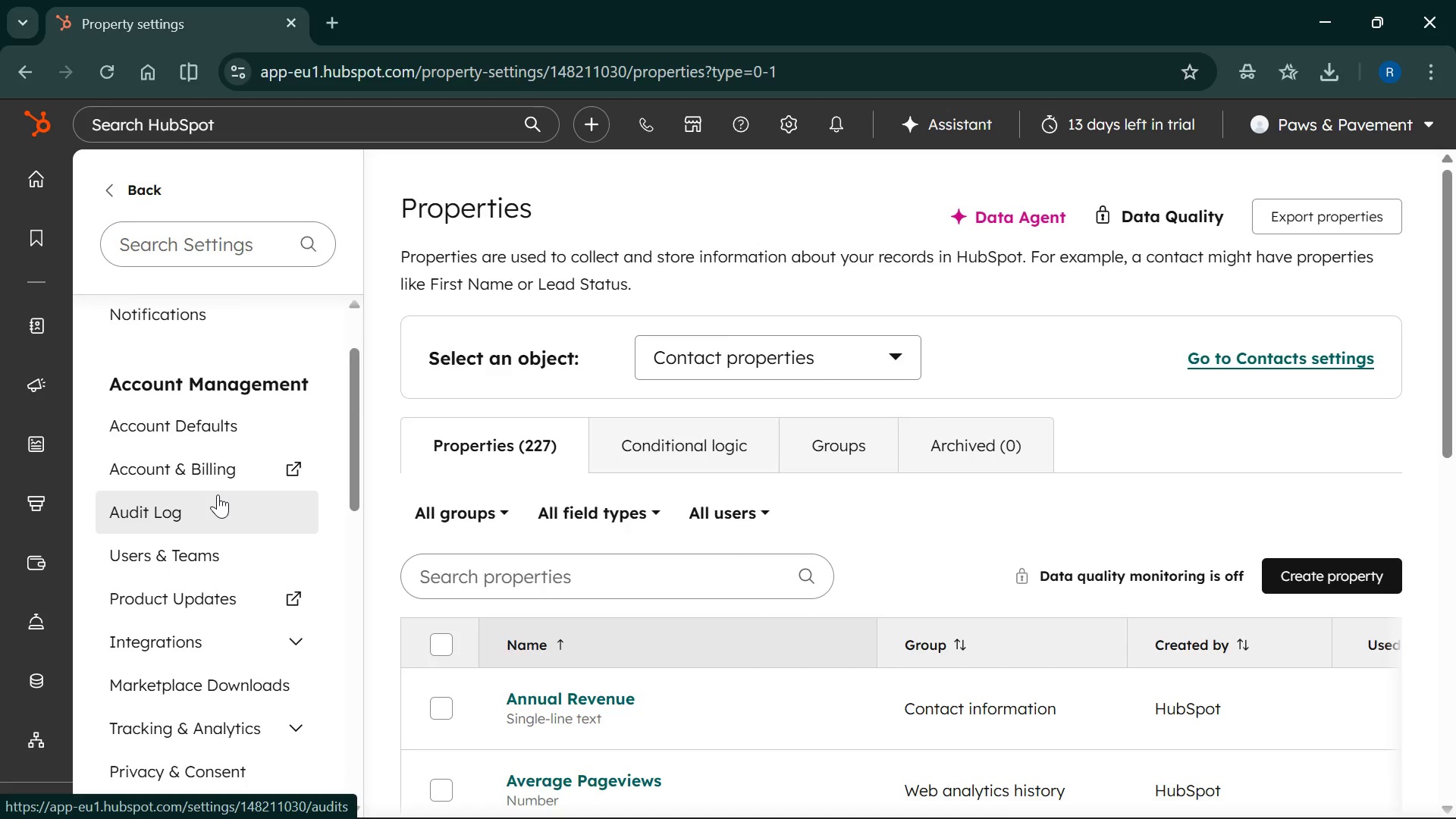 
scroll: coordinate [221, 500], scroll_direction: down, amount: 1.0
 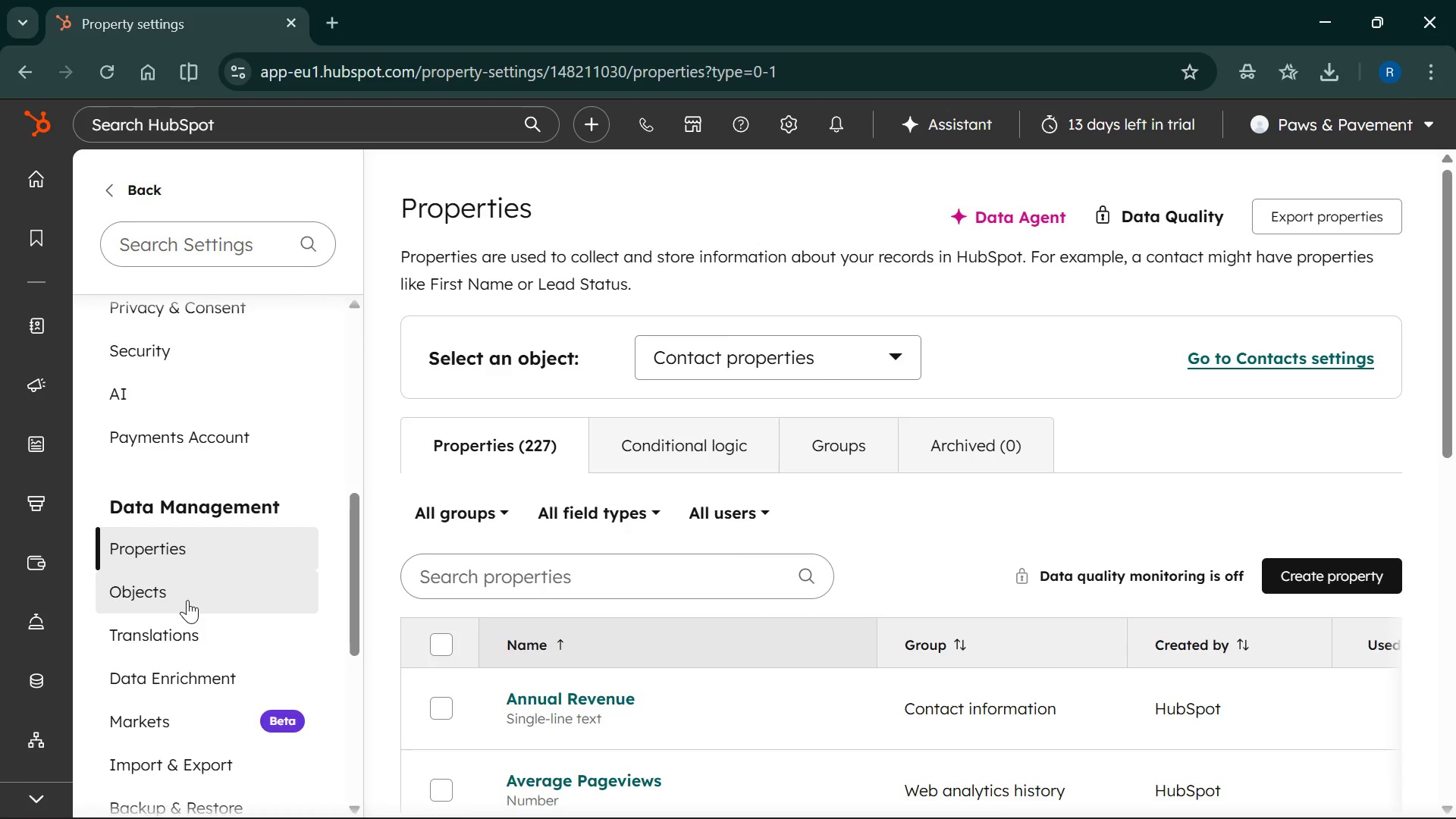 
left_click([187, 600])
 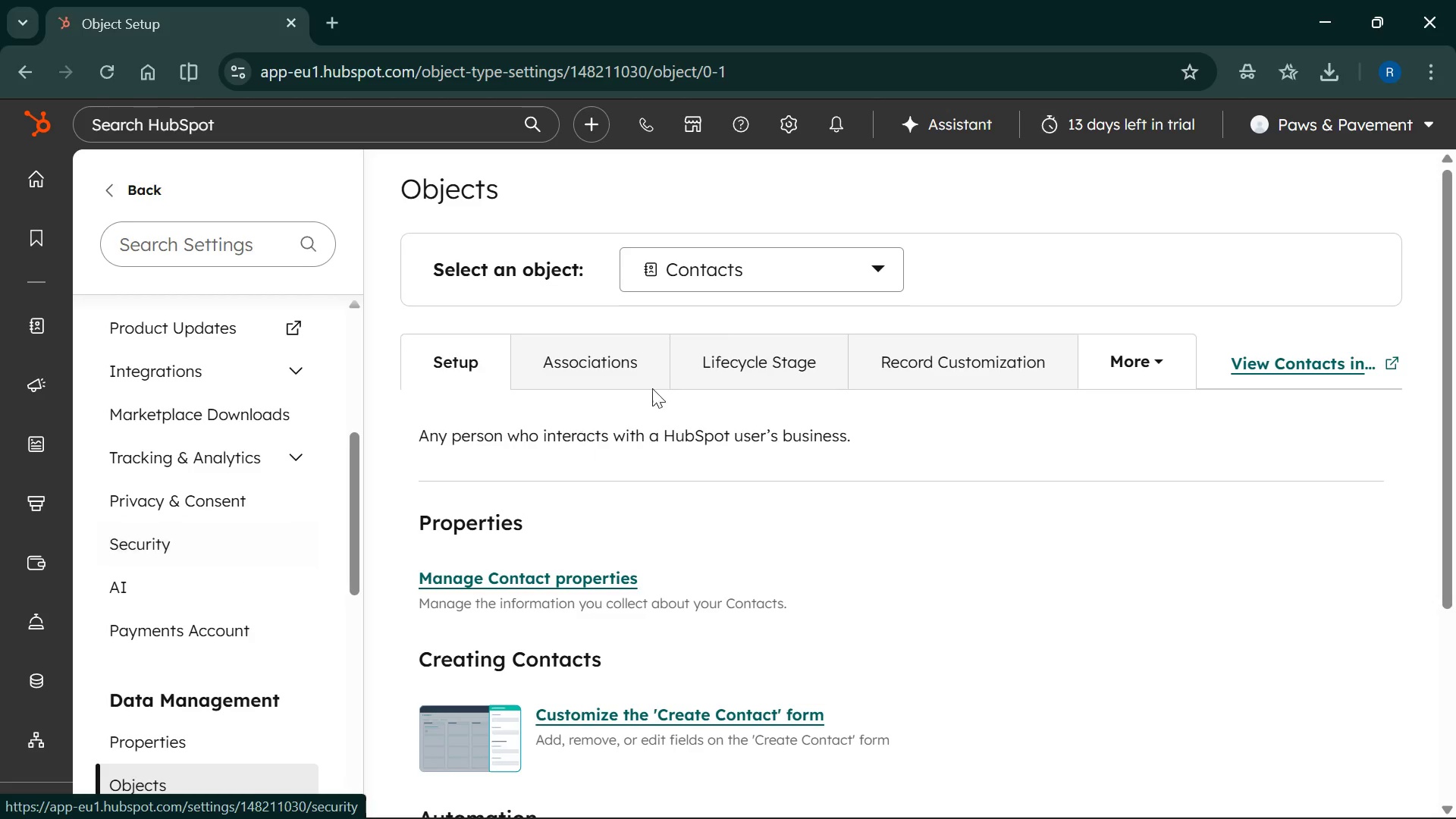 
left_click([886, 273])
 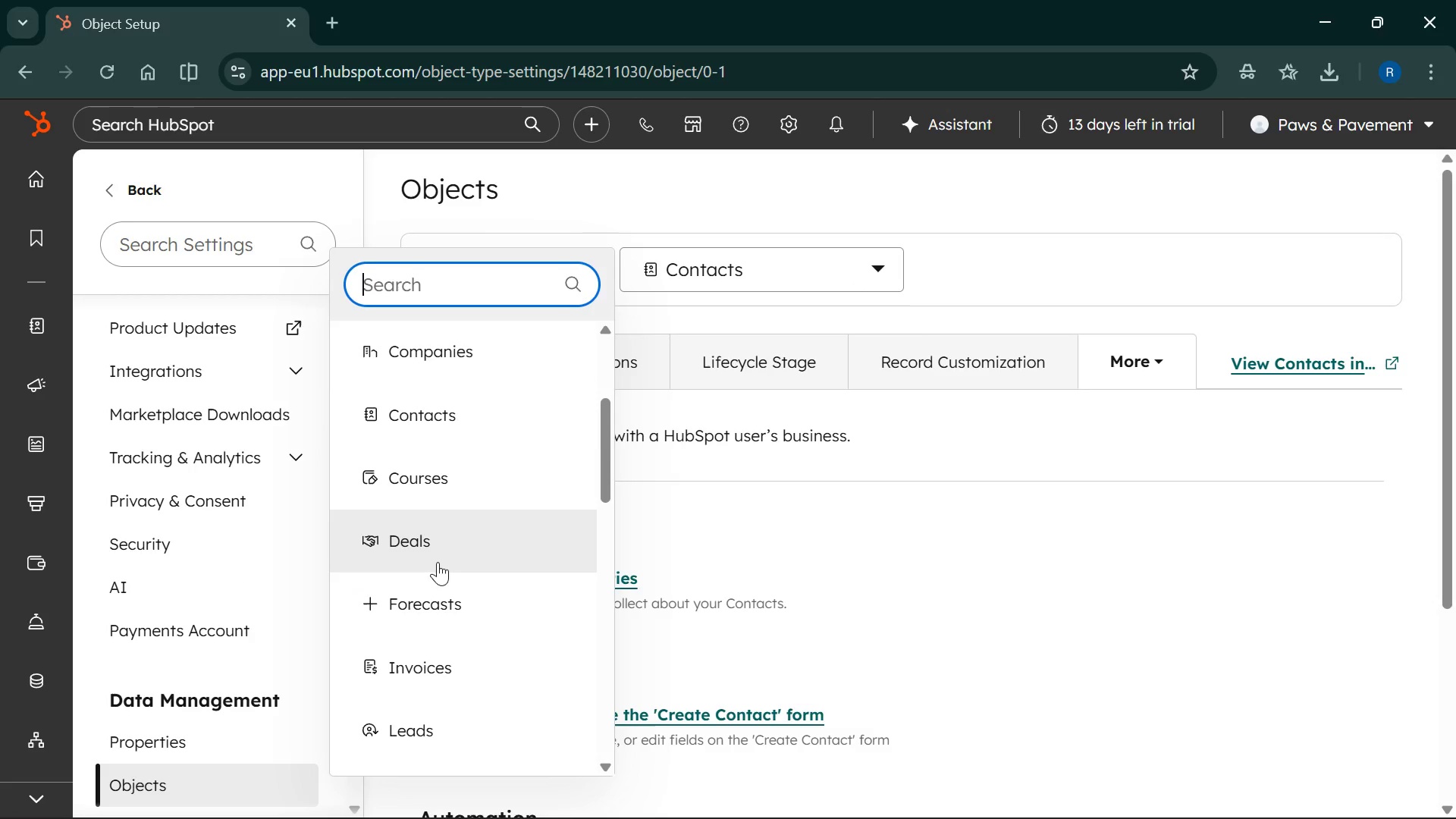 
left_click([437, 549])
 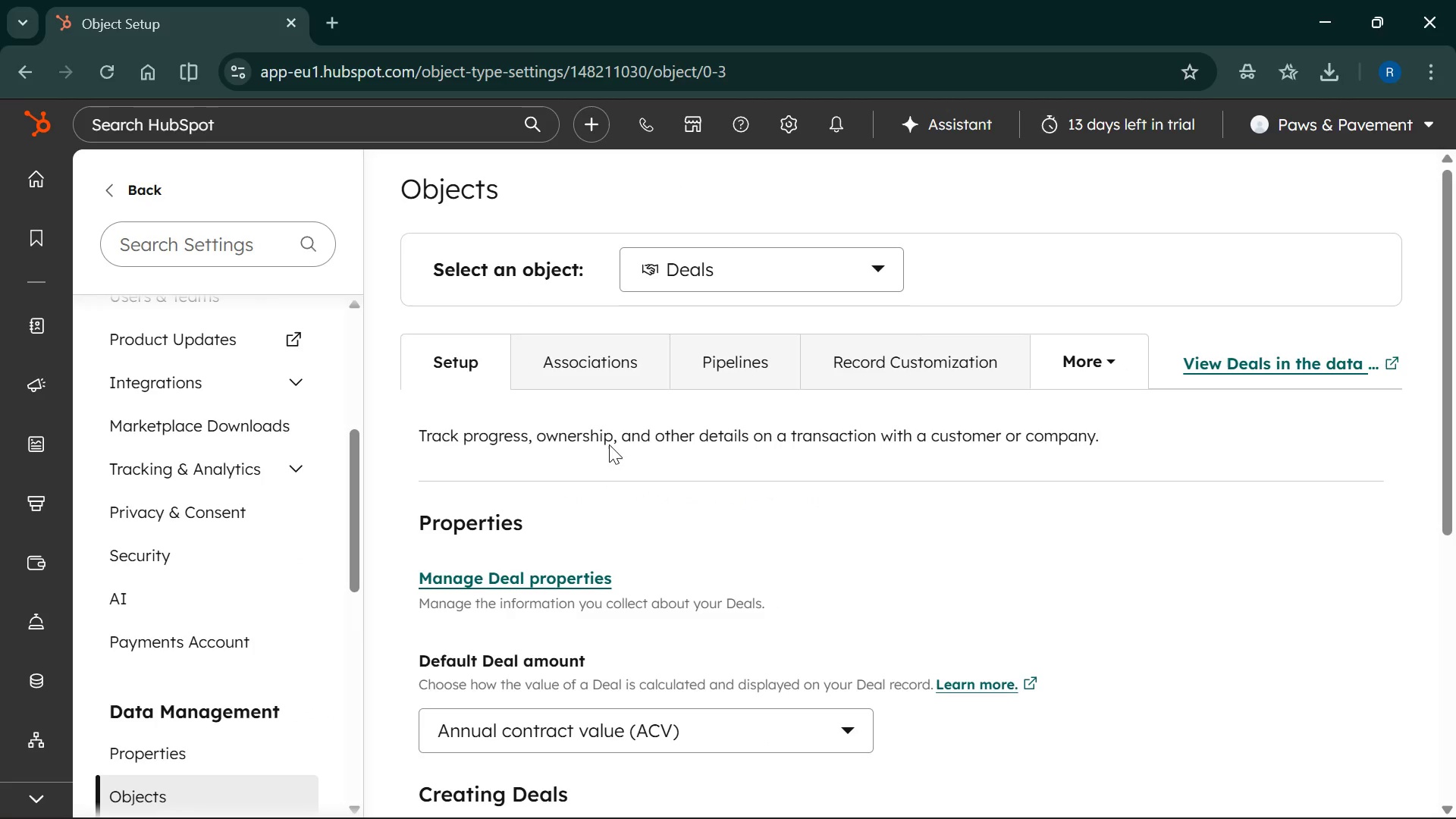 
left_click([729, 367])
 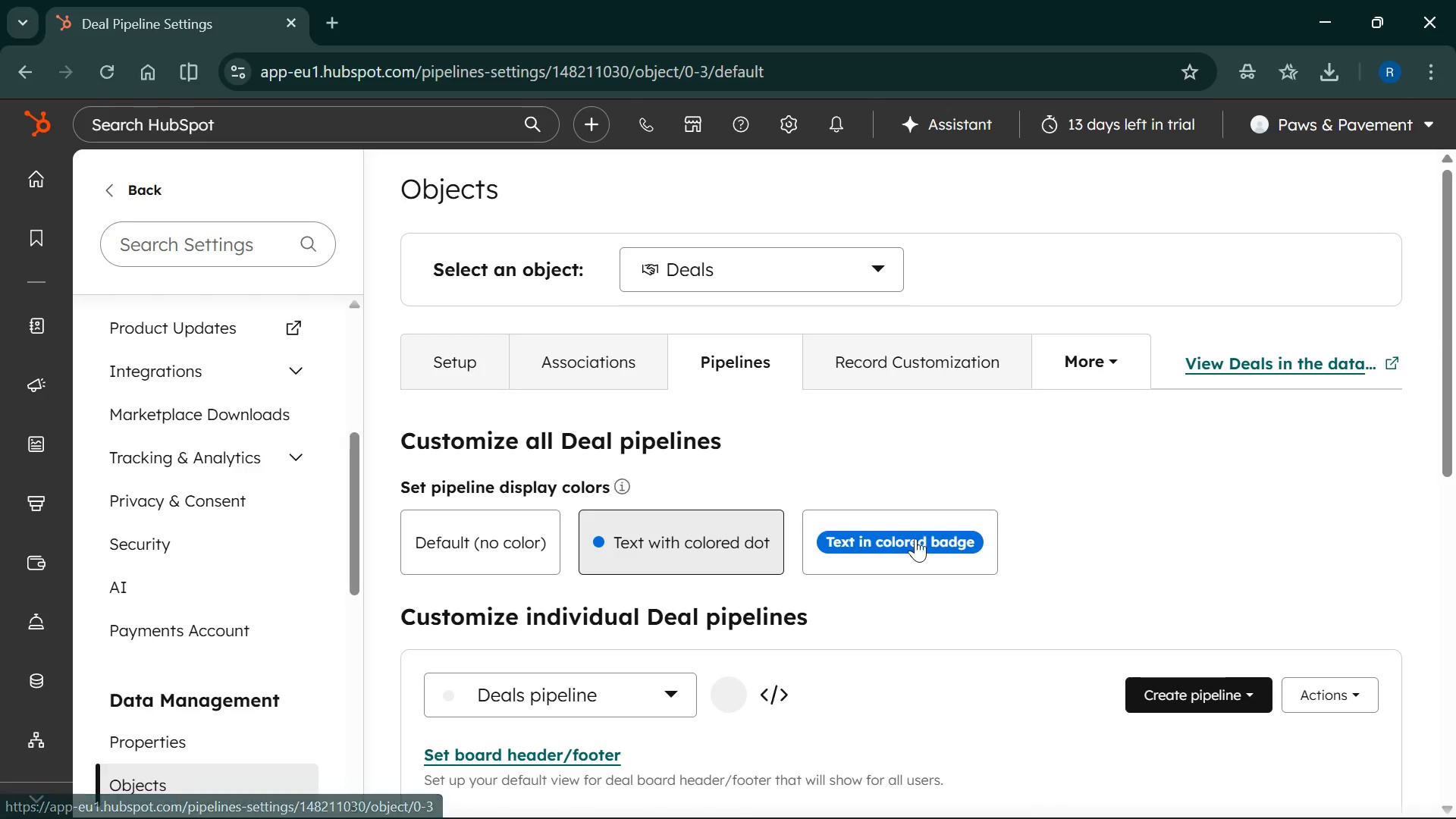 
left_click([1246, 692])
 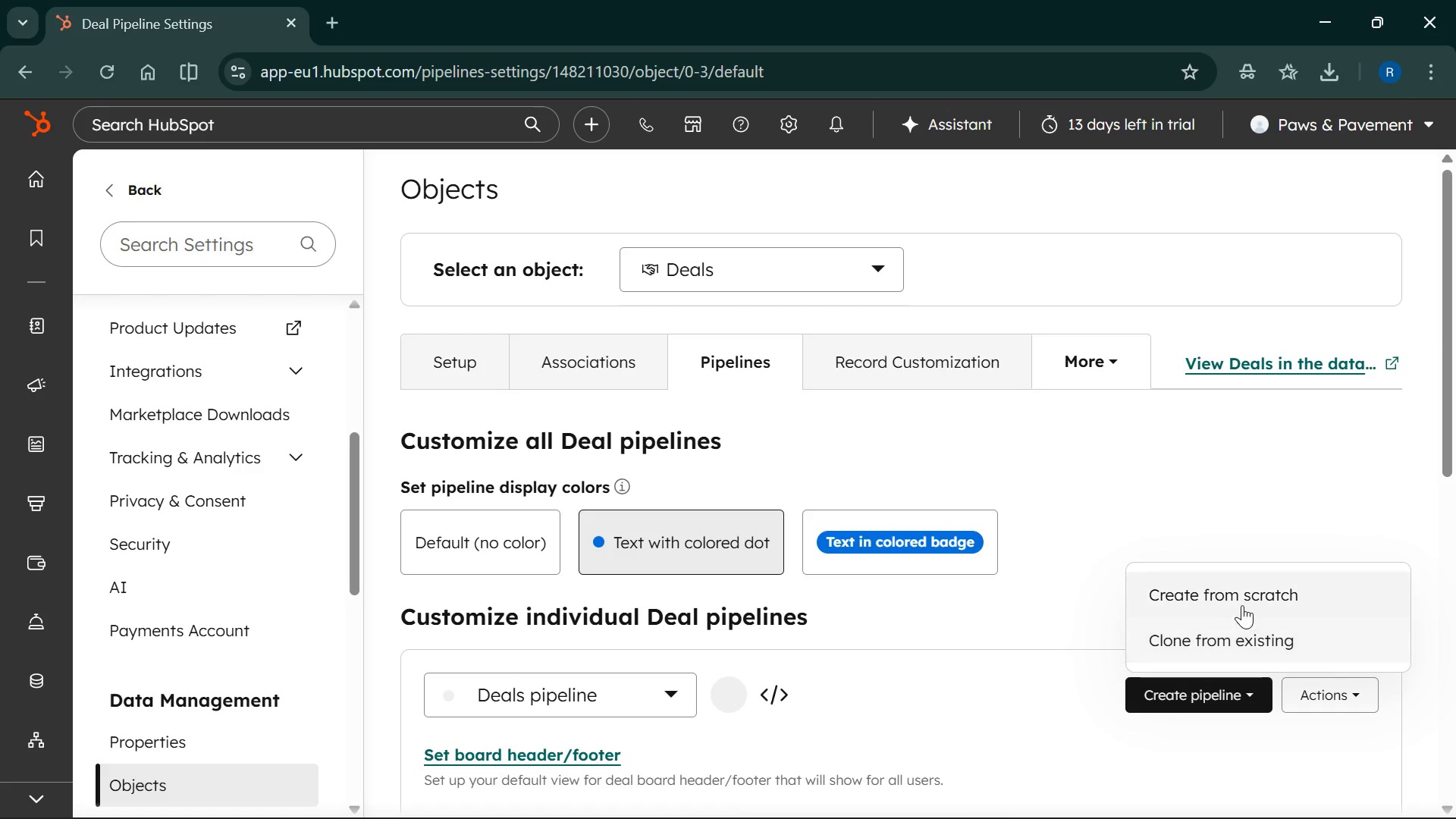 
left_click([1242, 602])
 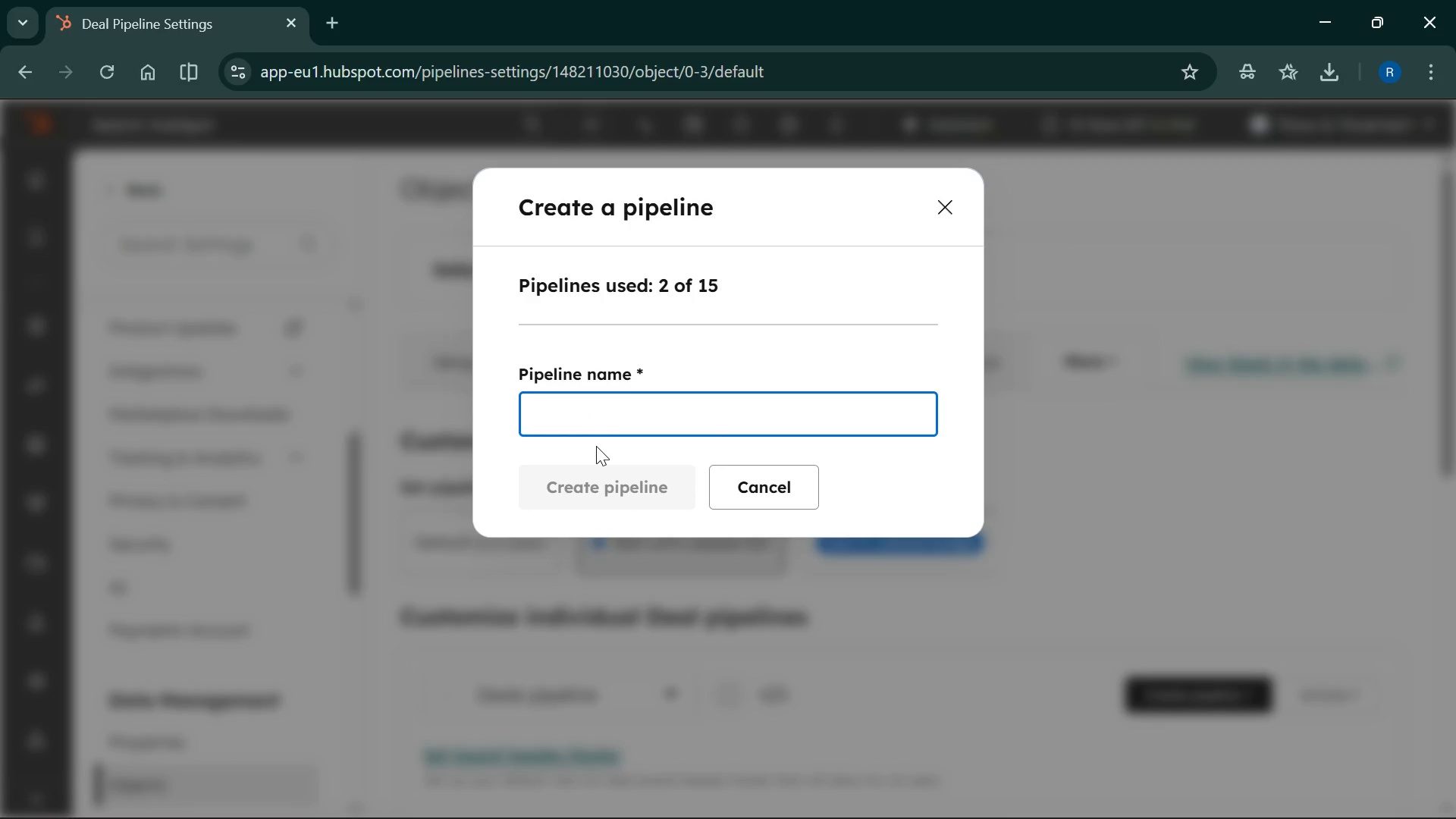 
type(Retreat Plannin )
key(Backspace)
type(g Lifecycle )
 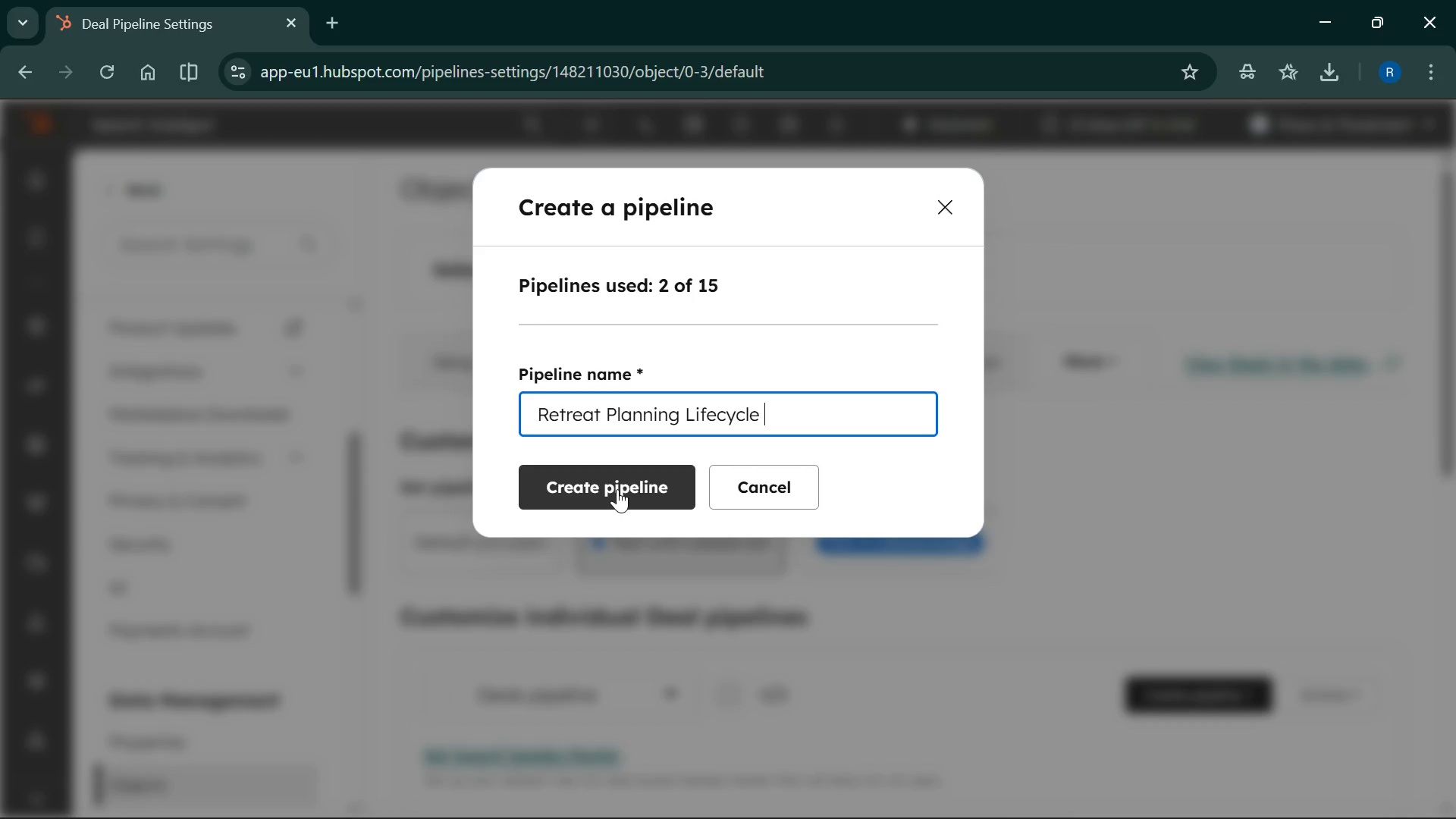 
left_click([617, 489])
 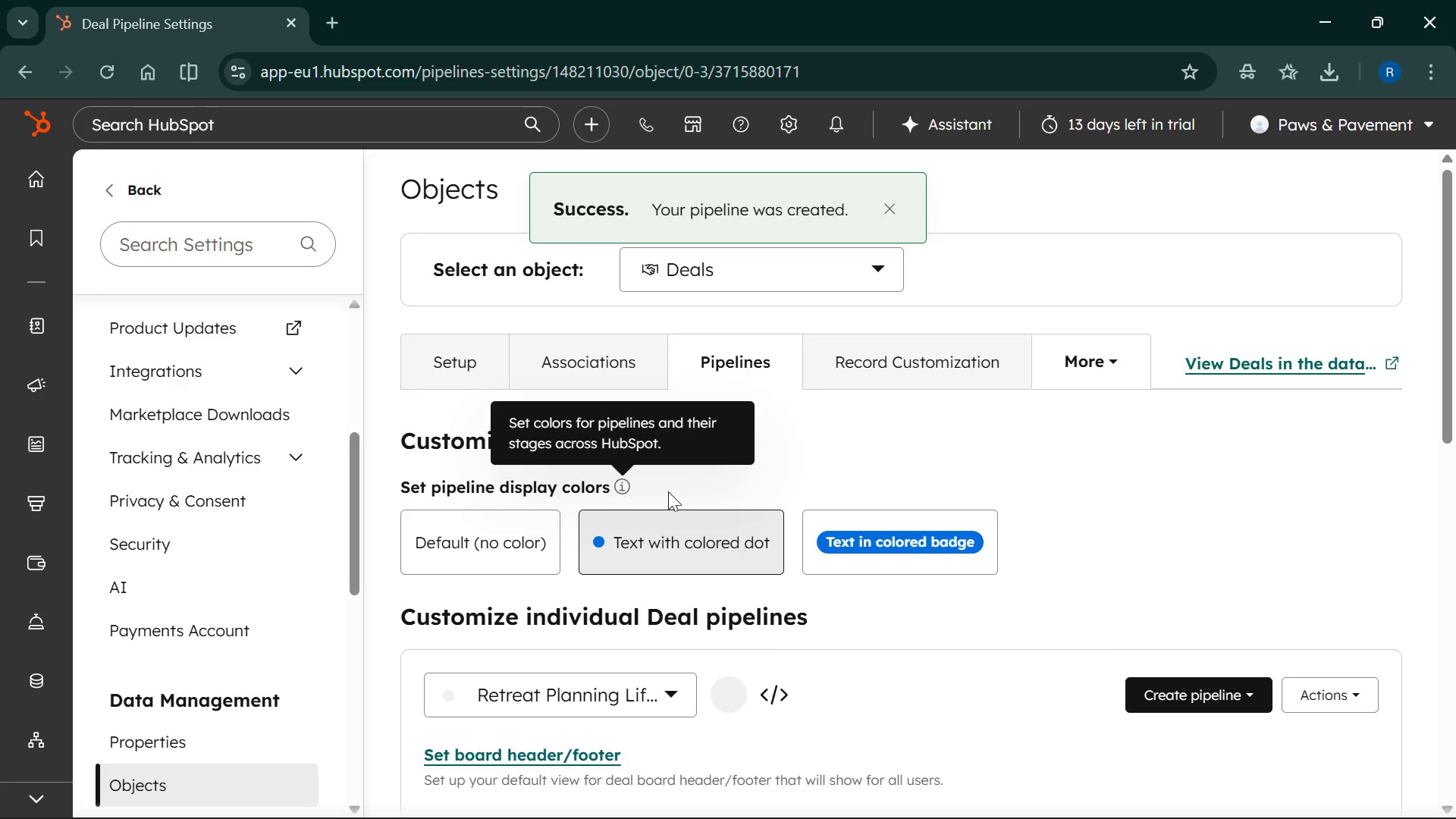 
scroll: coordinate [737, 537], scroll_direction: down, amount: 4.0
 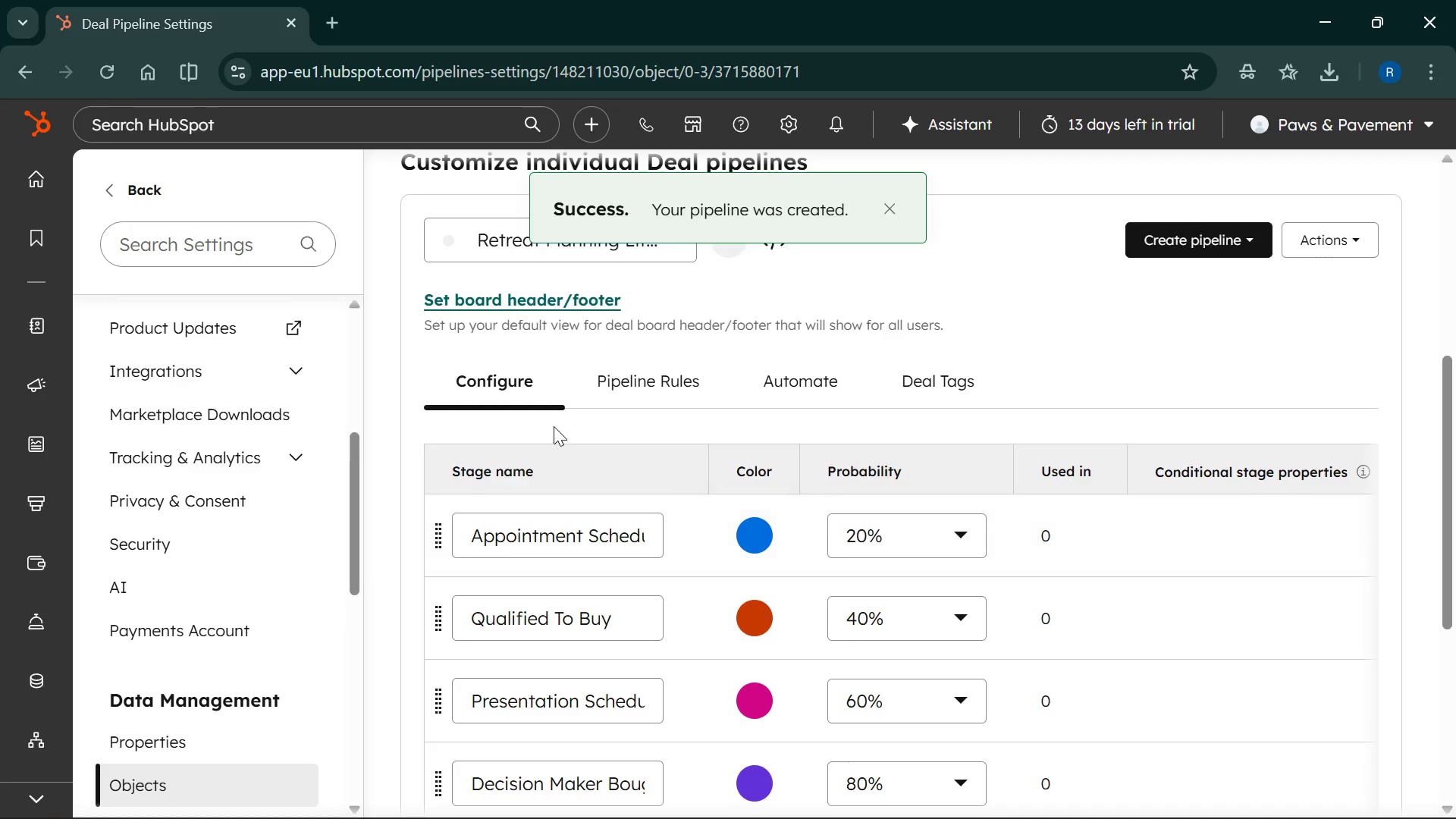 
scroll: coordinate [554, 426], scroll_direction: up, amount: 2.0
 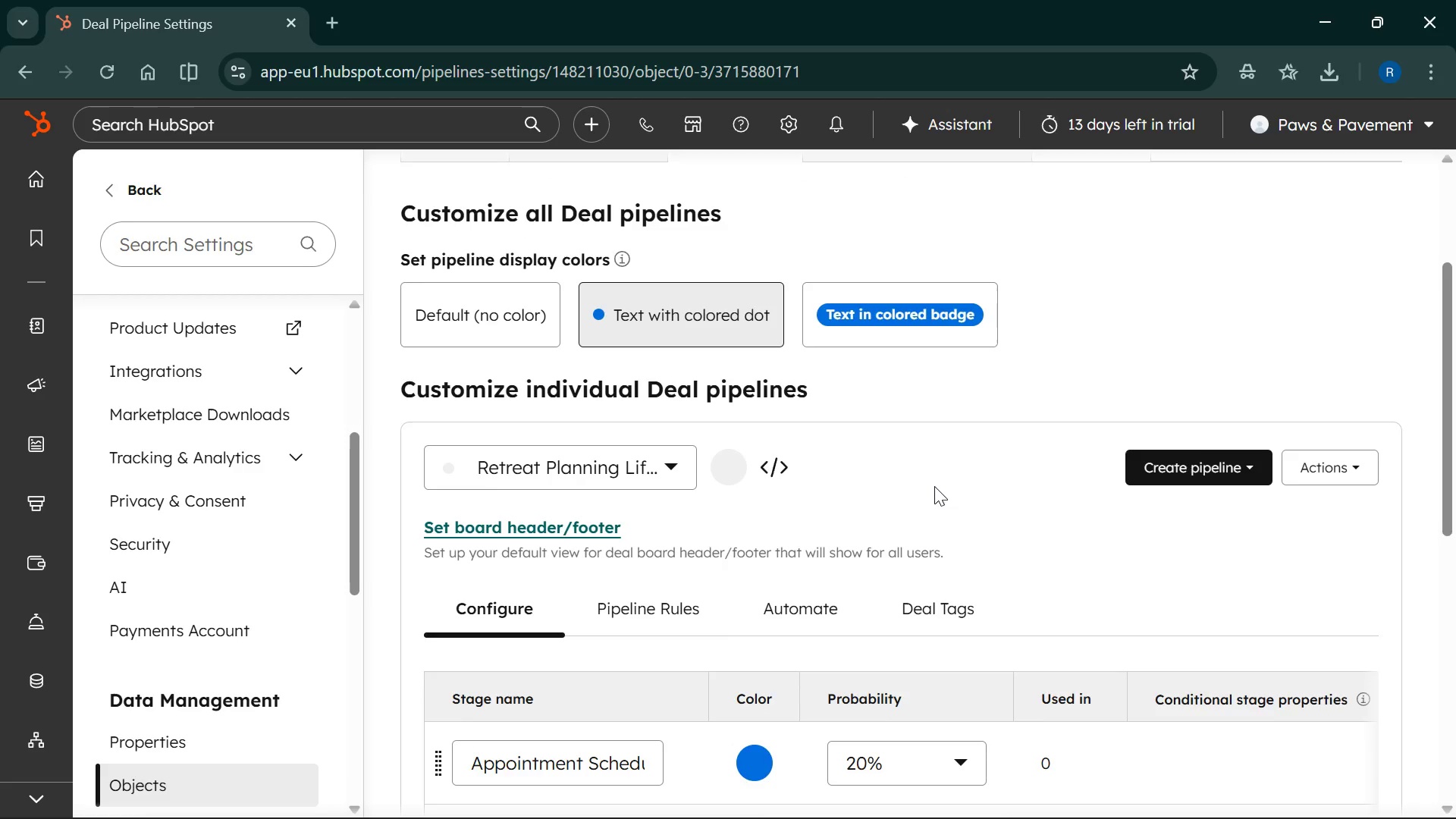 
scroll: coordinate [935, 491], scroll_direction: down, amount: 3.0
 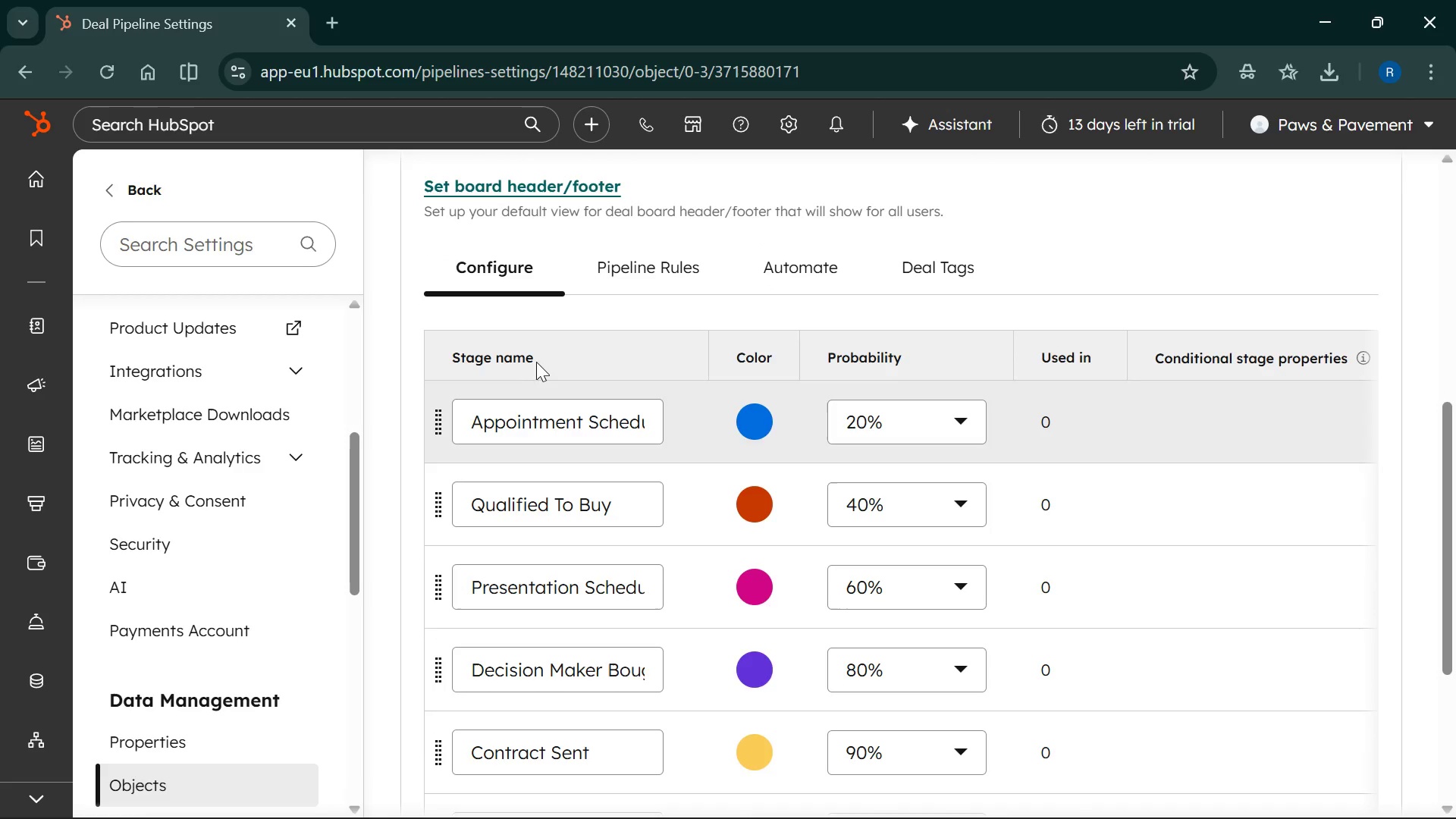 
wait(6.39)
 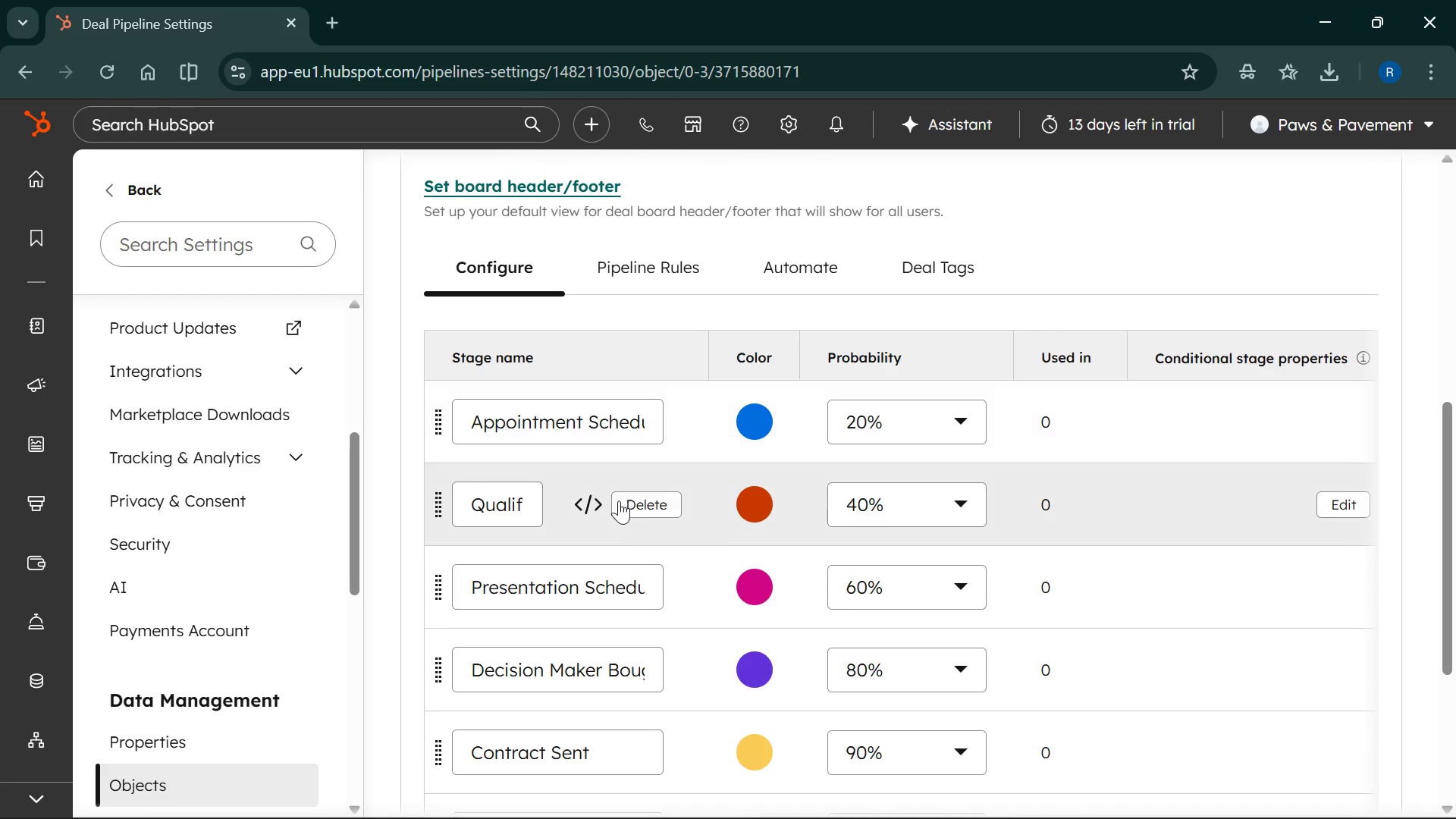 
key(Control+A)
 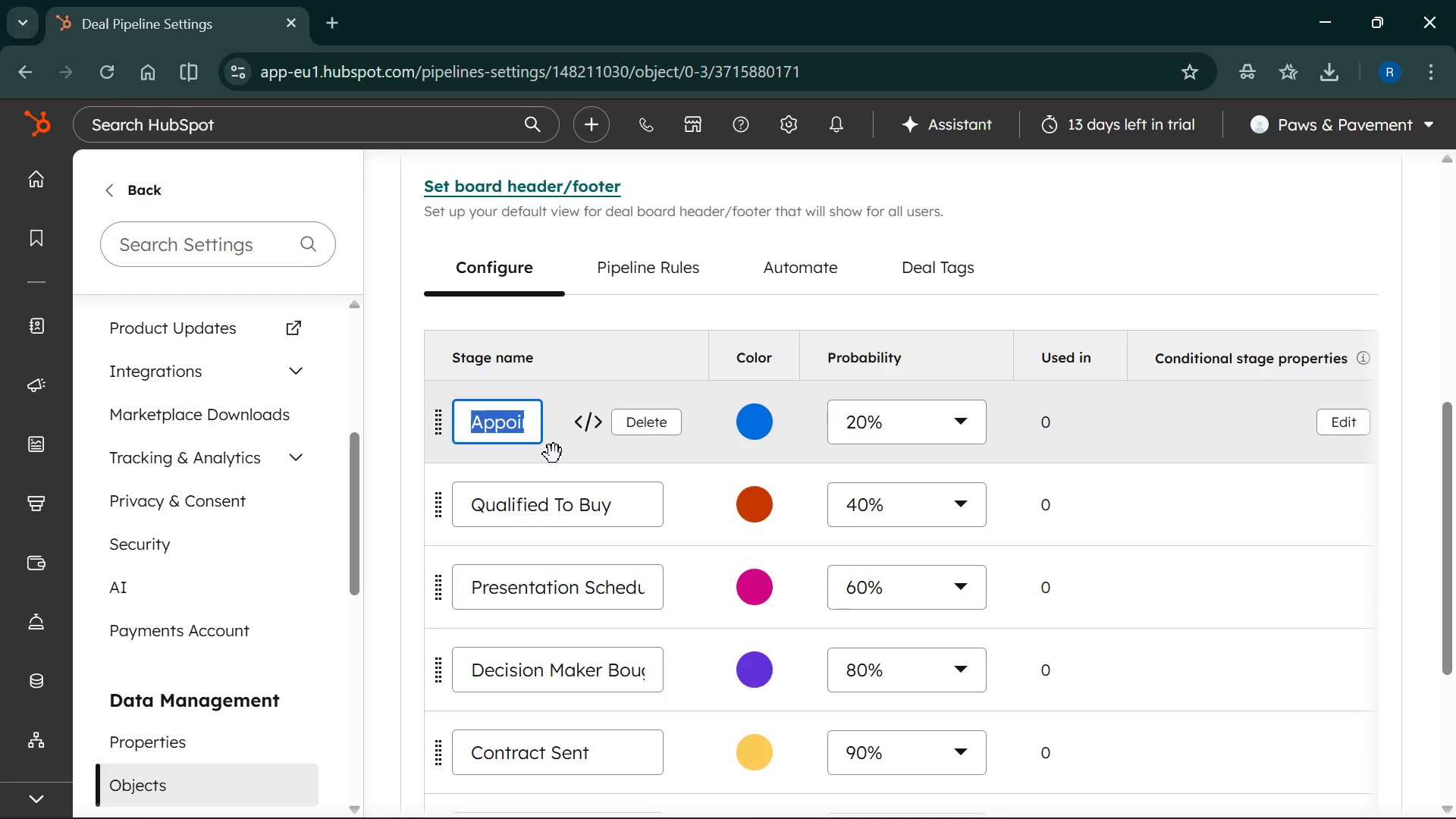 
type(Venue Sourcing)
 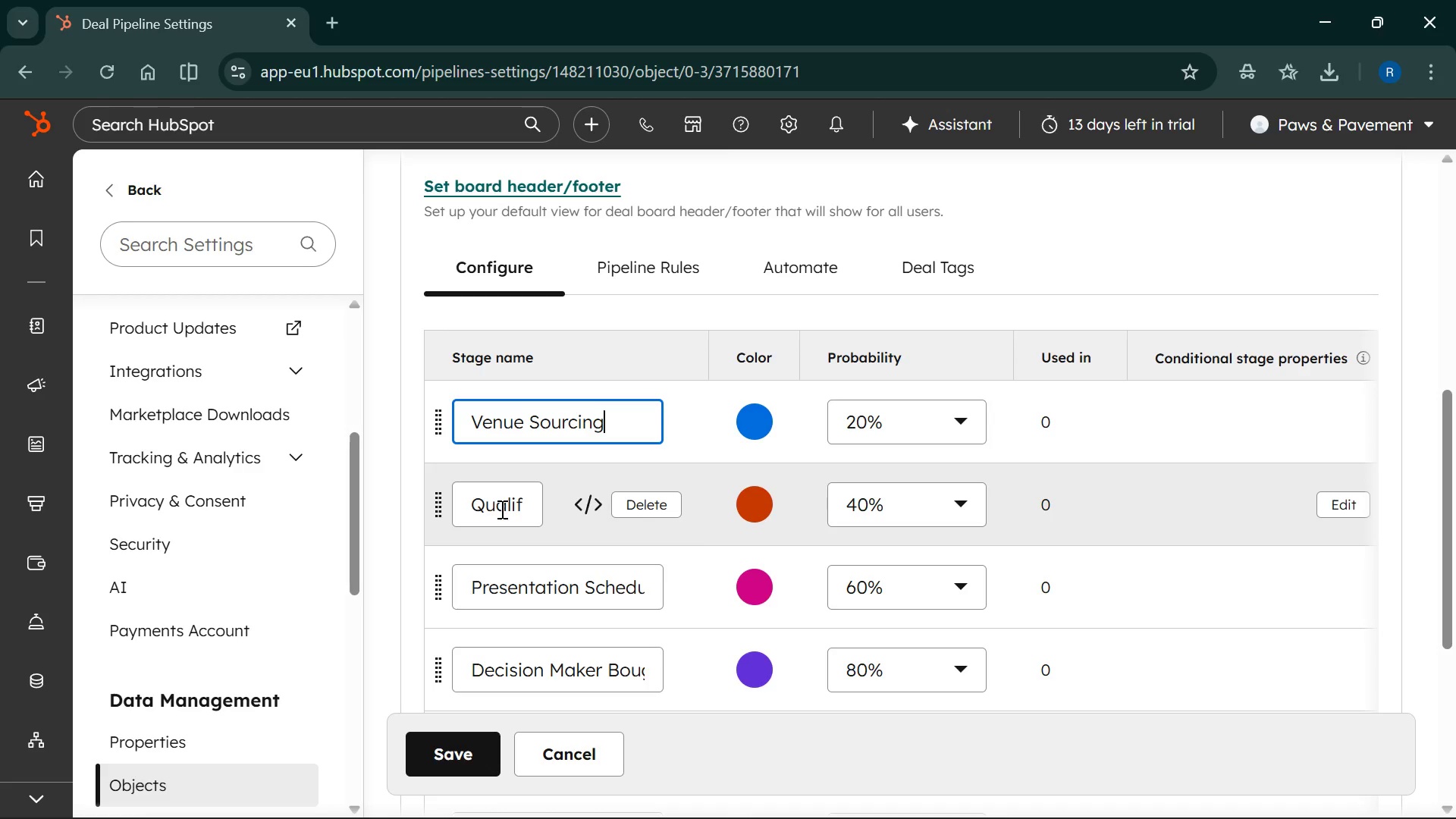 
left_click([500, 509])
 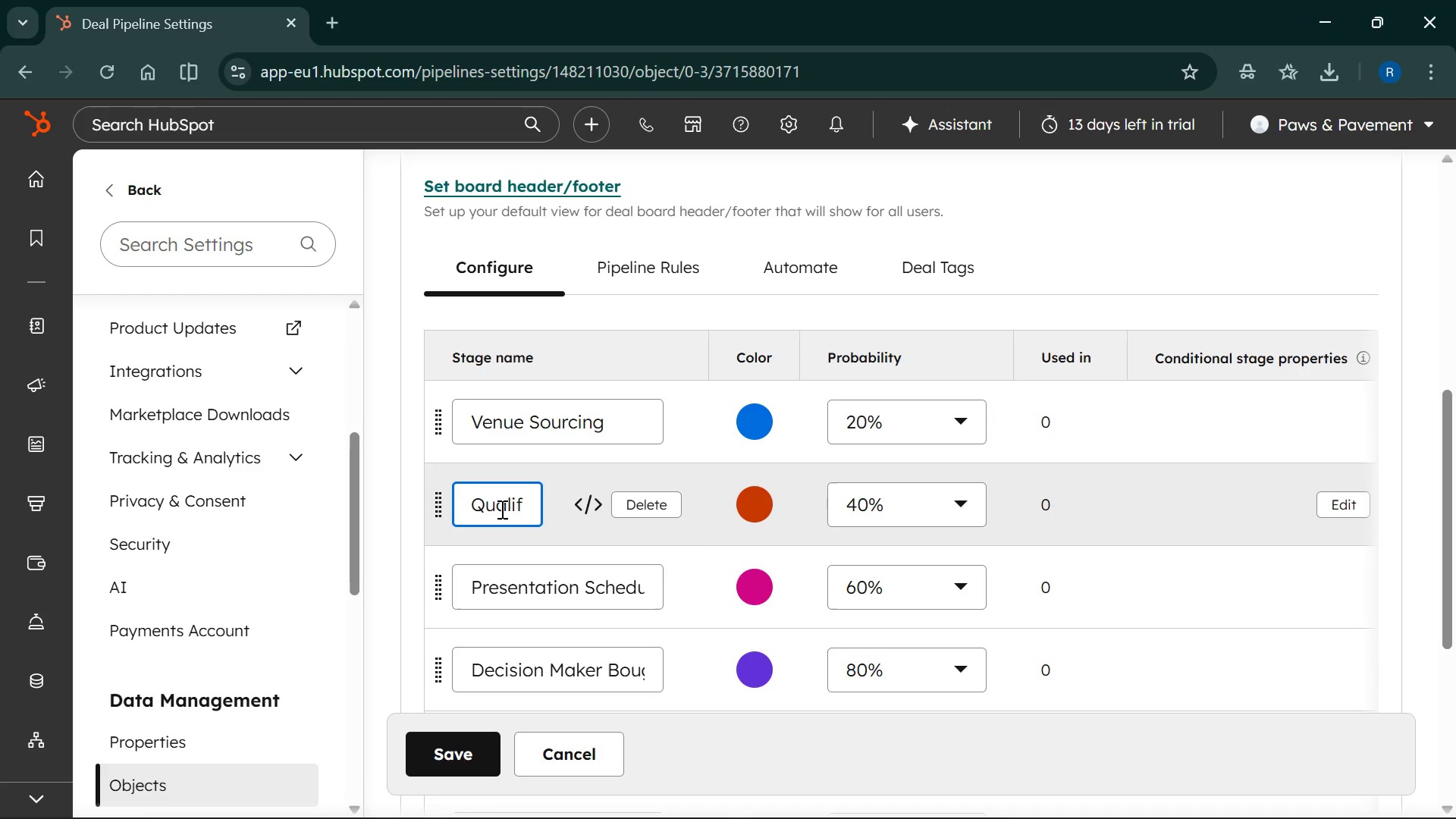 
key(Control+A)
 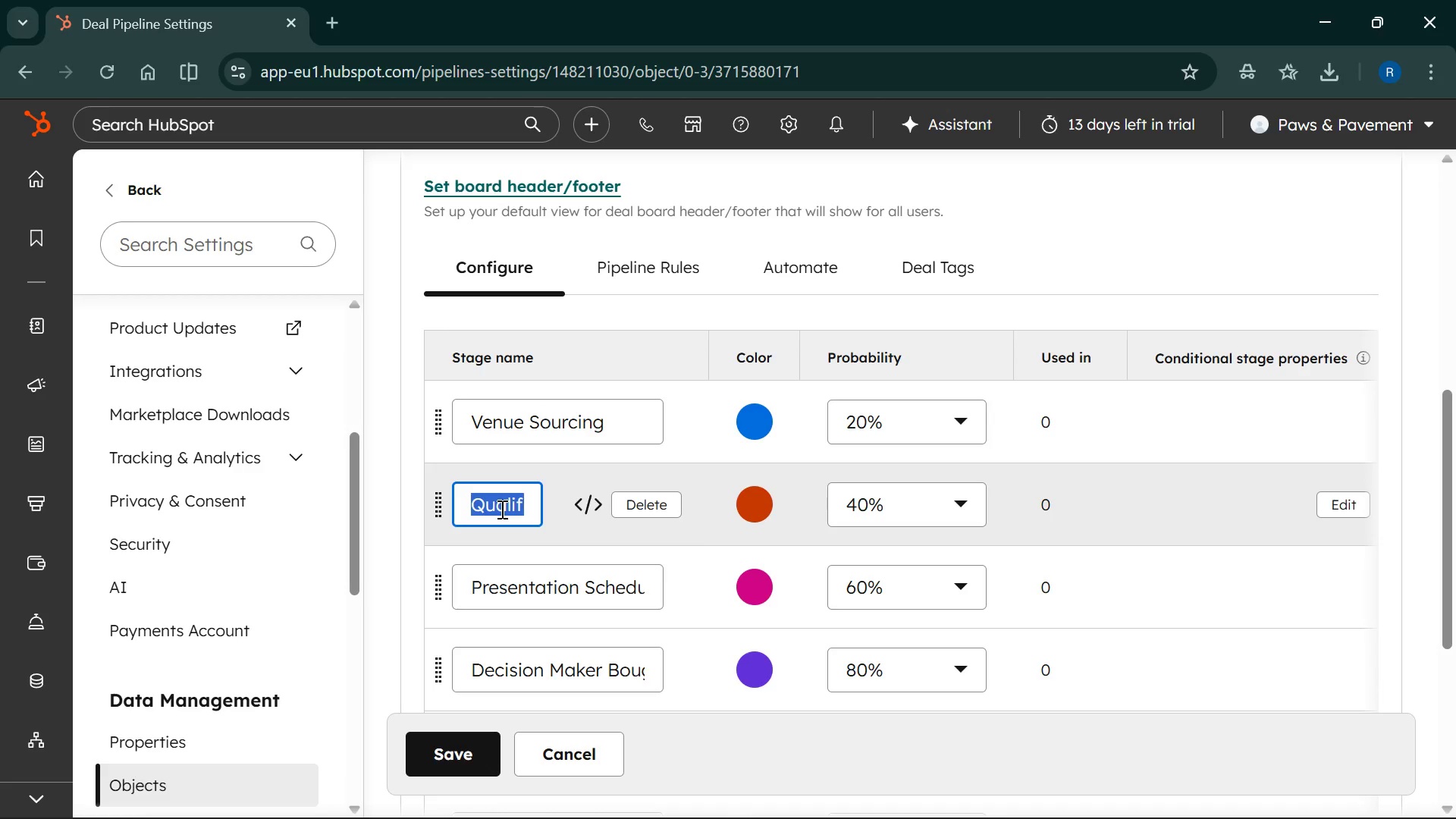 
type(Logistical Deep-Dive)
 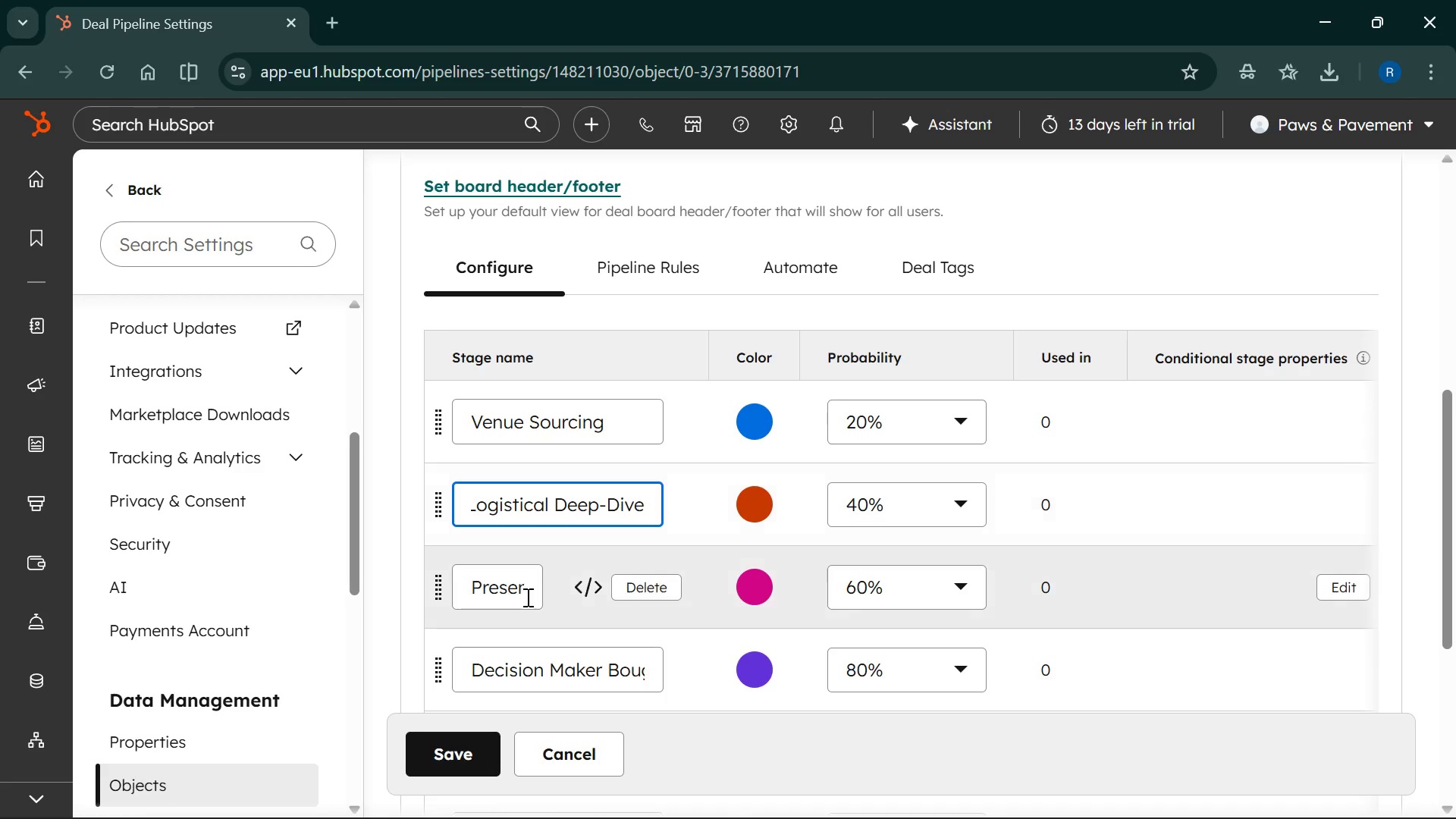 
left_click_drag(start_coordinate=[476, 586], to_coordinate=[481, 595])
 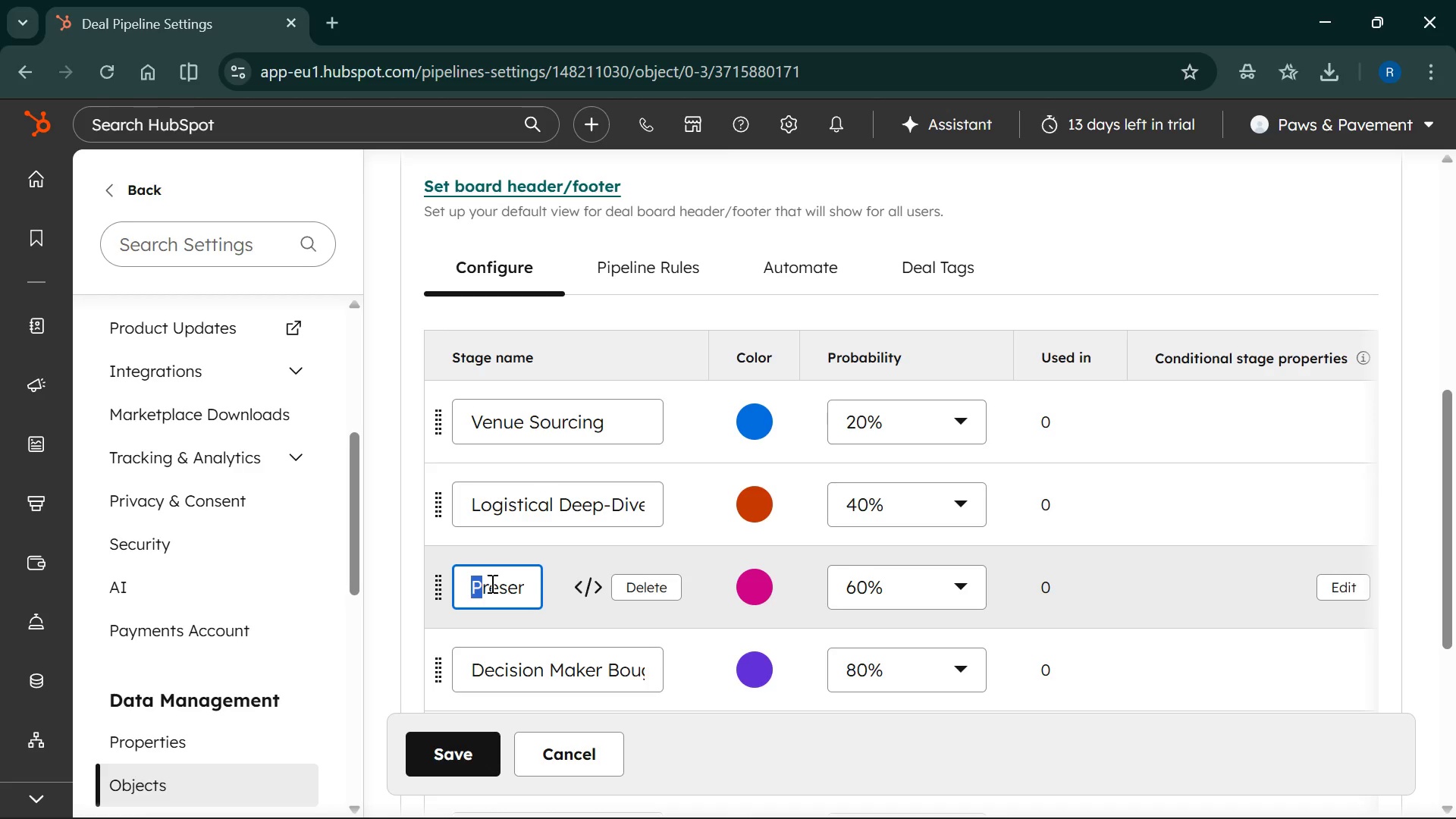 
key(Control+A)
 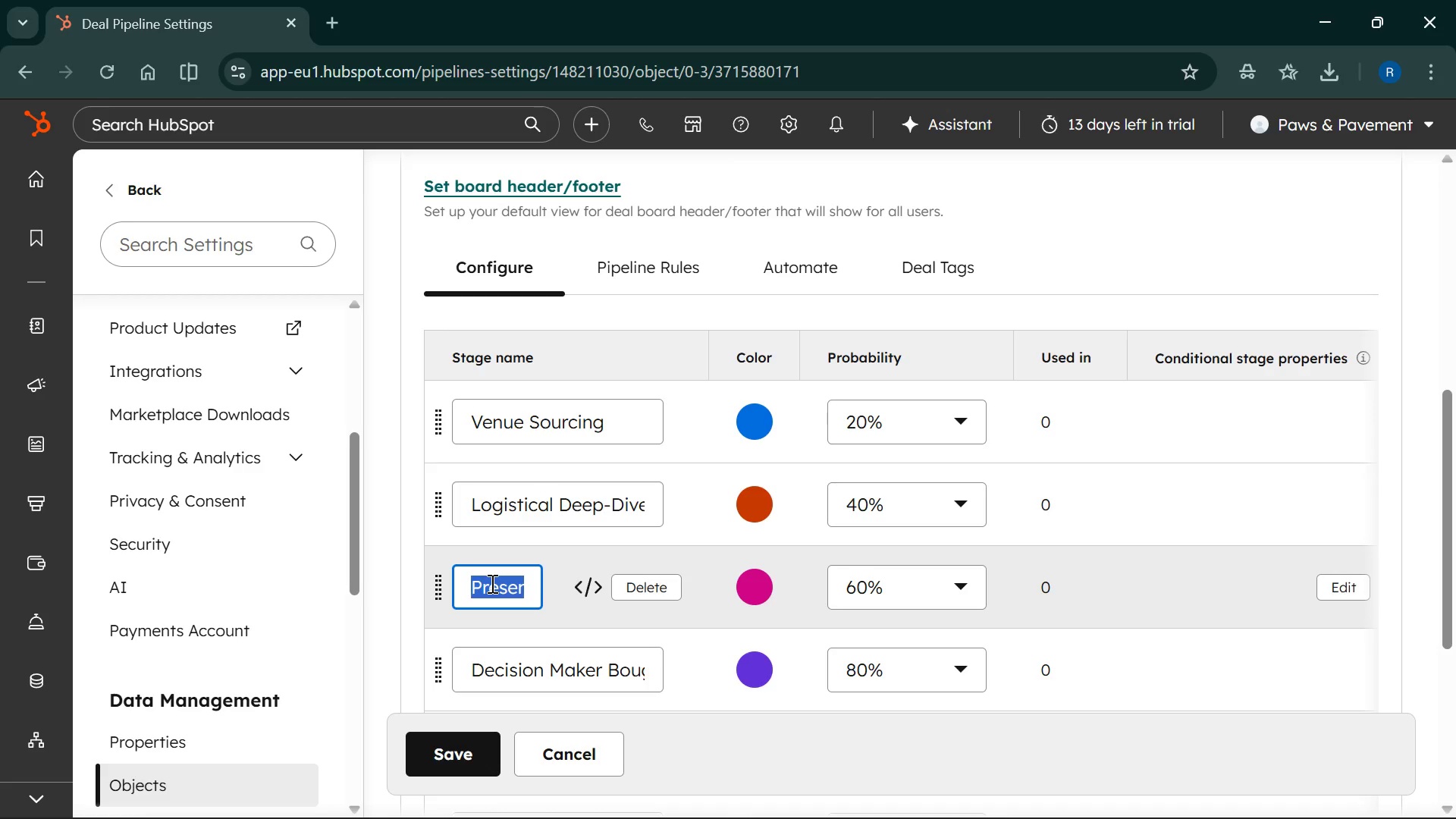 
type(Vendor Coordination )
 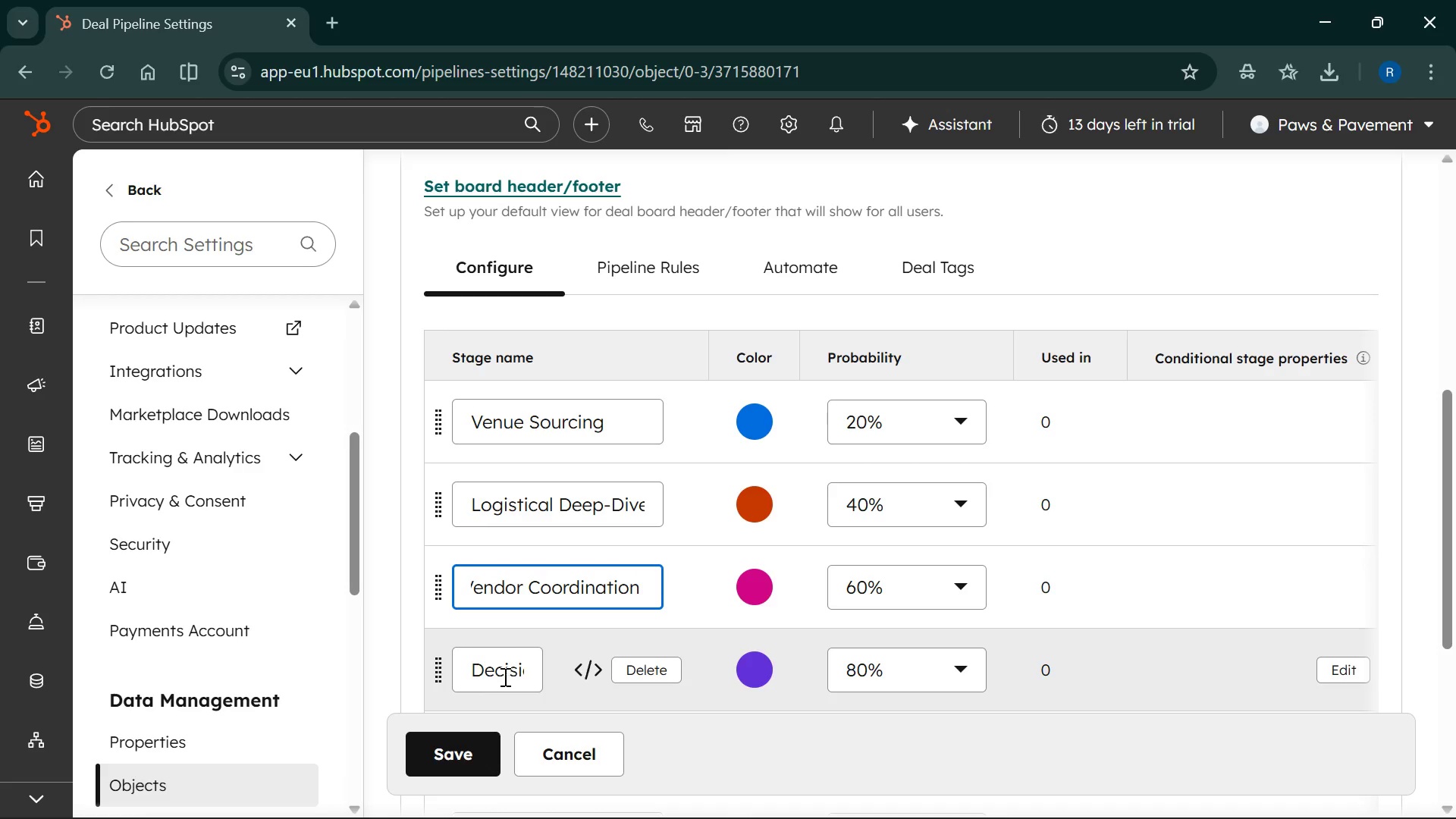 
left_click([492, 671])
 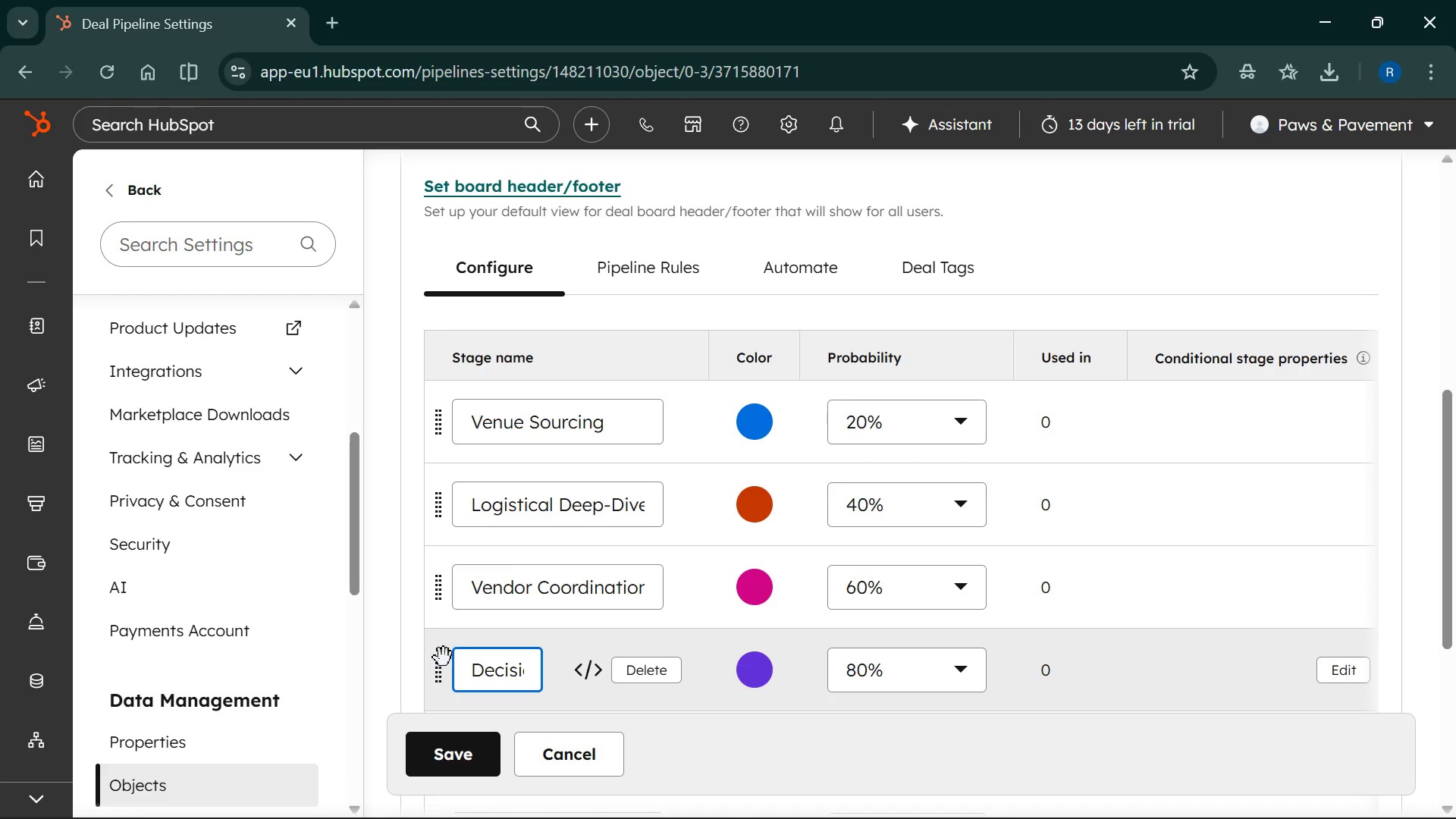 
key(Control+A)
 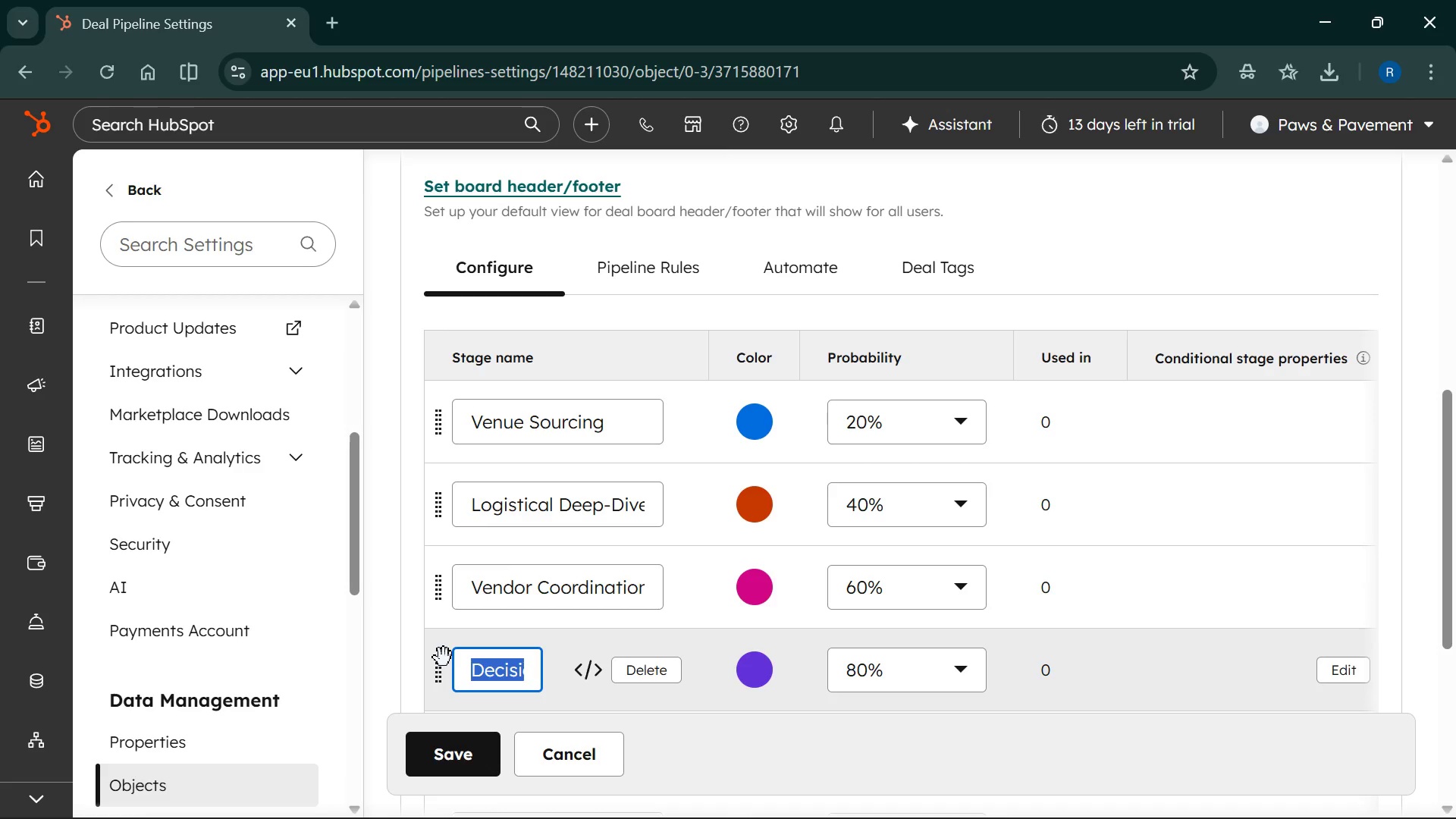 
type(On-site Exc)
key(Backspace)
type(ecution )
 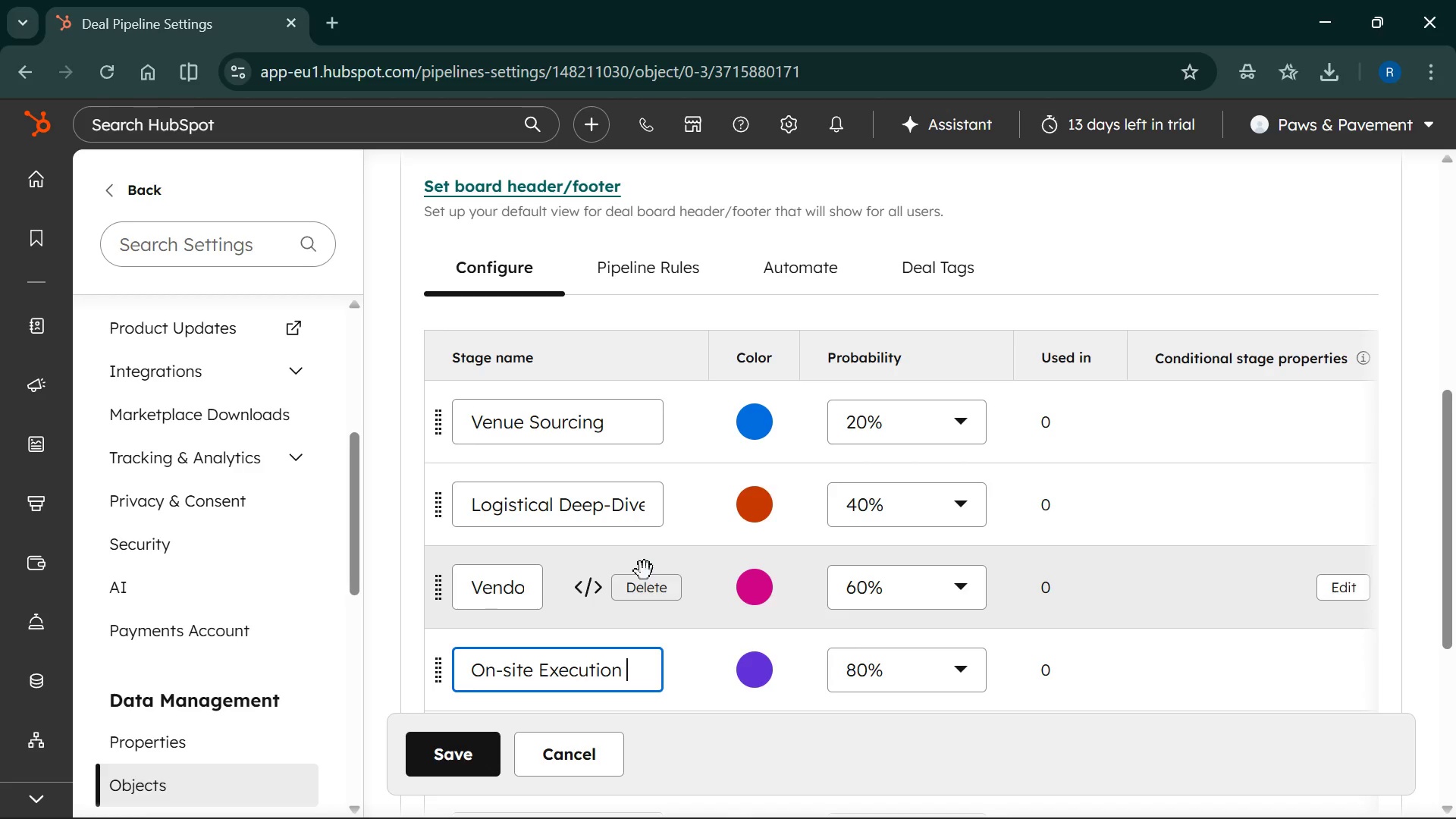 
scroll: coordinate [645, 571], scroll_direction: down, amount: 1.0
 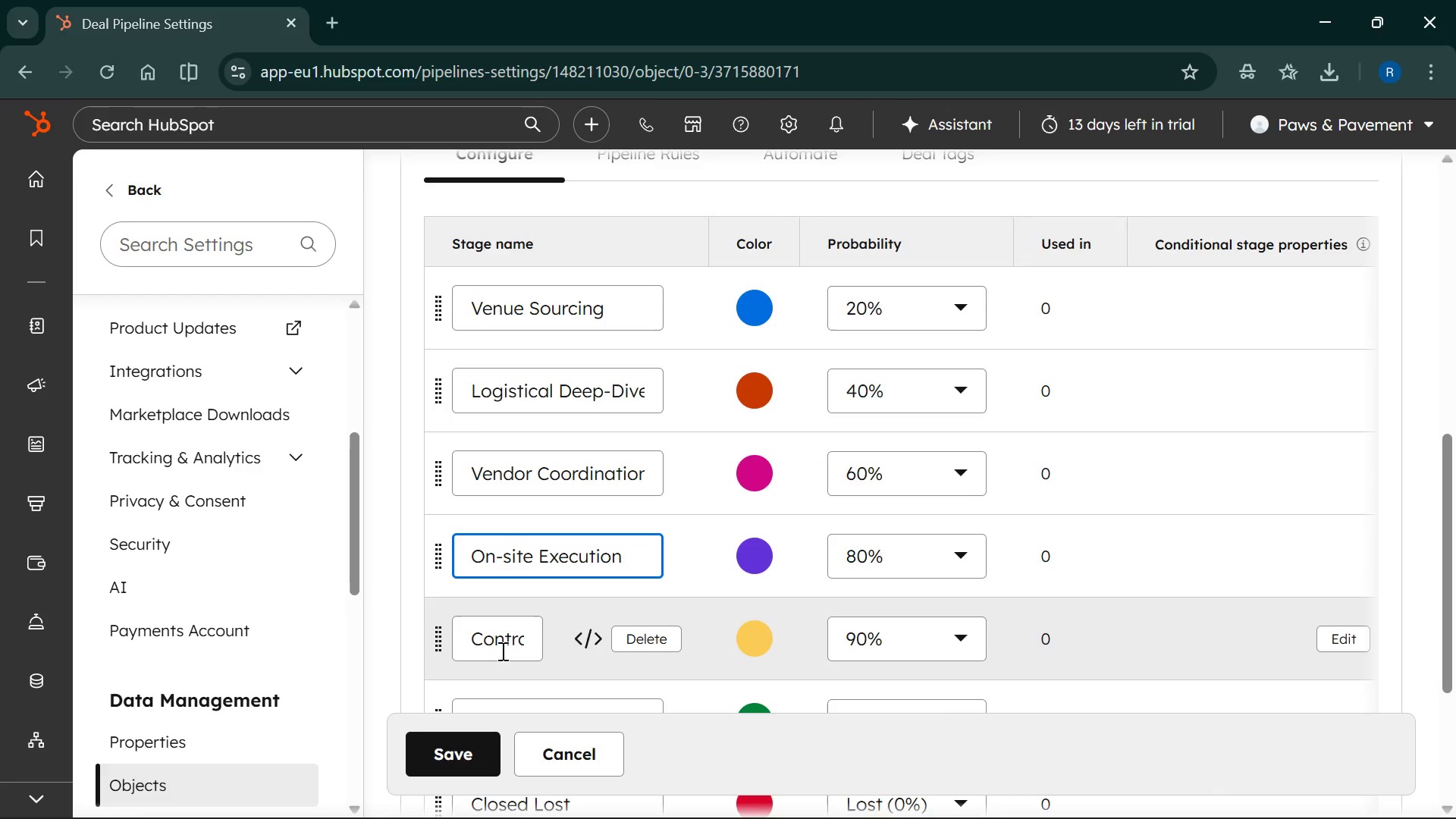 
left_click([497, 648])
 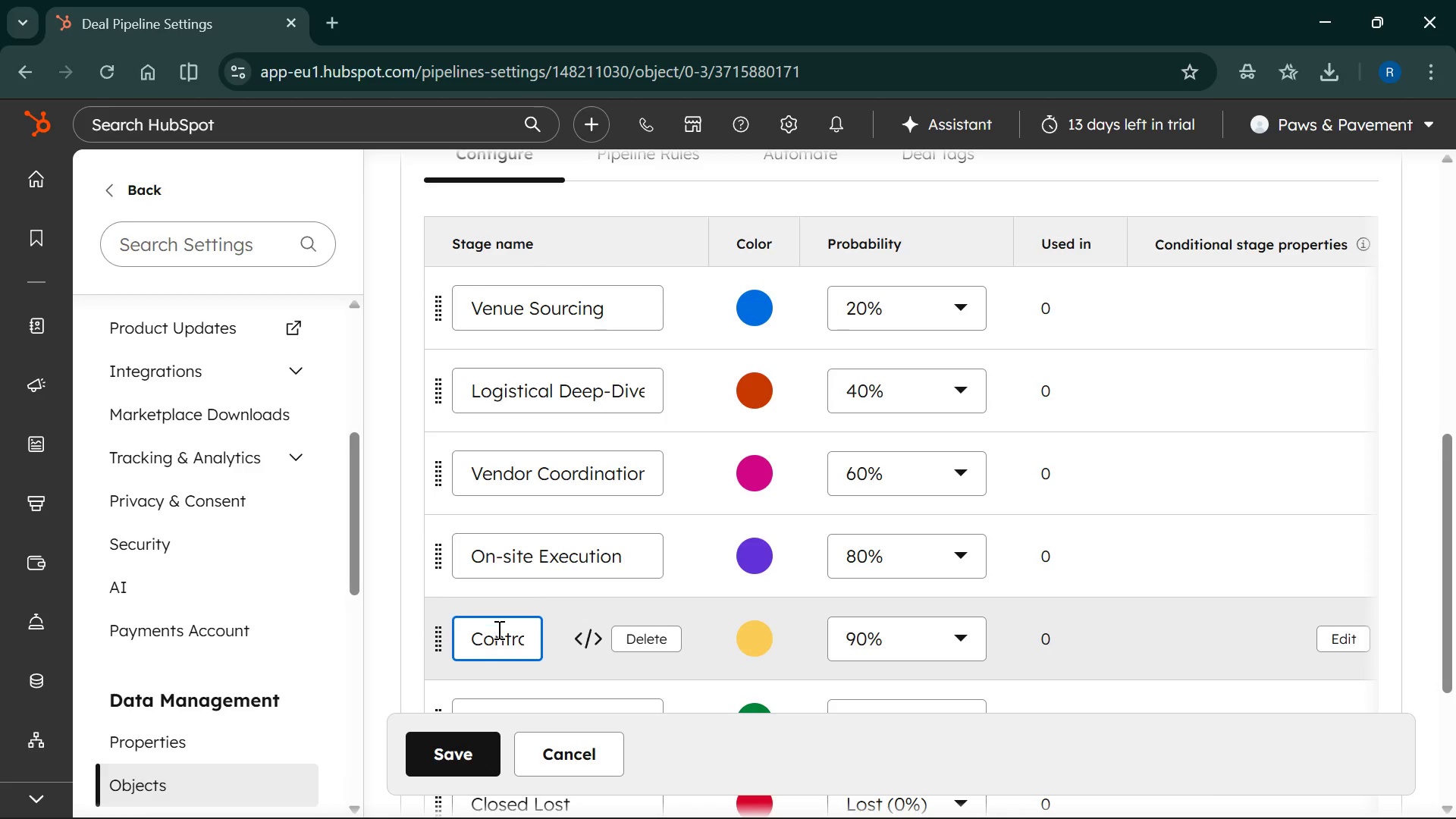 
key(Control+A)
 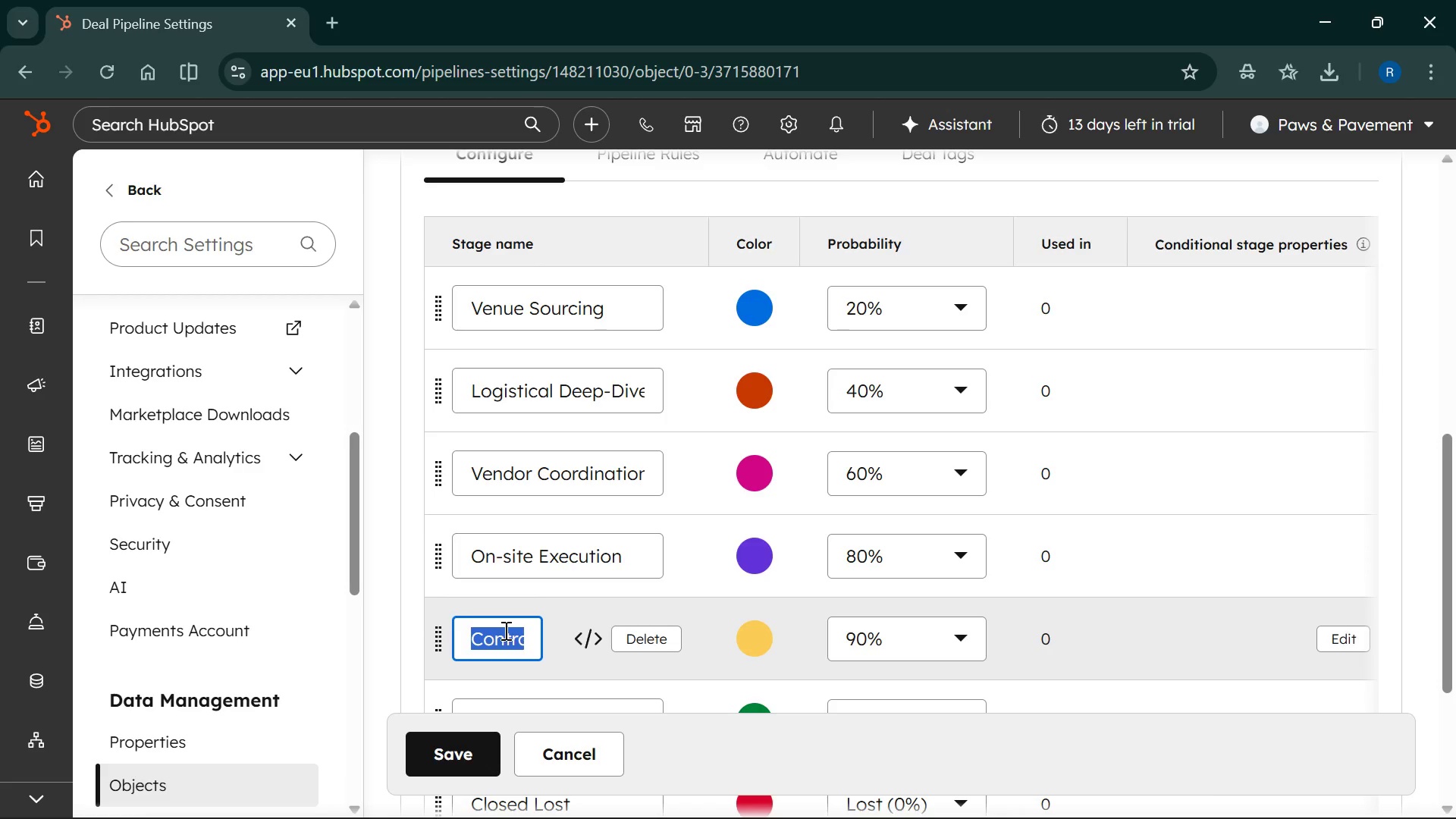 
type(Post Event Wrap )
 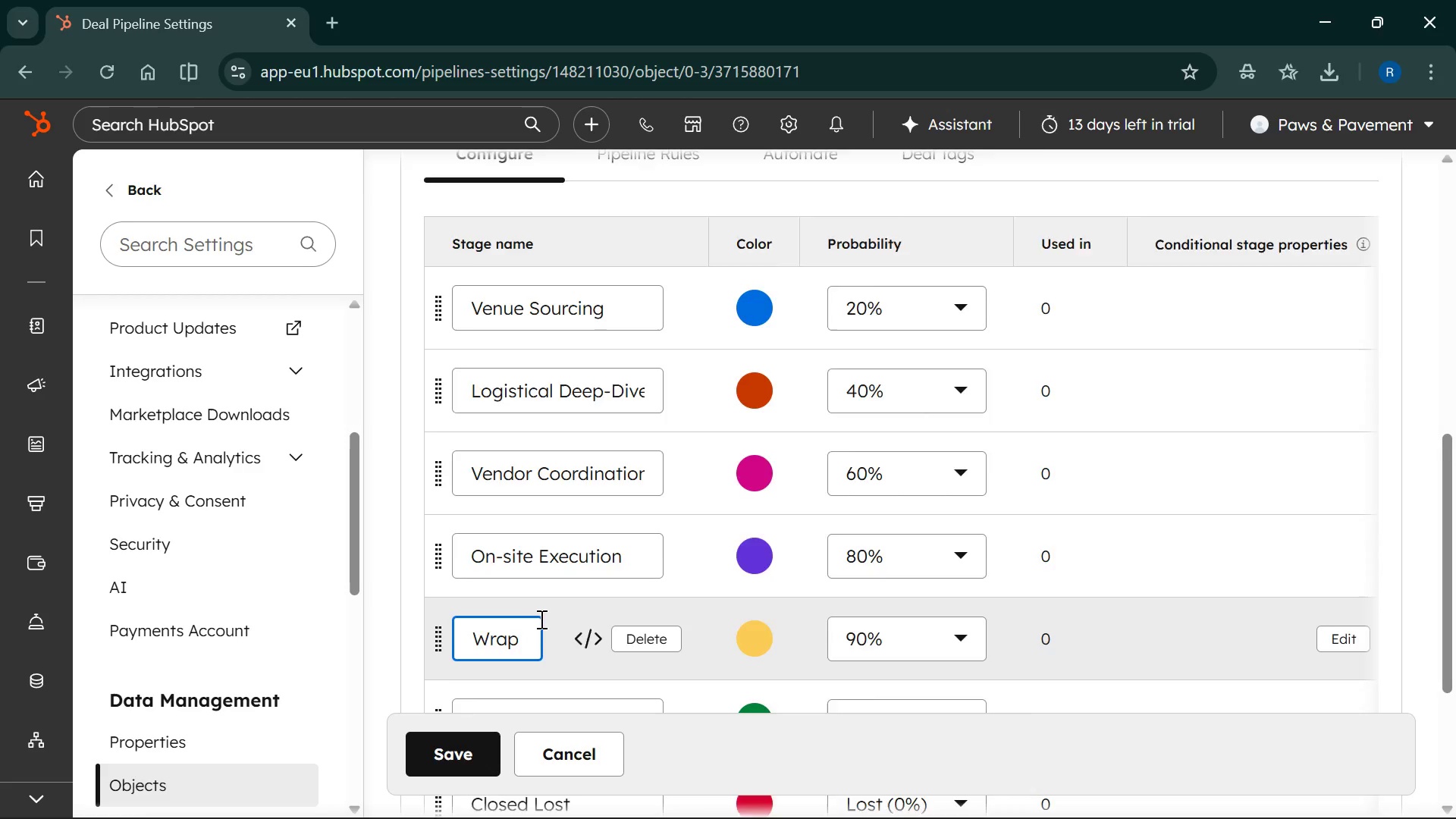 
scroll: coordinate [541, 618], scroll_direction: down, amount: 2.0
 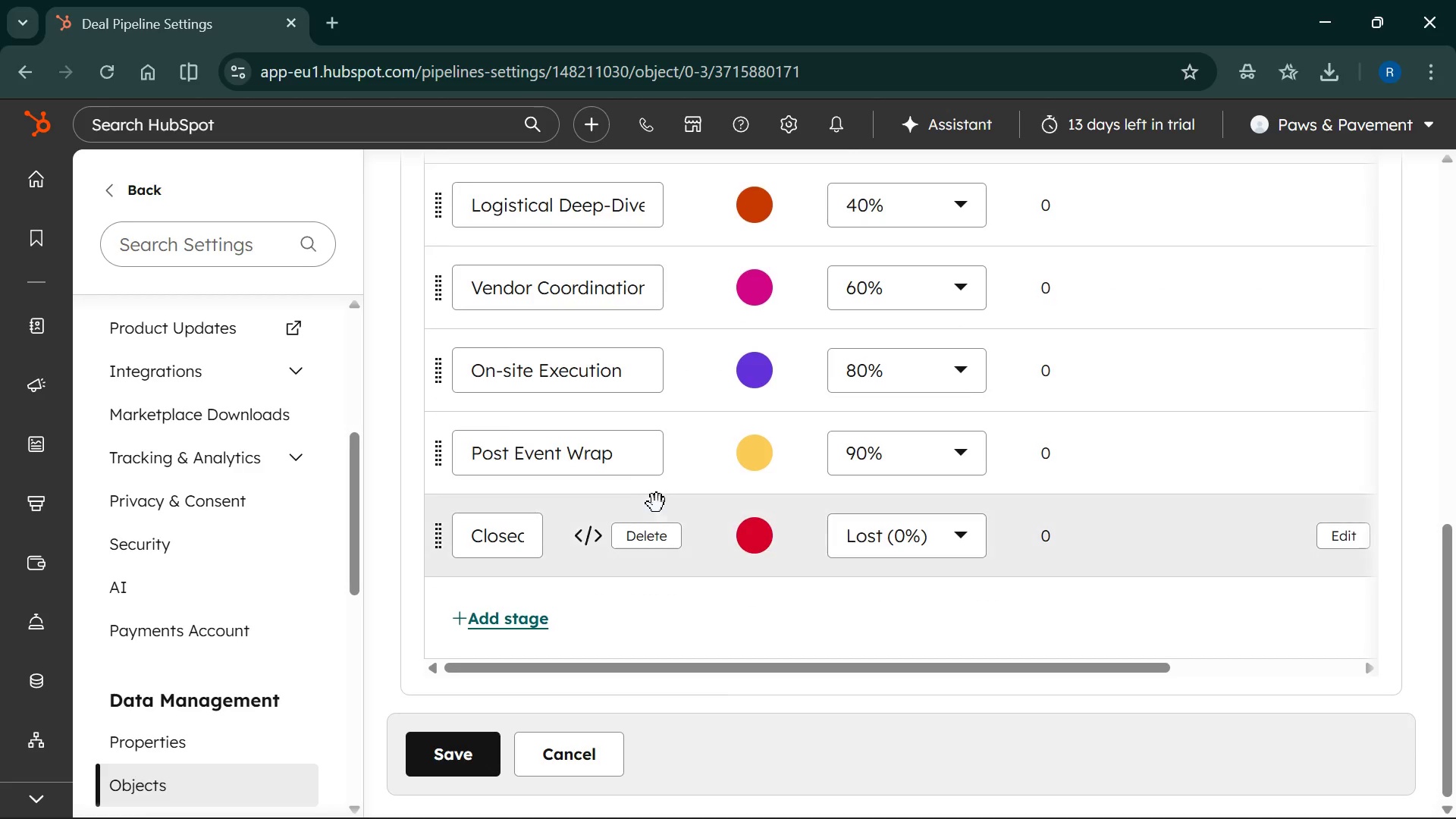 
left_click([661, 535])
 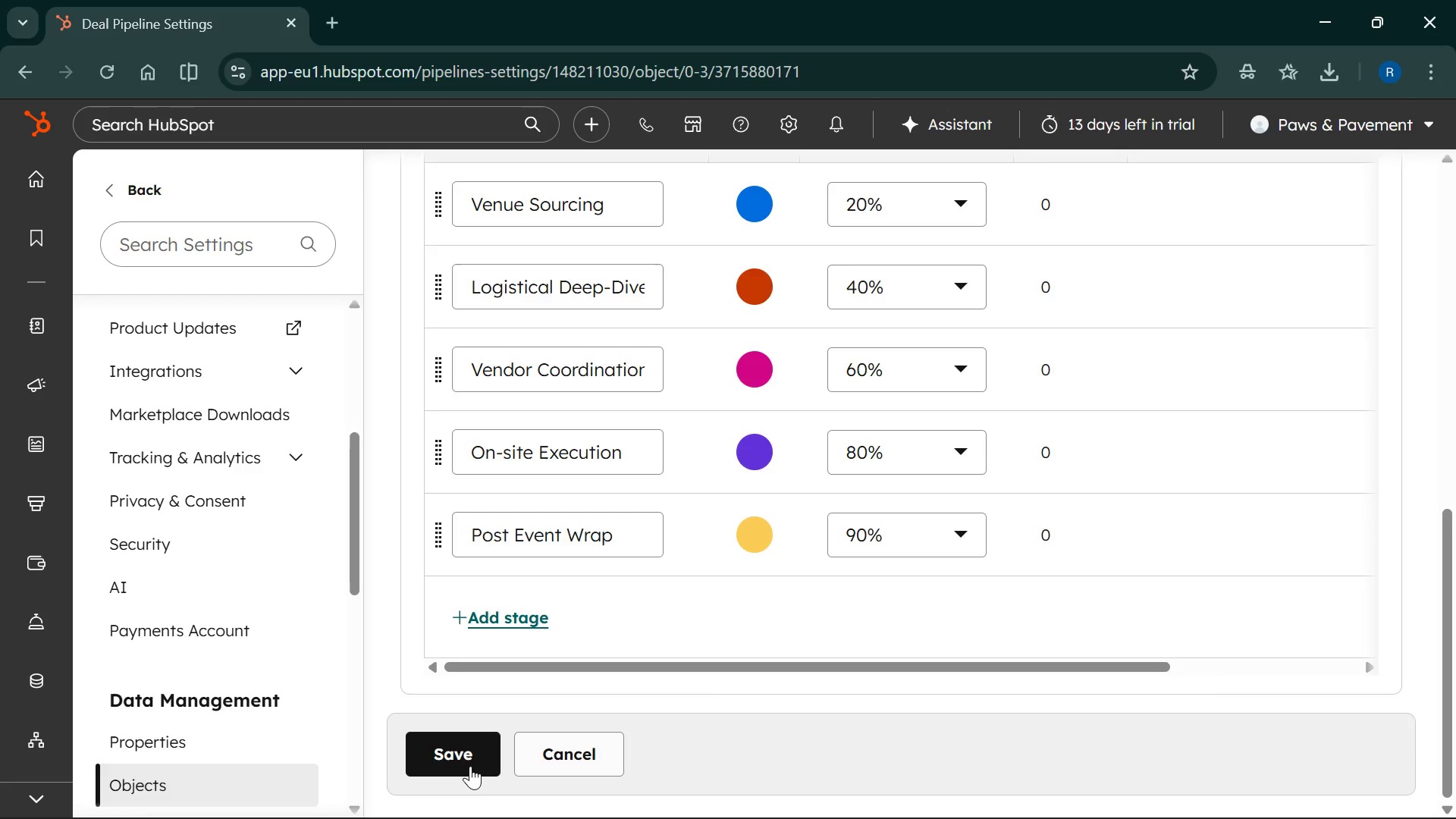 
left_click([453, 763])
 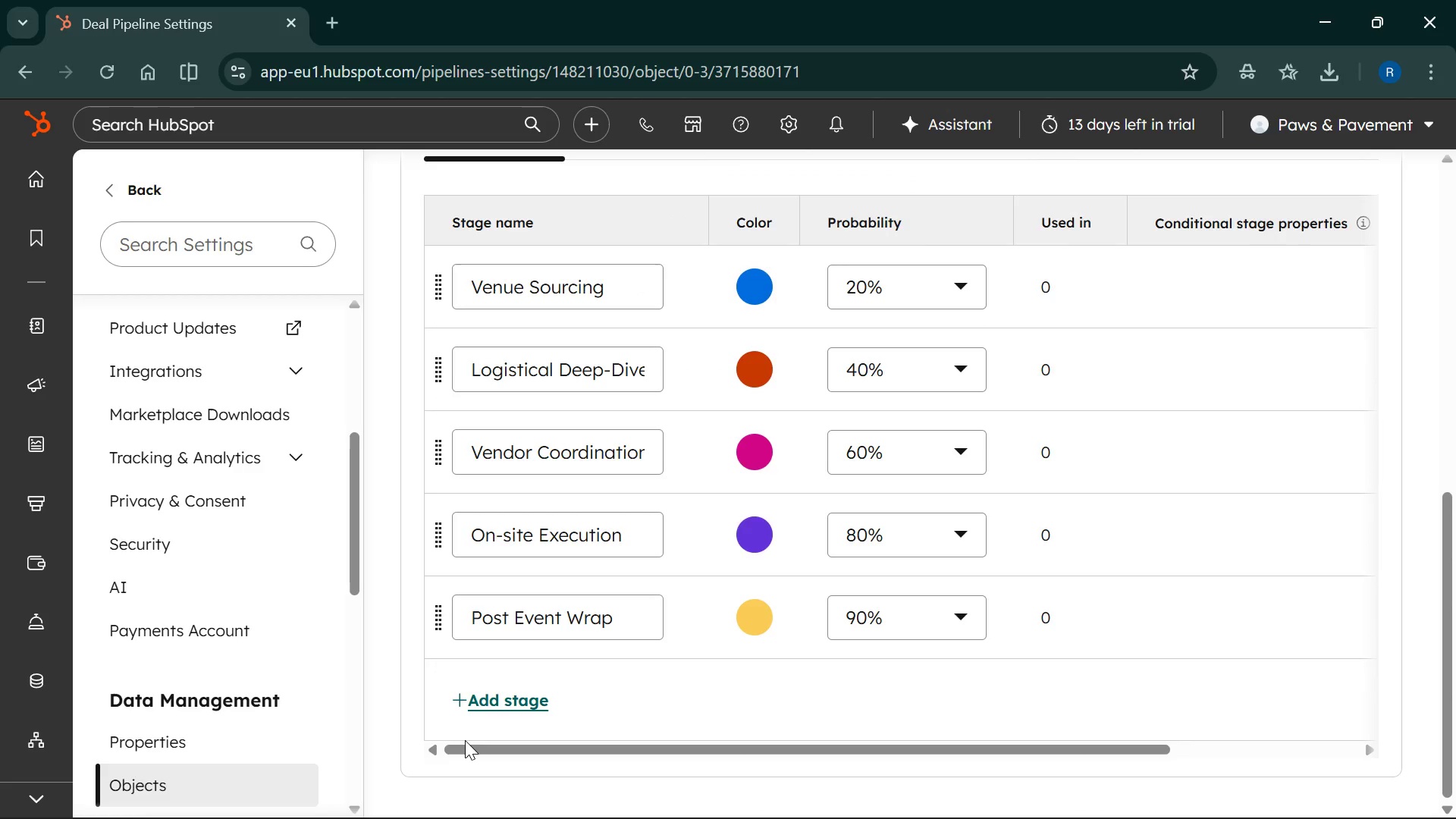 
wait(14.06)
 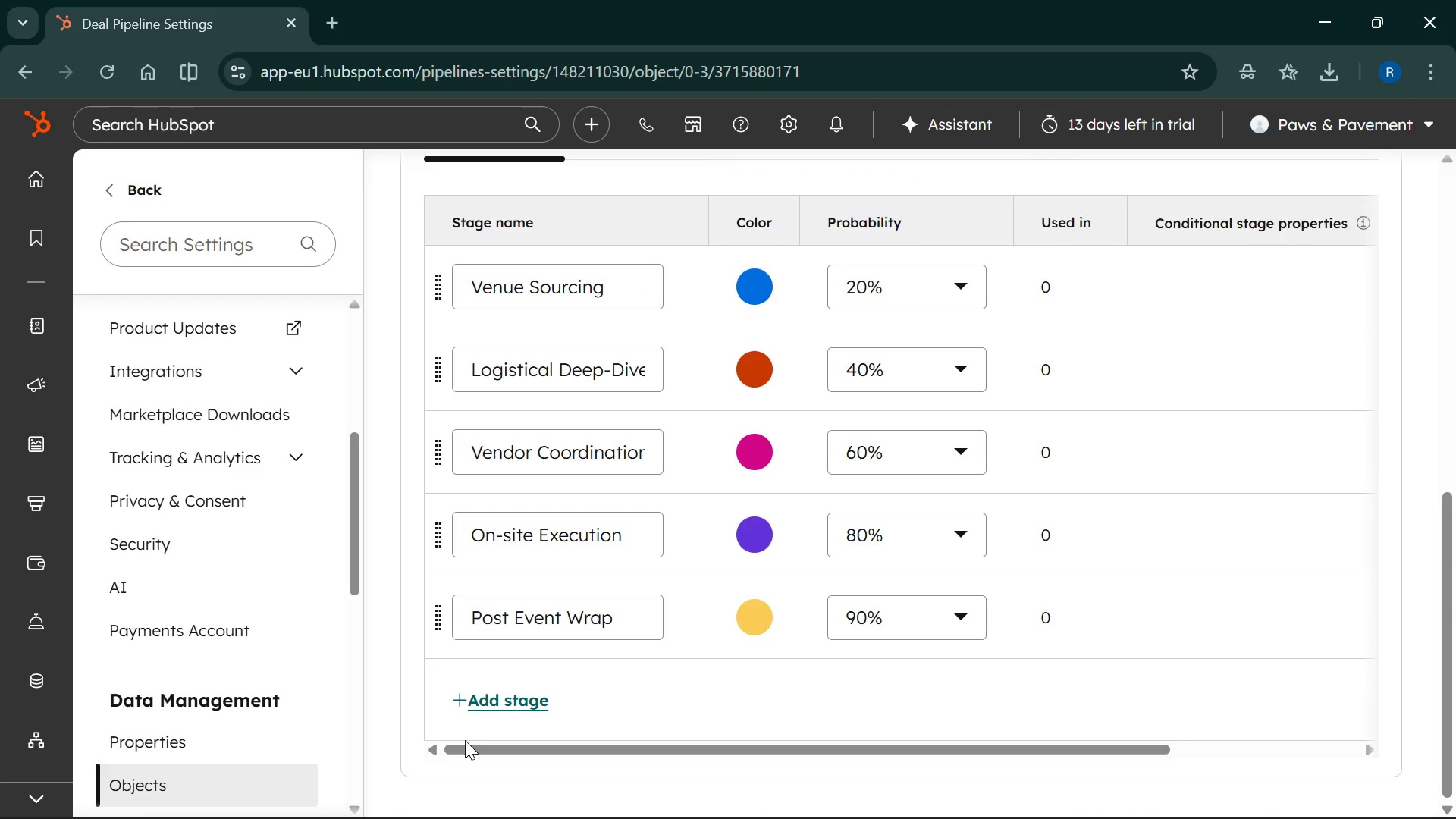 
left_click([174, 234])
 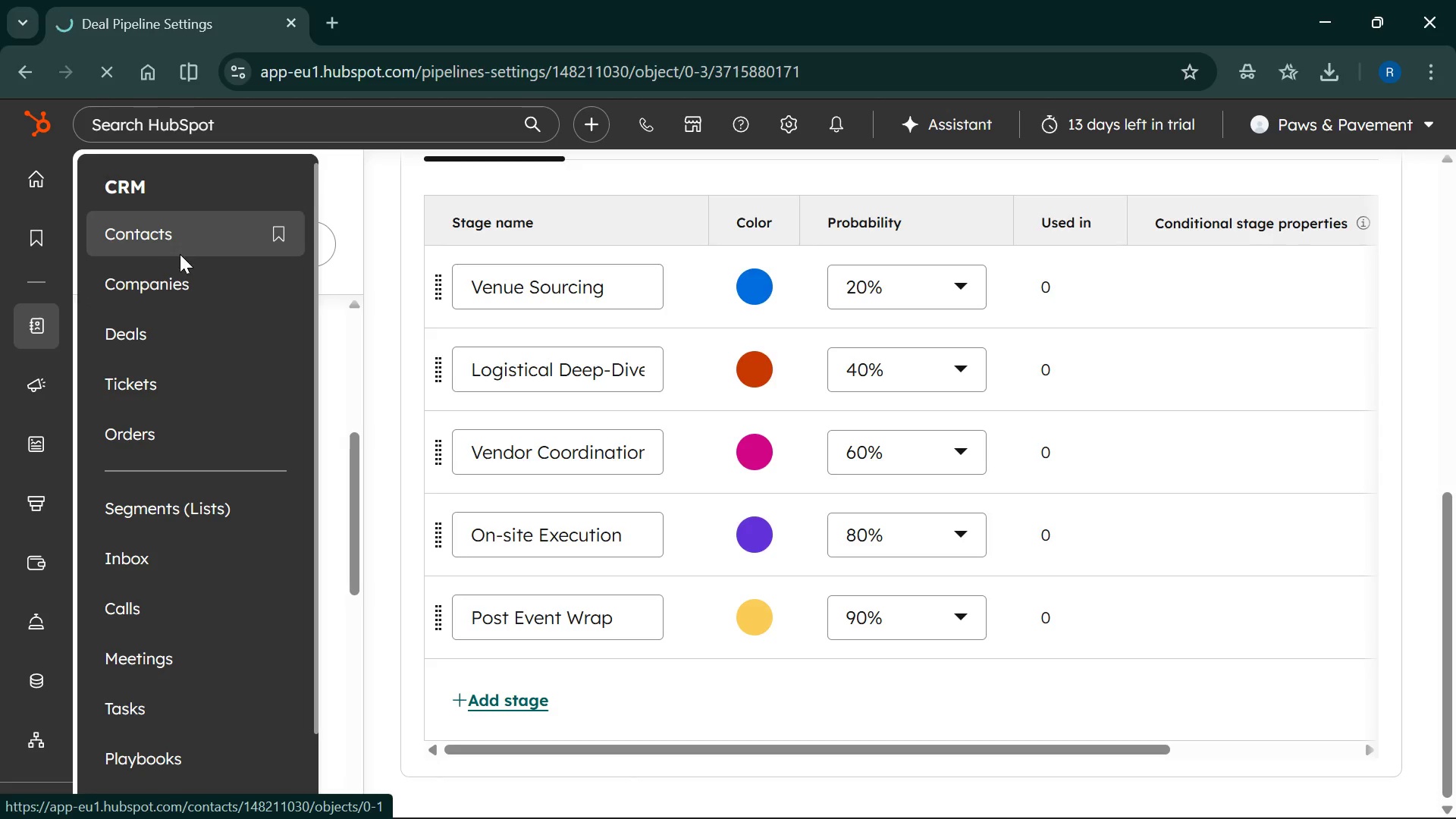 
mouse_move([152, 268])
 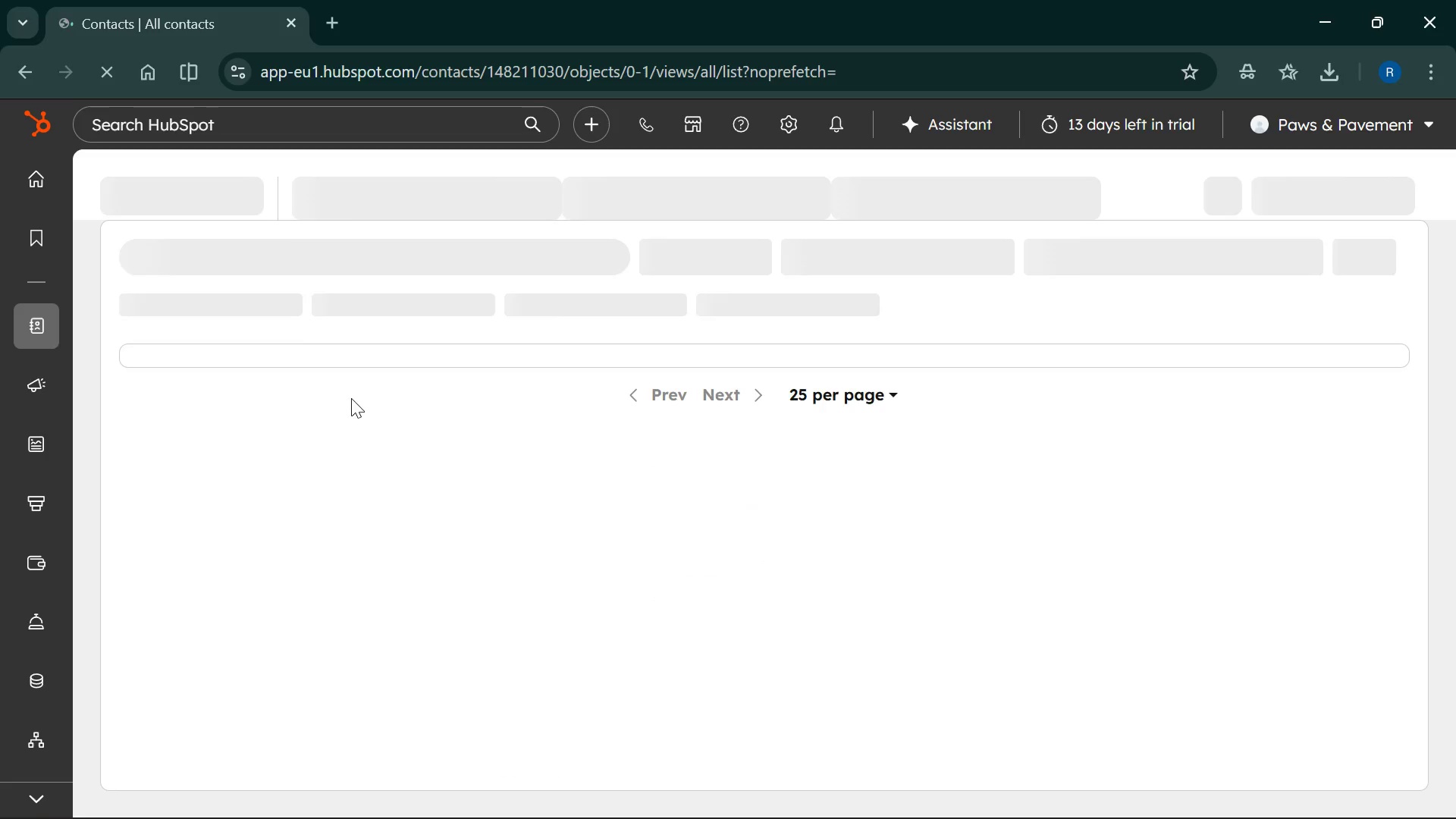 
mouse_move([425, 403])
 